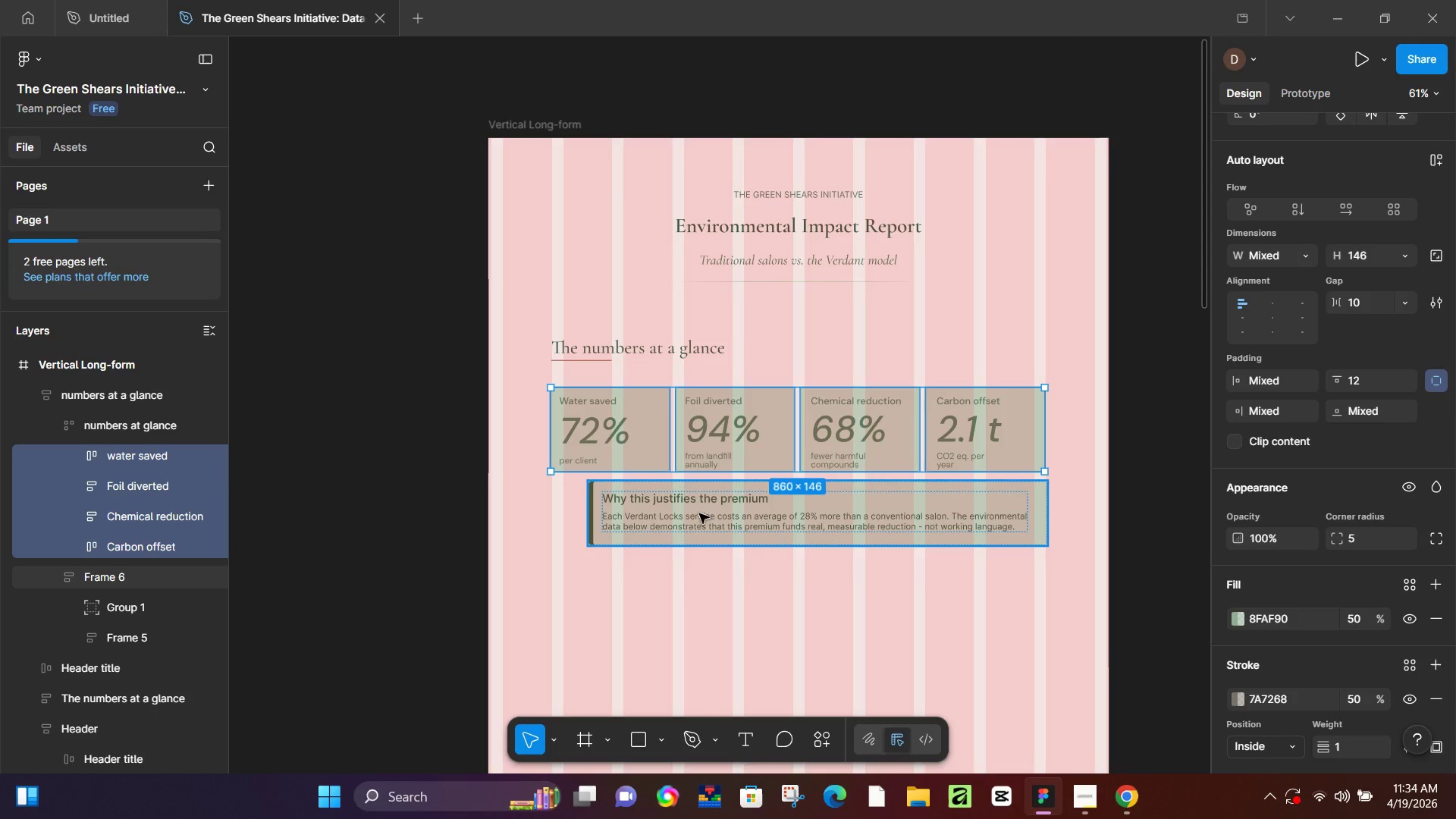 
left_click([656, 504])
 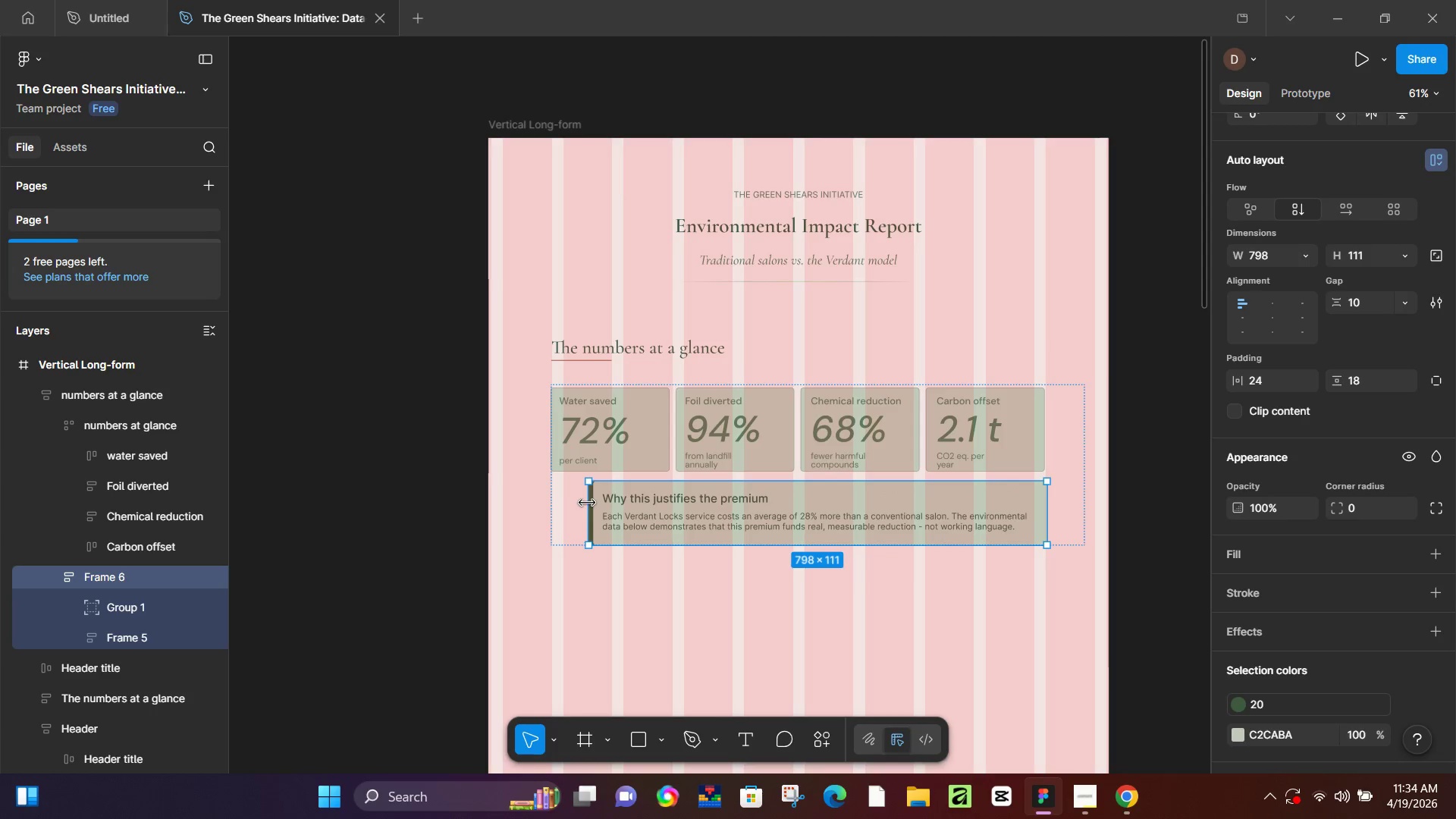 
left_click_drag(start_coordinate=[588, 502], to_coordinate=[549, 514])
 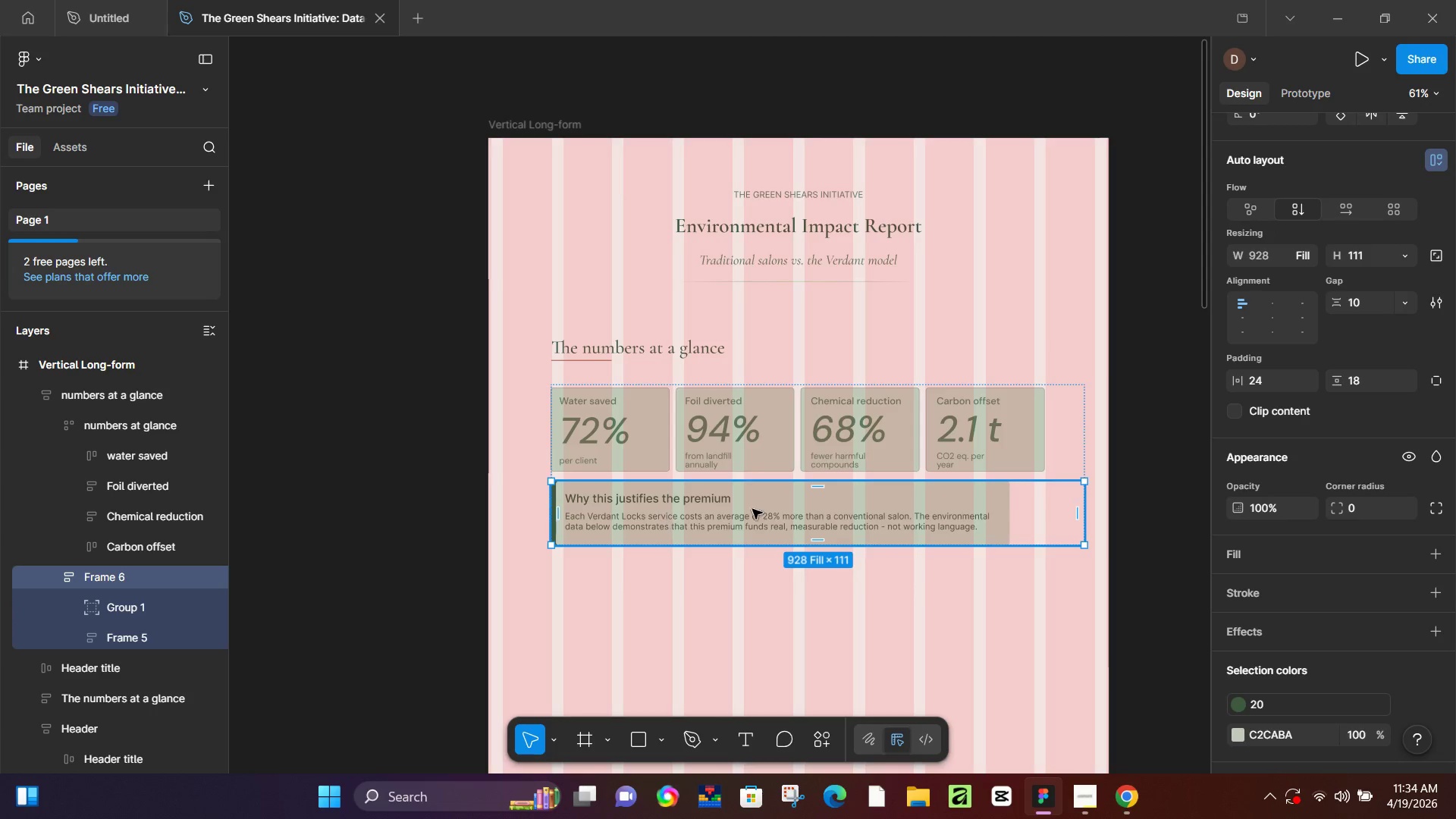 
left_click_drag(start_coordinate=[824, 516], to_coordinate=[831, 516])
 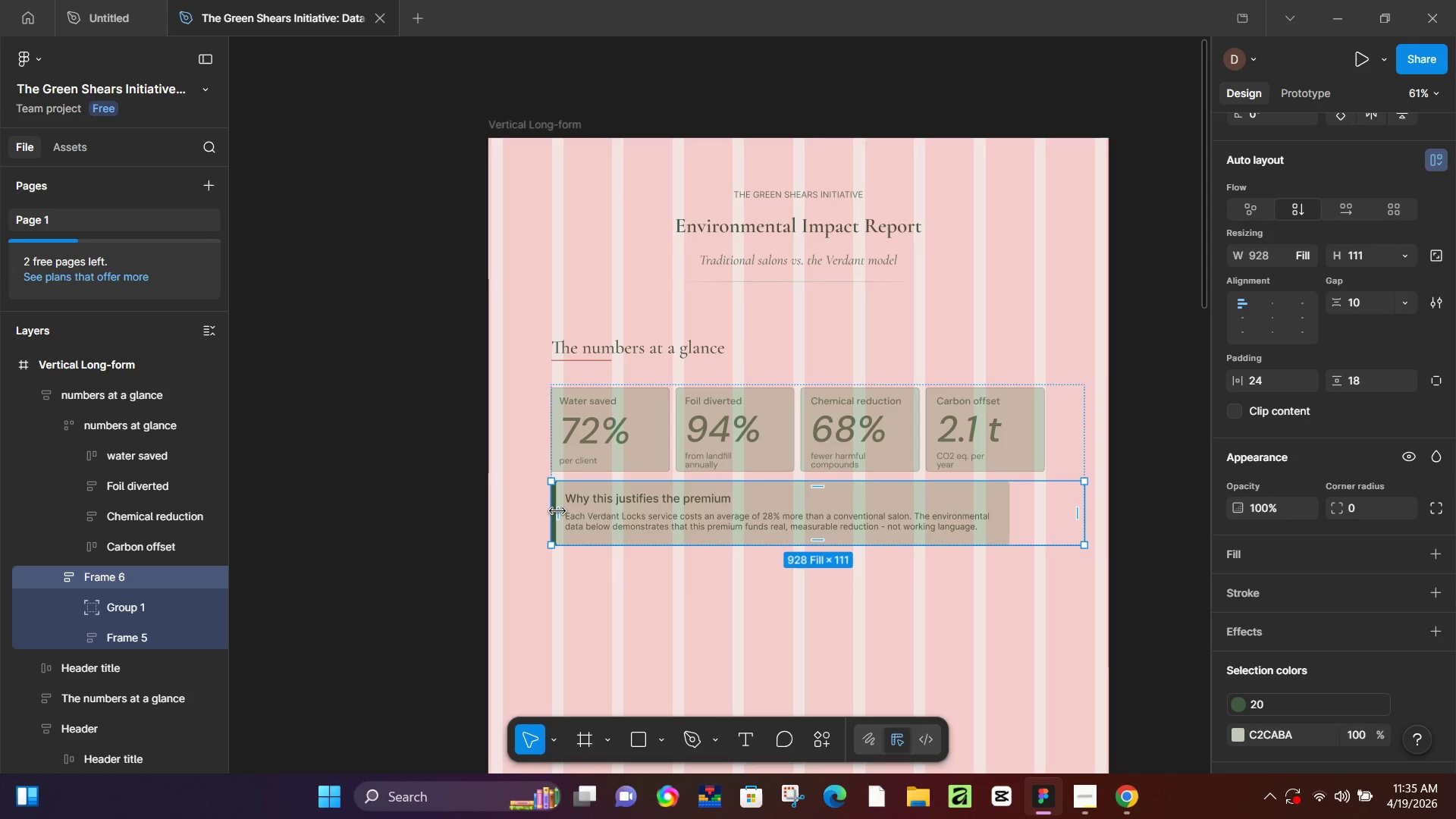 
left_click_drag(start_coordinate=[557, 510], to_coordinate=[591, 510])
 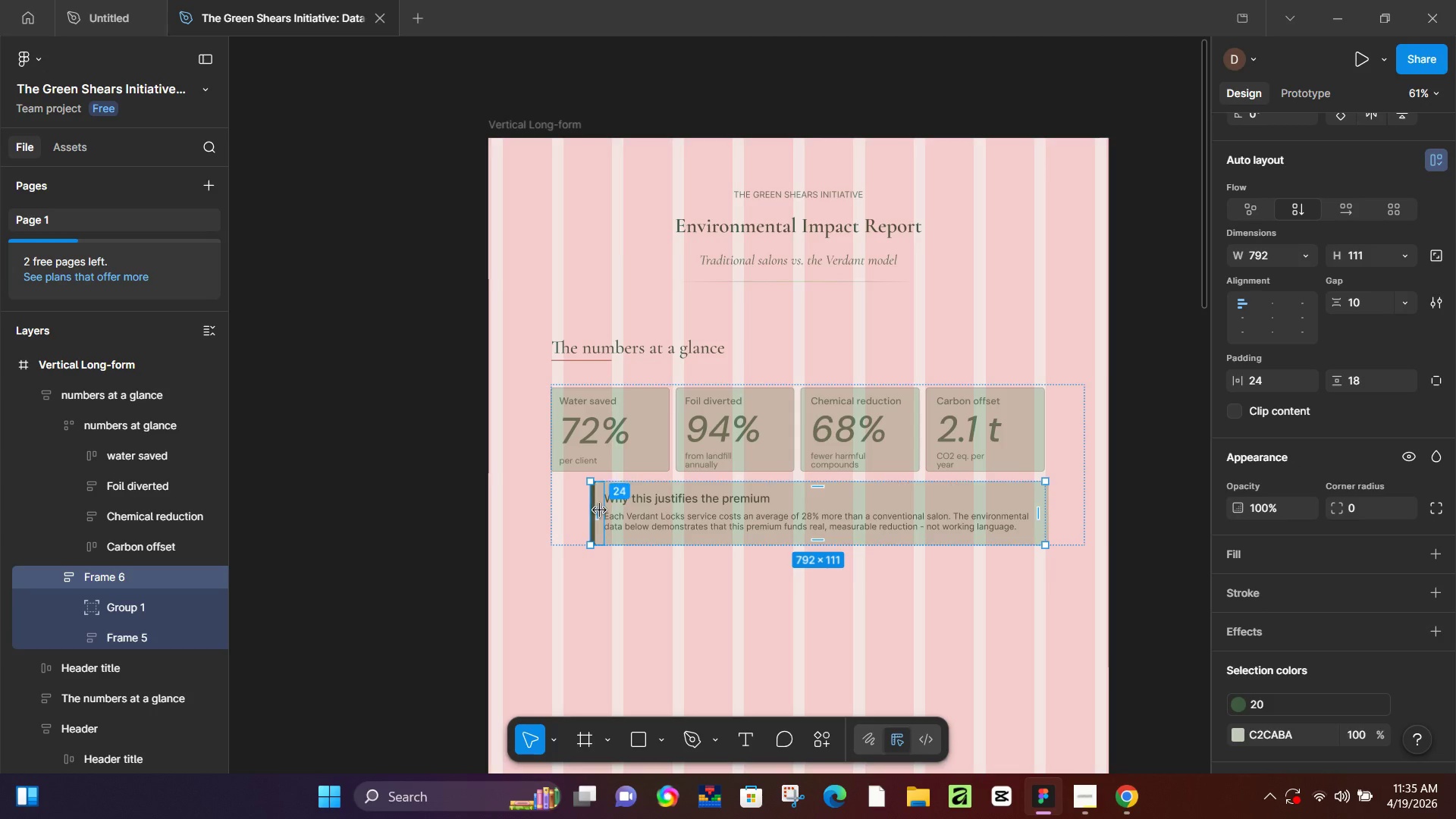 
double_click([600, 510])
 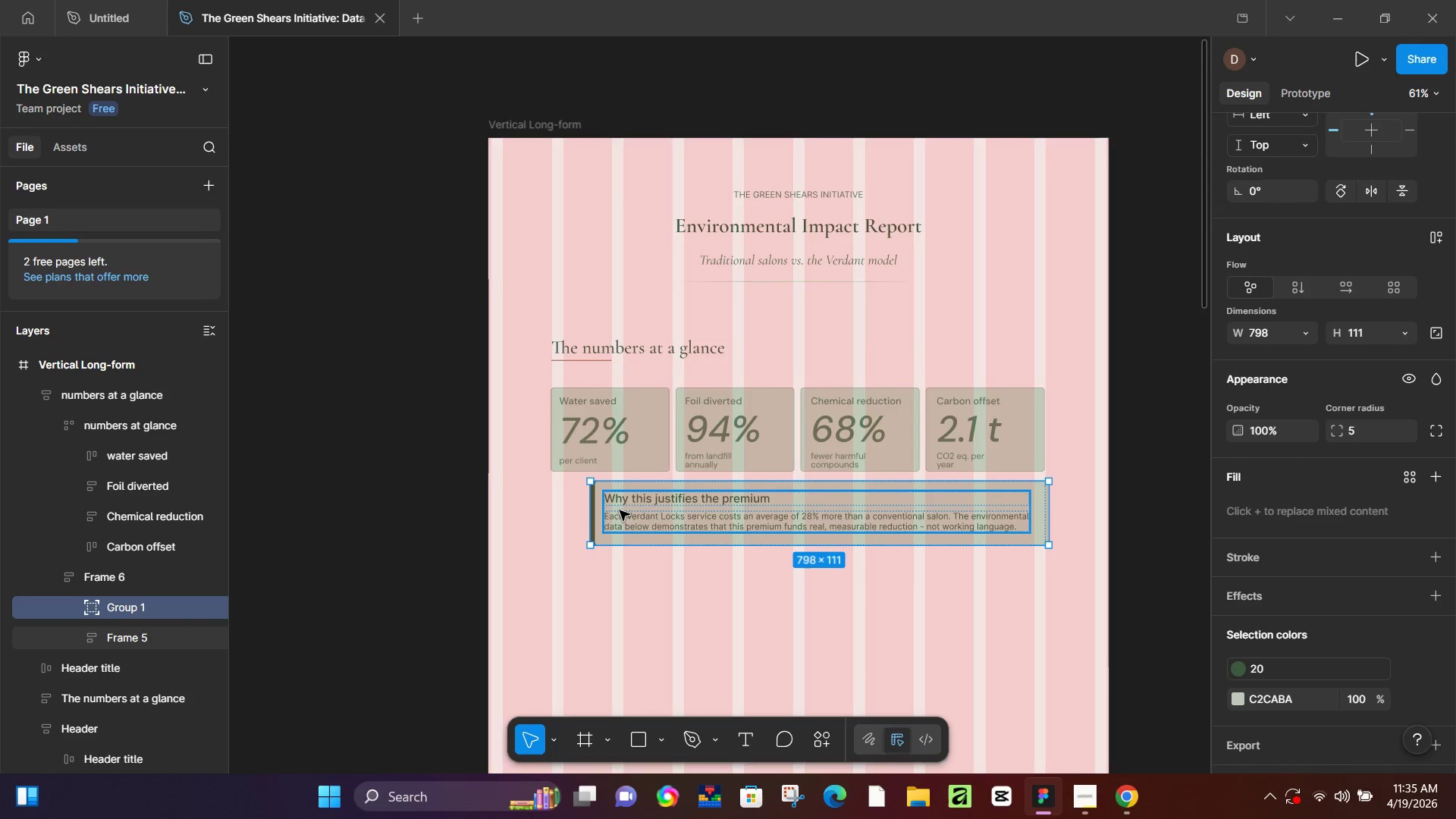 
left_click([620, 510])
 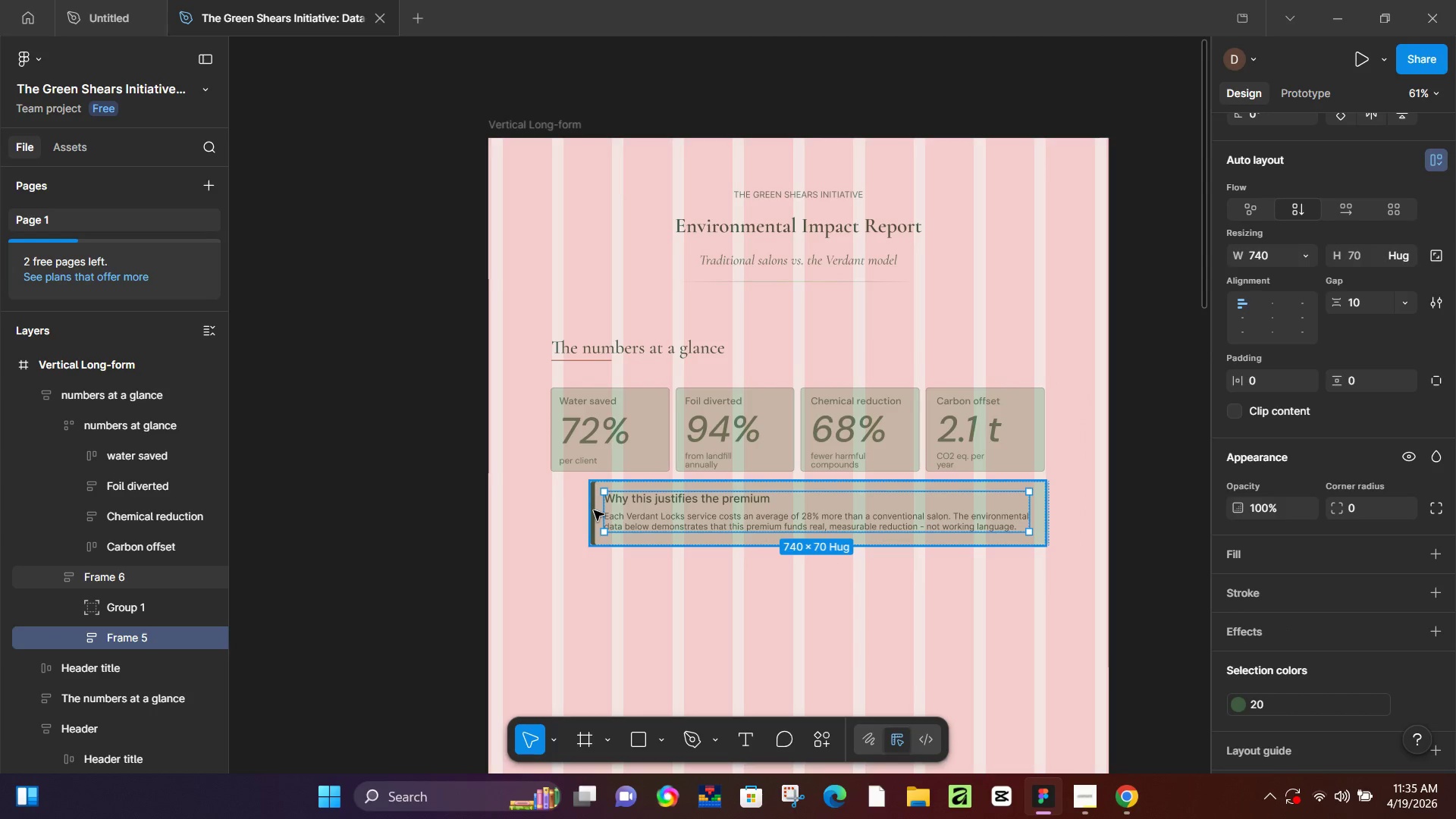 
left_click([594, 510])
 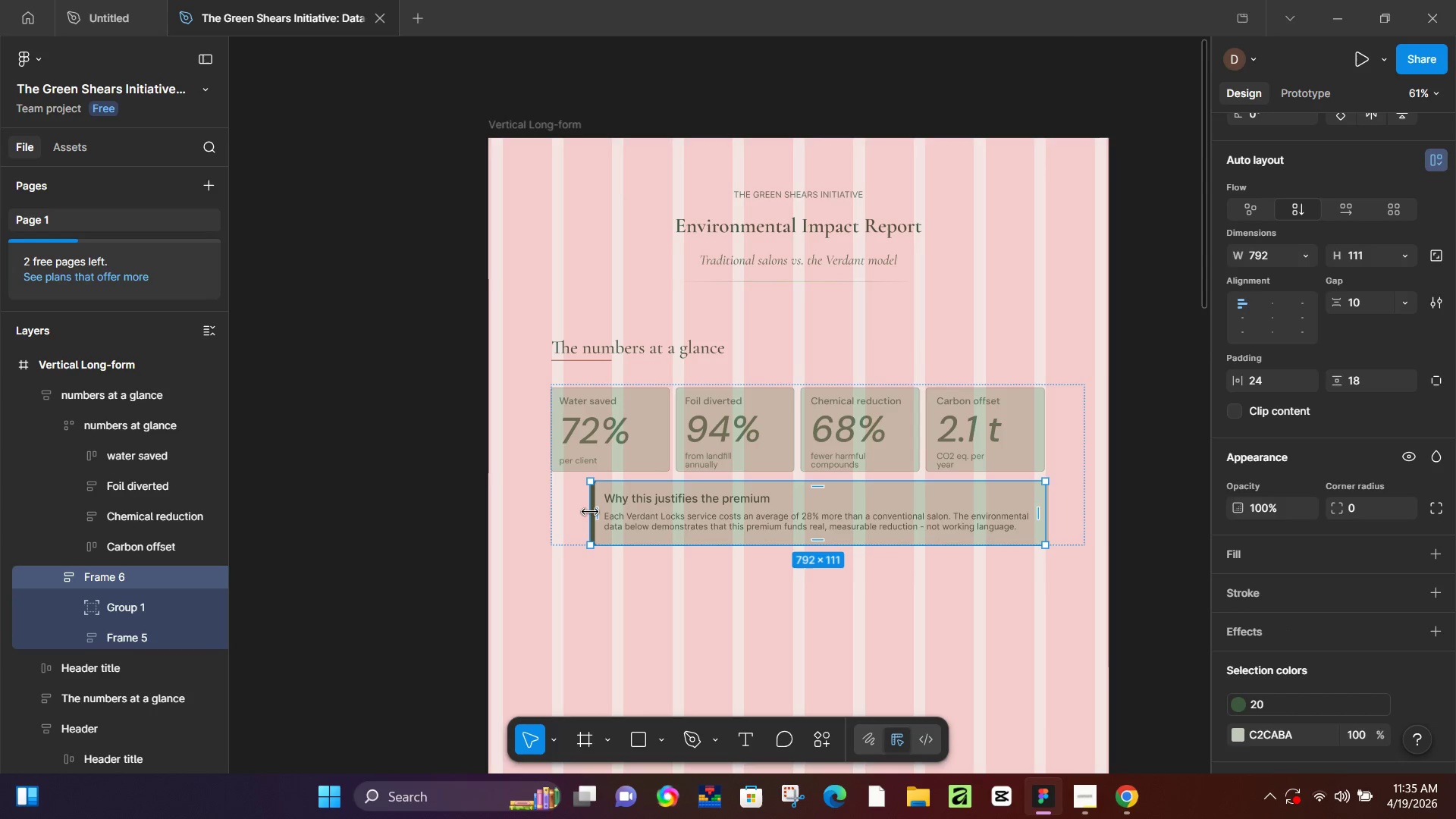 
left_click_drag(start_coordinate=[590, 511], to_coordinate=[552, 515])
 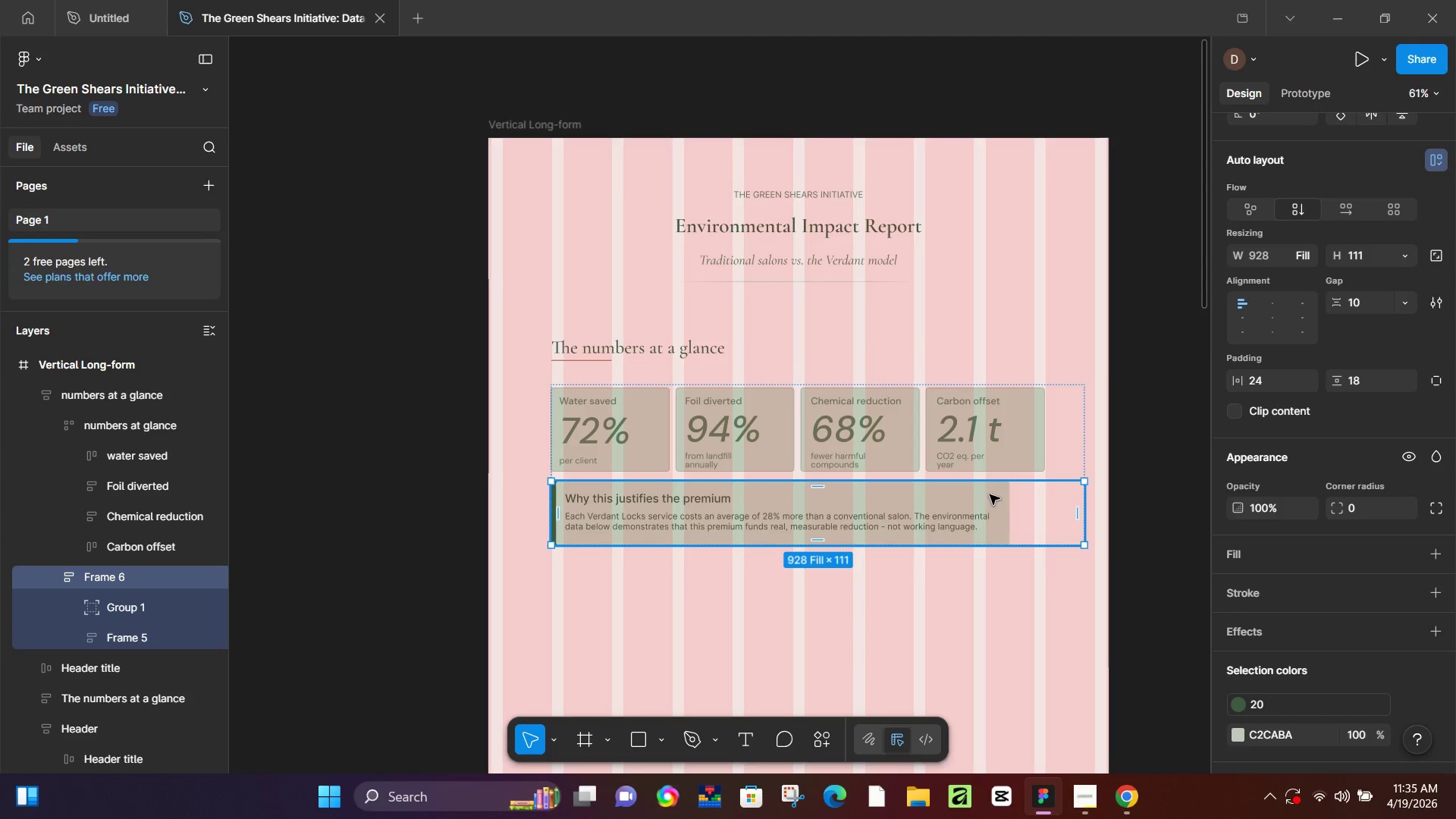 
double_click([990, 494])
 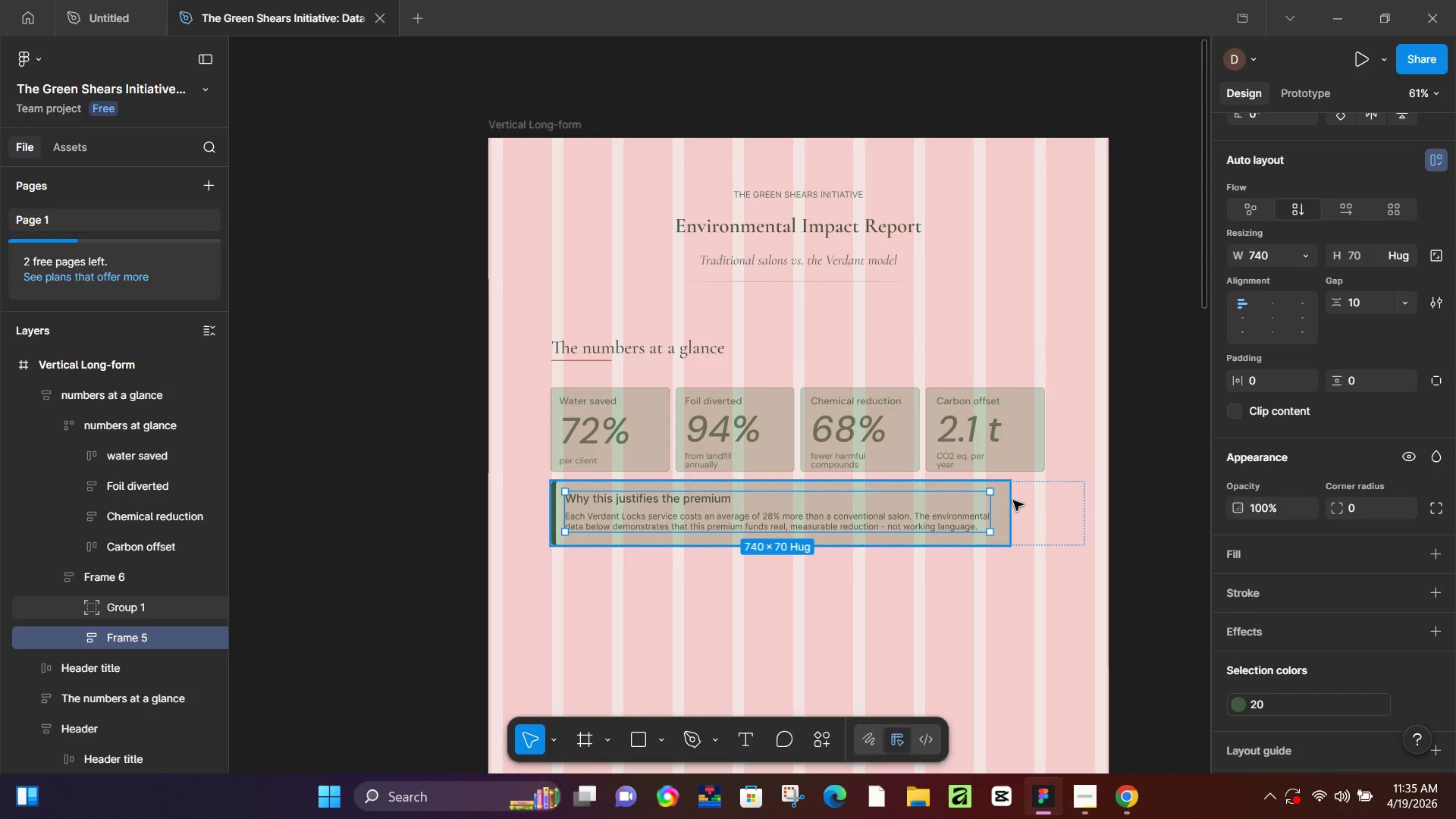 
left_click([1013, 500])
 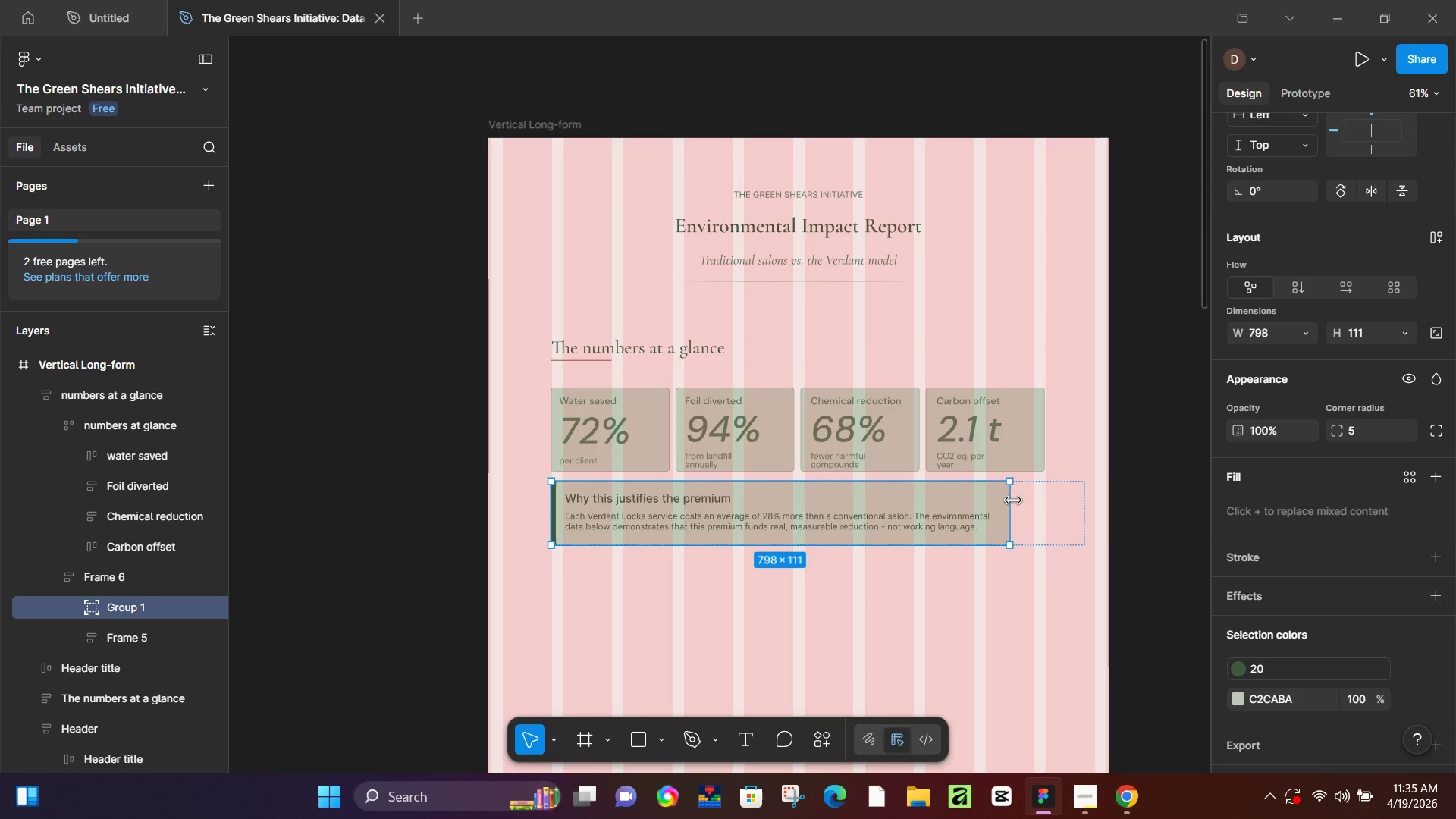 
left_click_drag(start_coordinate=[1013, 500], to_coordinate=[1046, 500])
 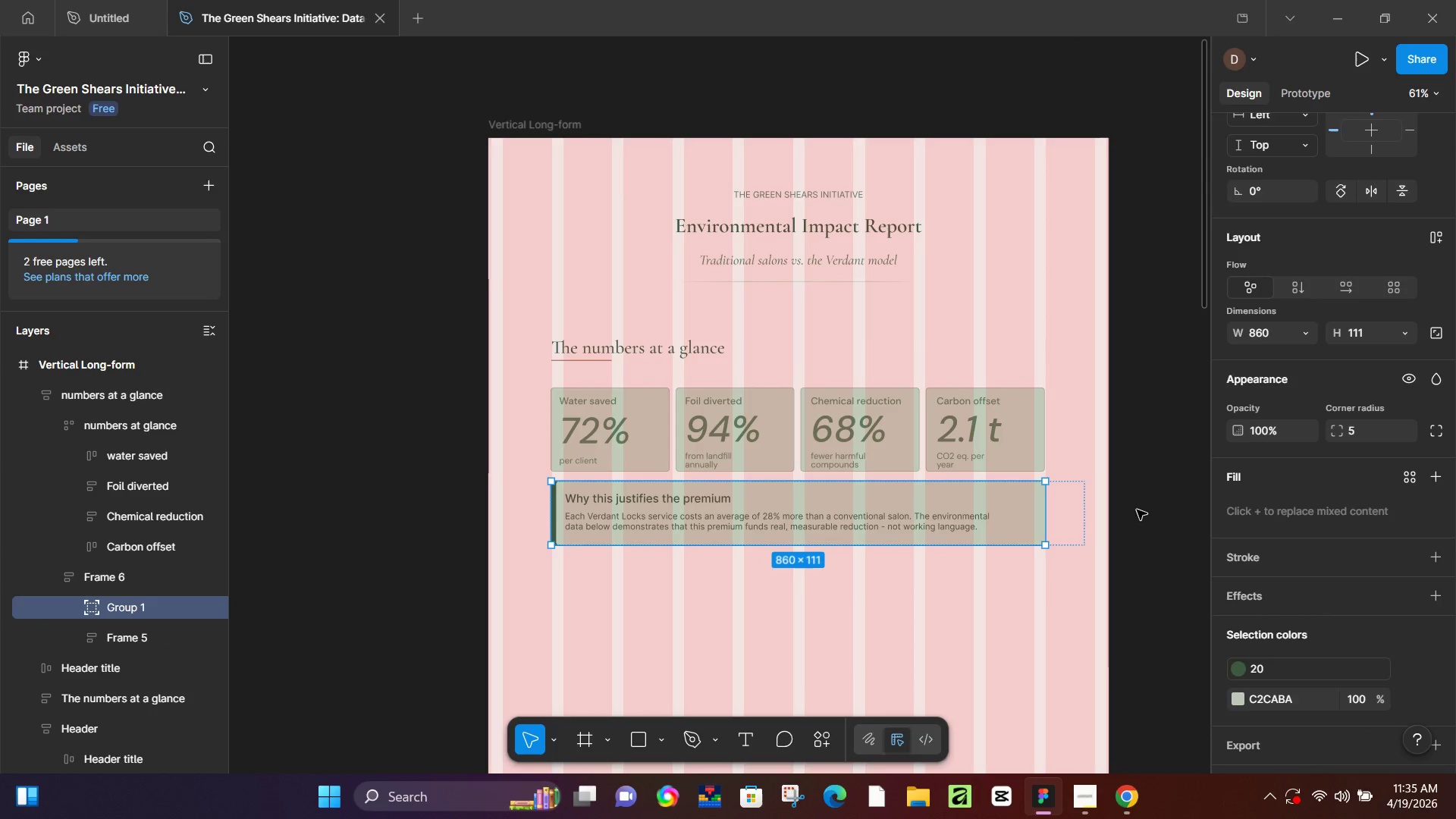 
left_click([1137, 510])
 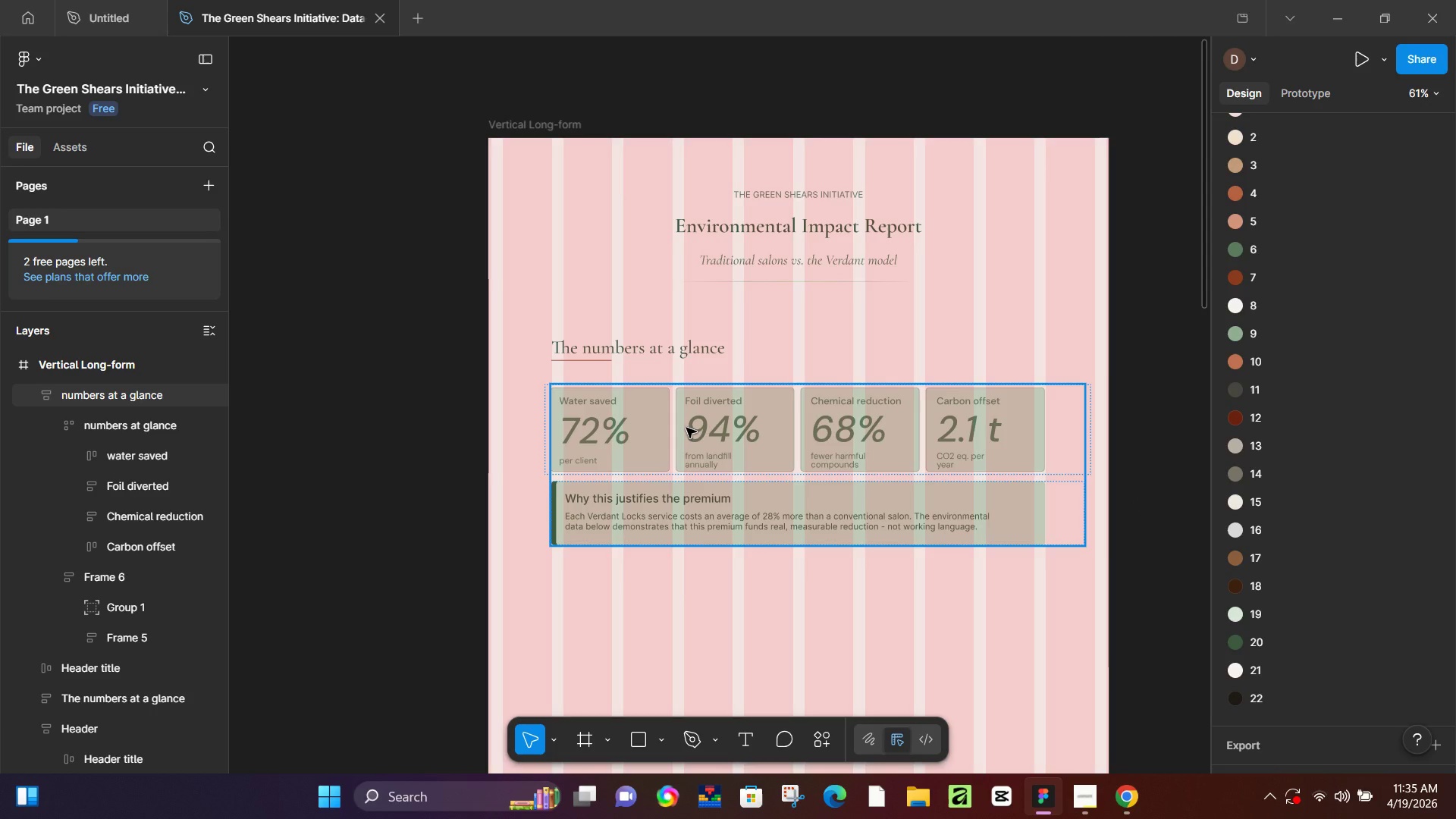 
left_click([686, 428])
 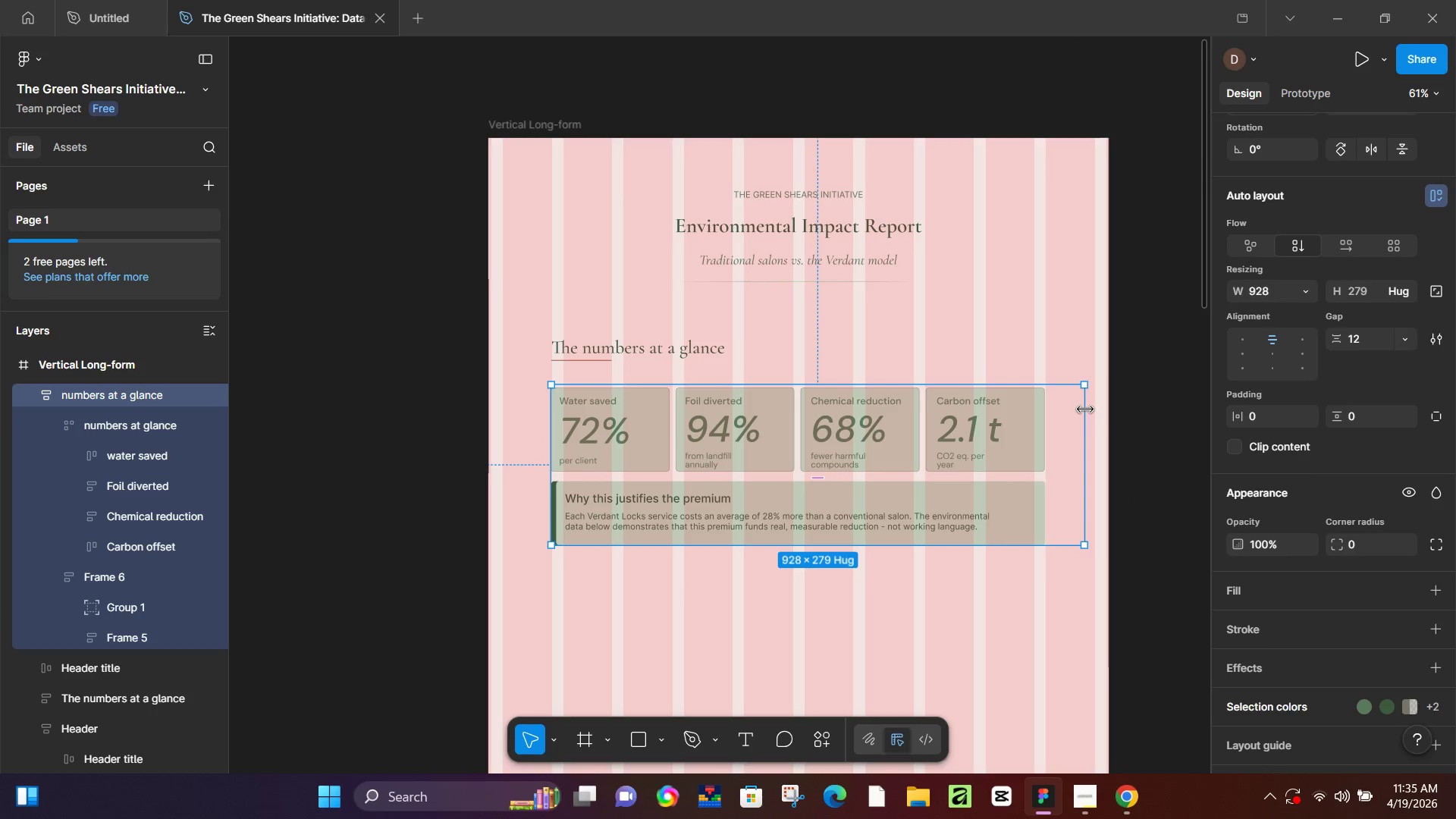 
left_click_drag(start_coordinate=[1085, 410], to_coordinate=[1085, 415])
 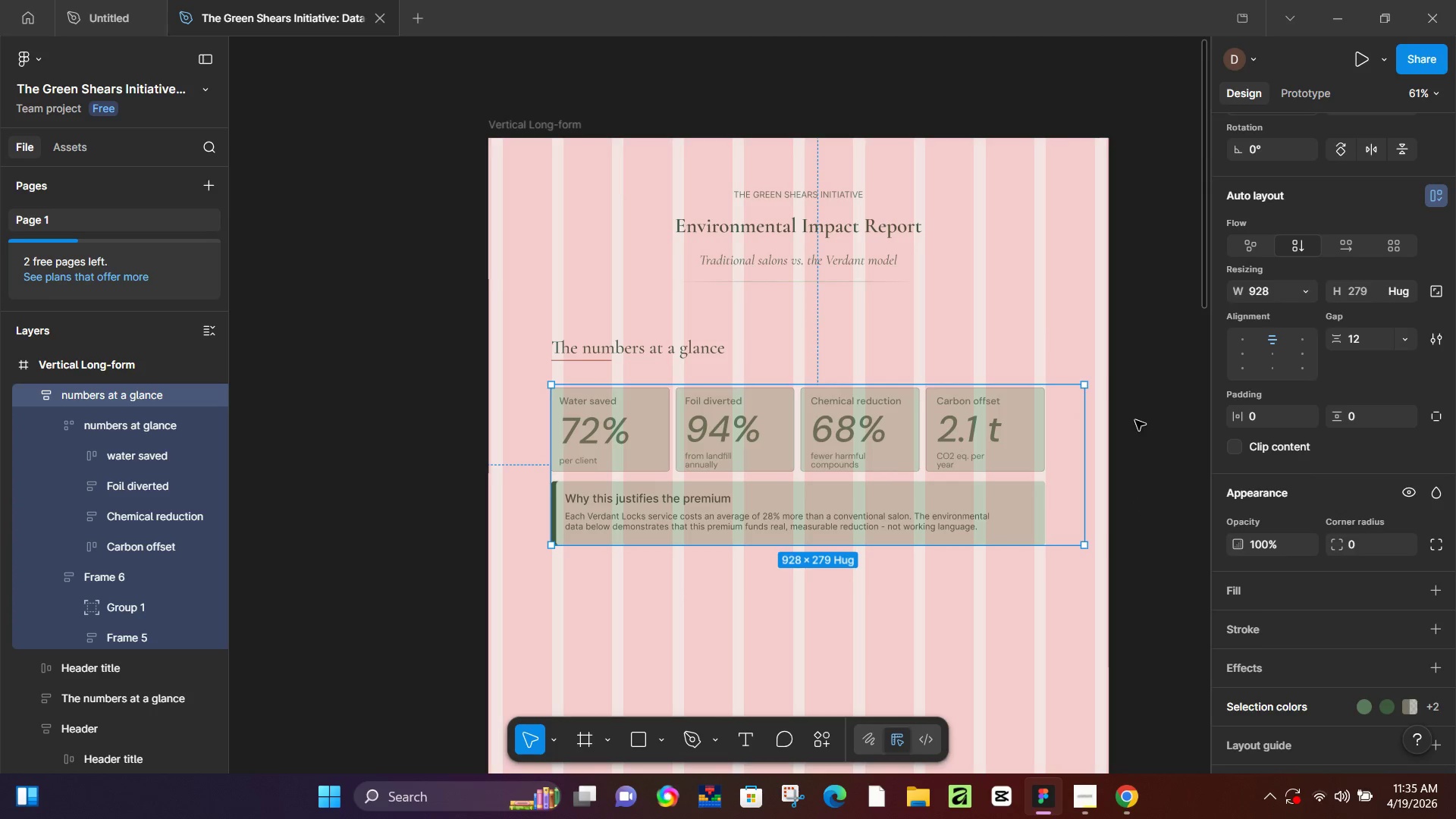 
left_click([1135, 420])
 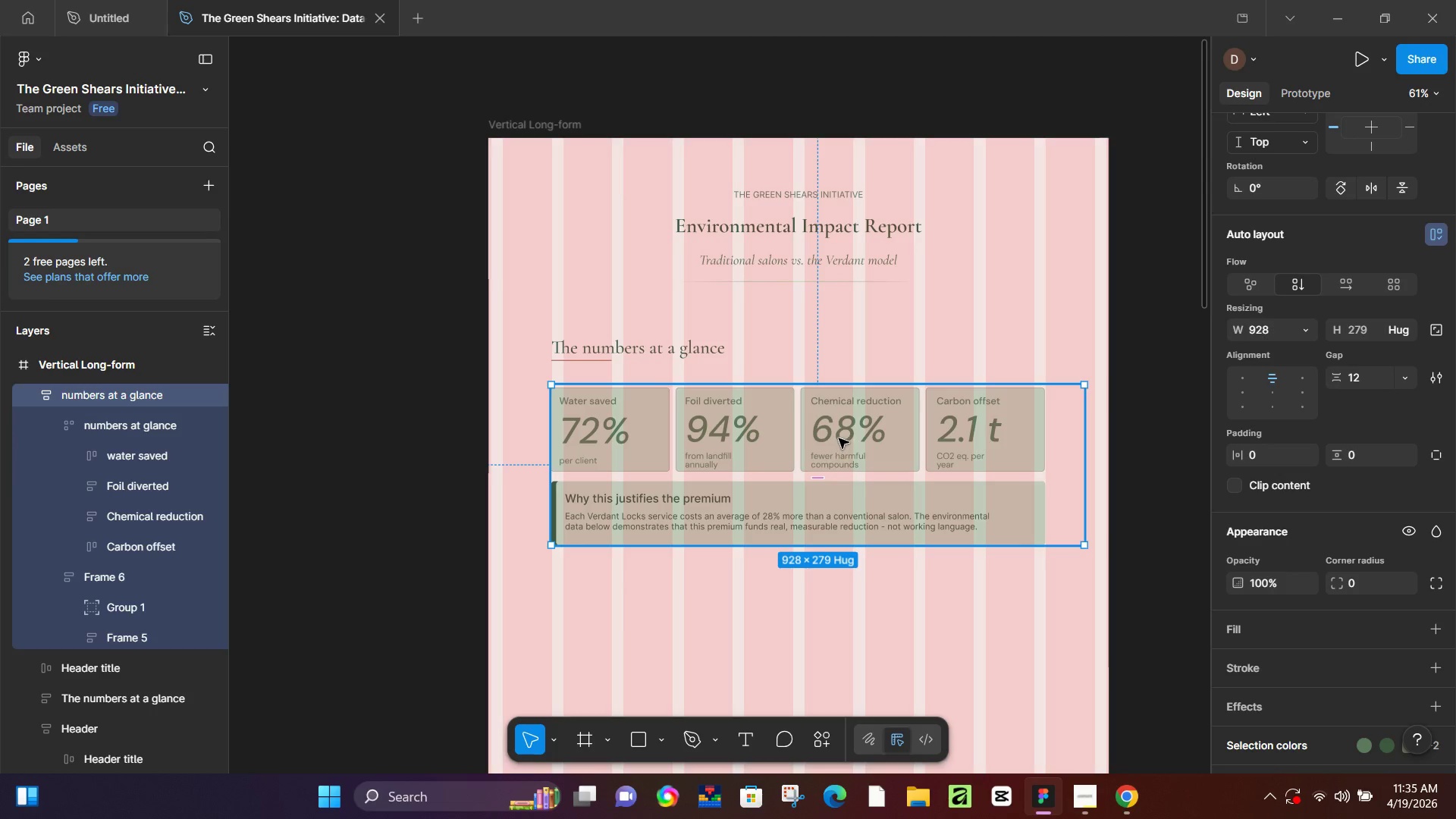 
wait(5.73)
 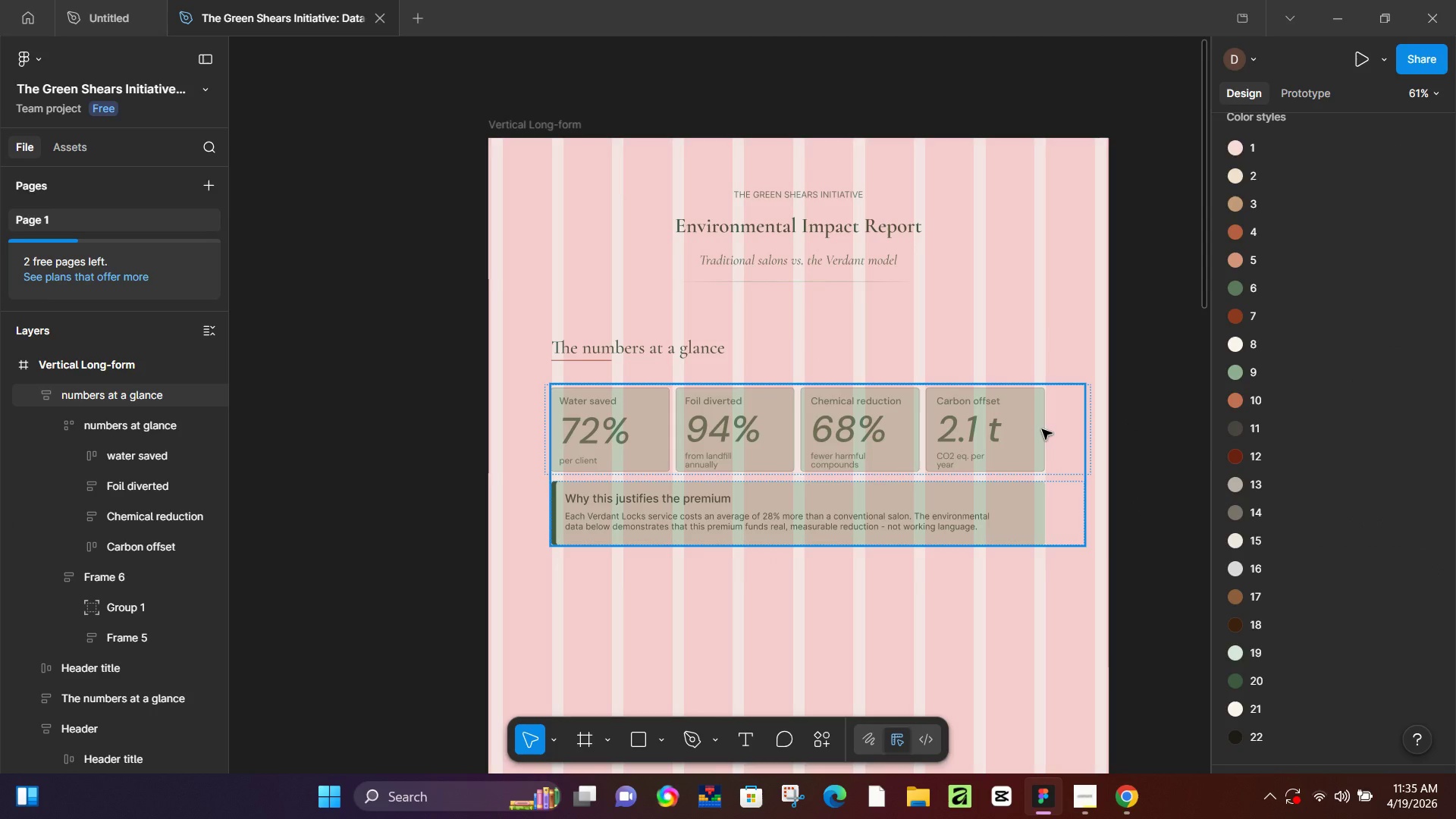 
double_click([946, 466])
 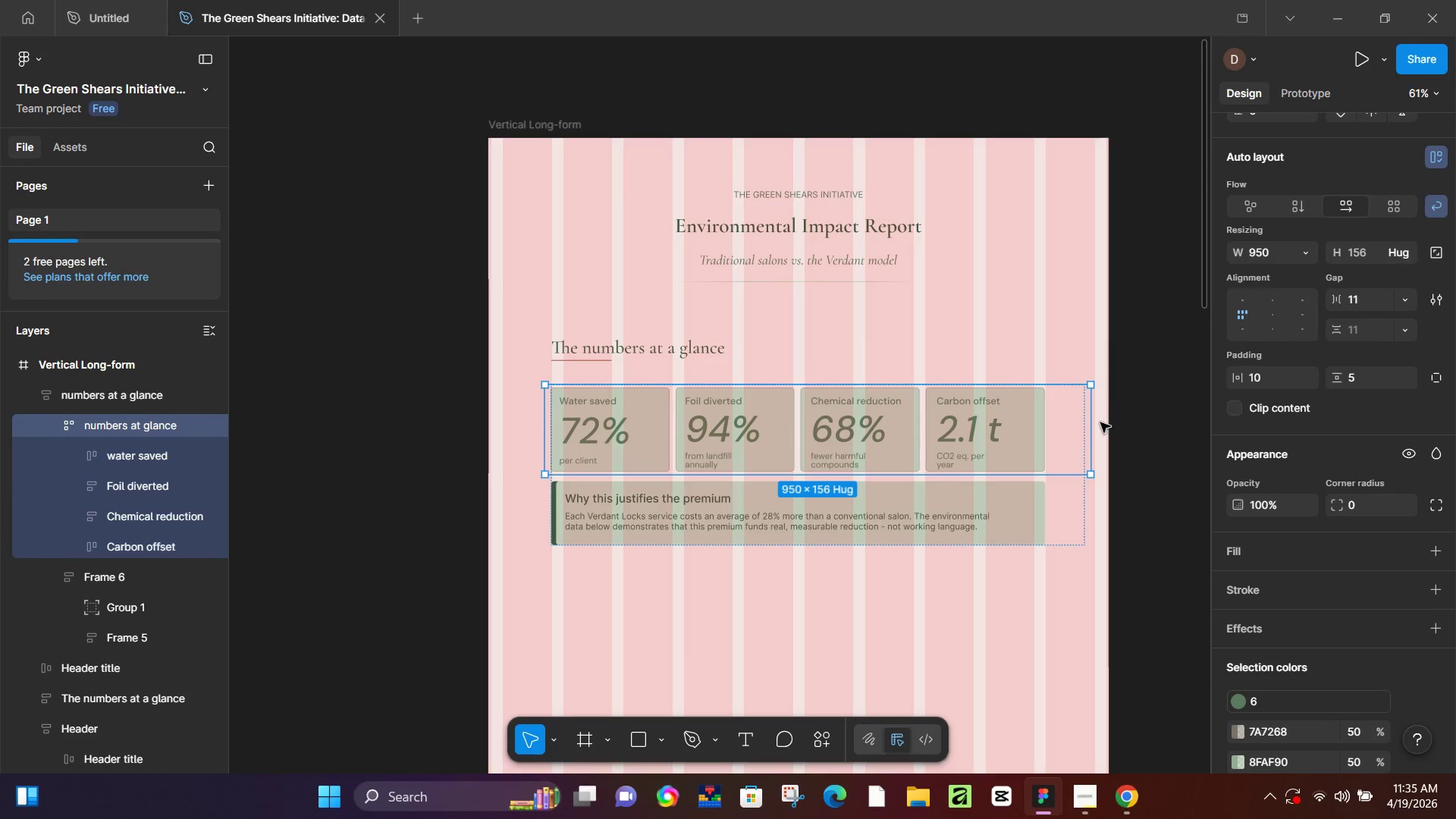 
left_click_drag(start_coordinate=[1097, 423], to_coordinate=[1075, 435])
 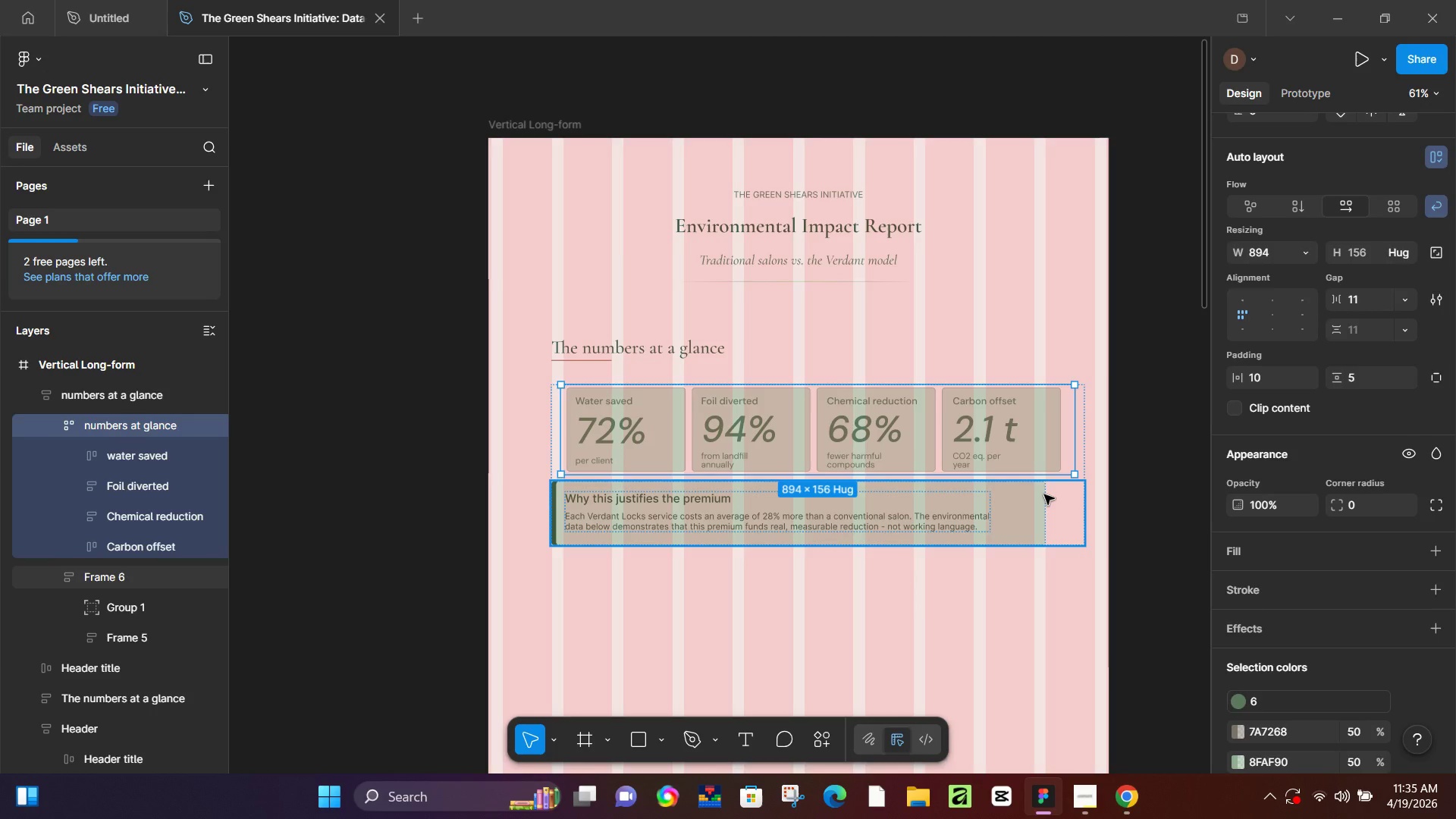 
left_click([1044, 494])
 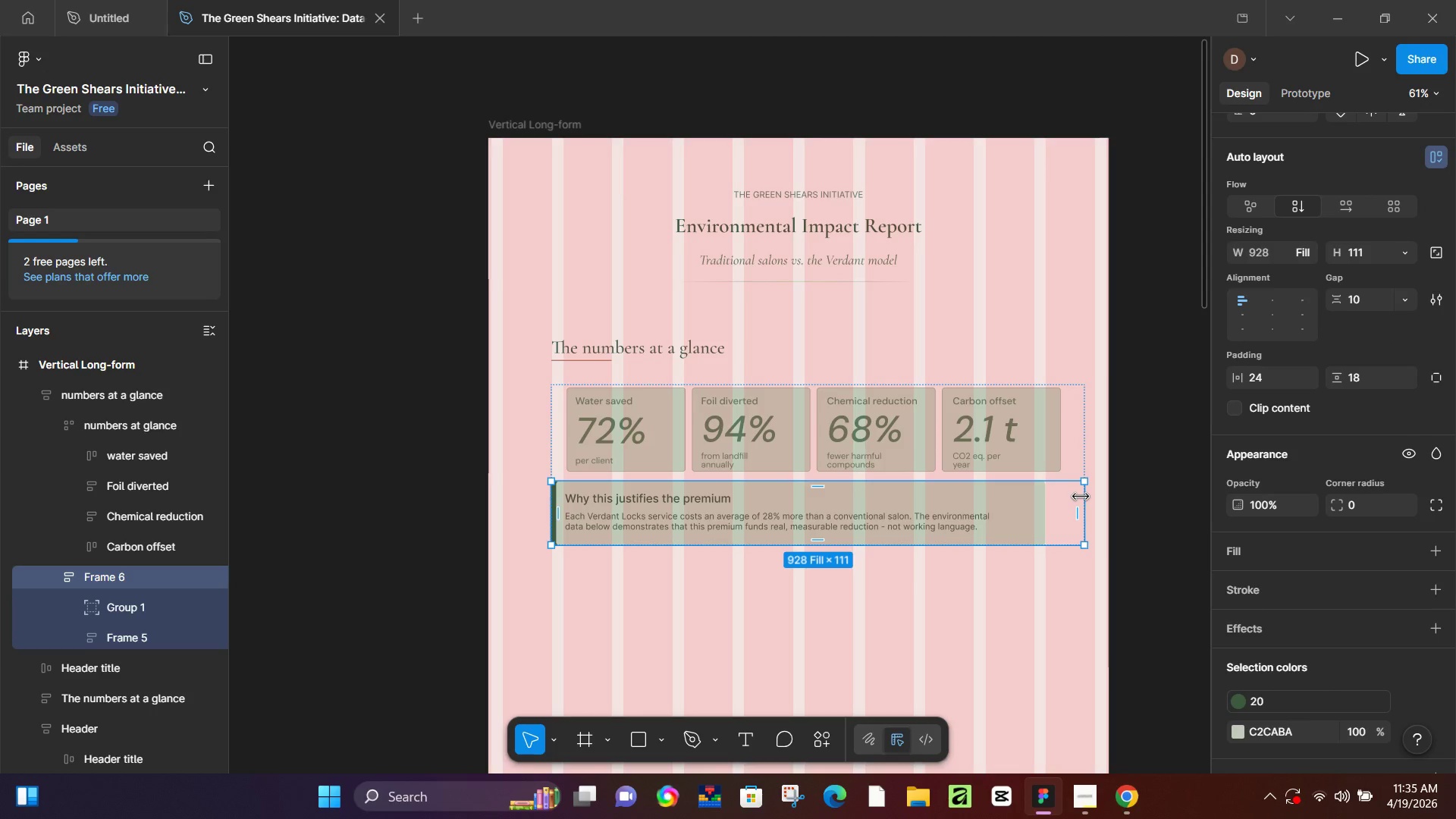 
left_click_drag(start_coordinate=[1081, 497], to_coordinate=[1069, 493])
 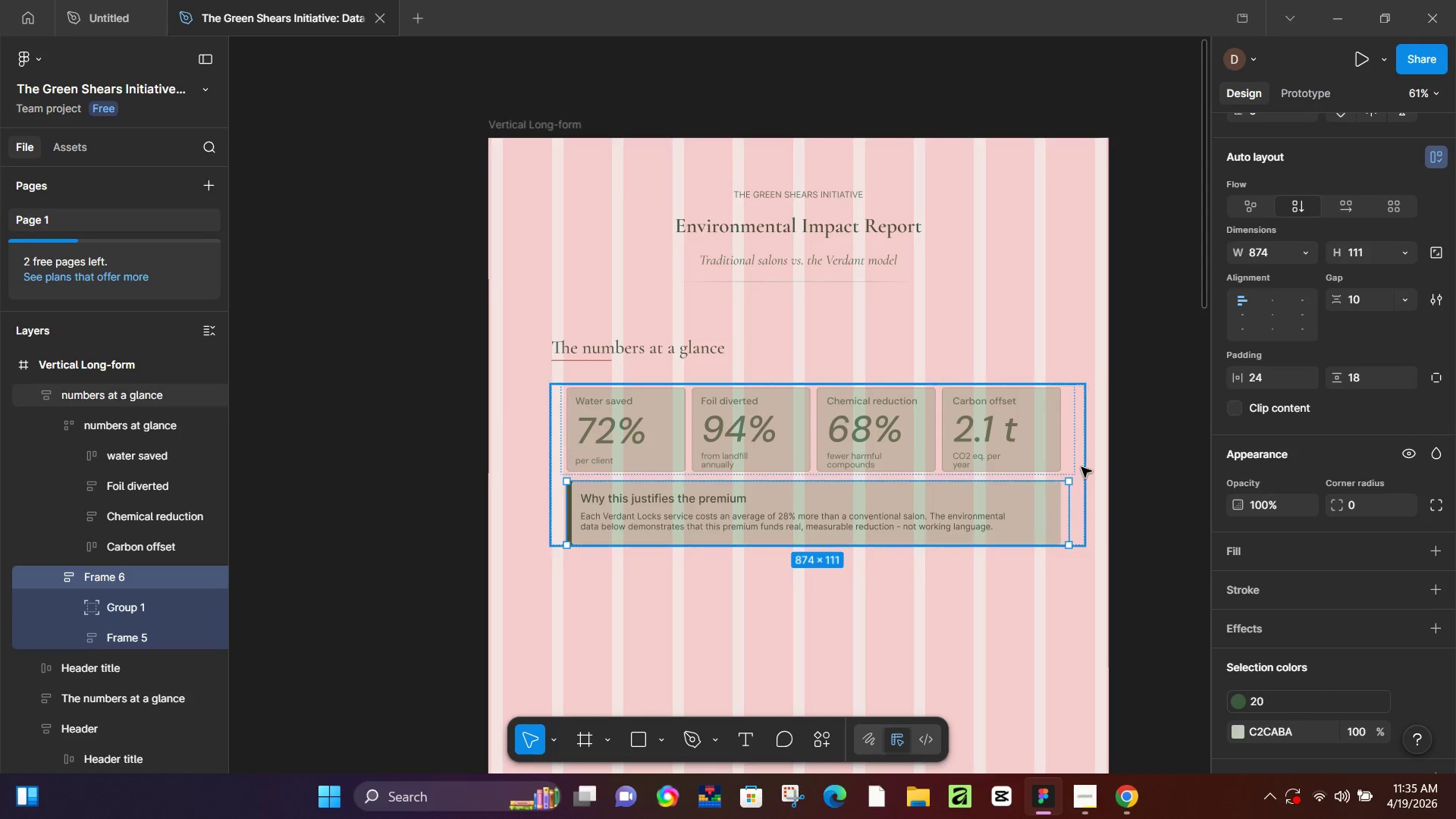 
left_click([1081, 467])
 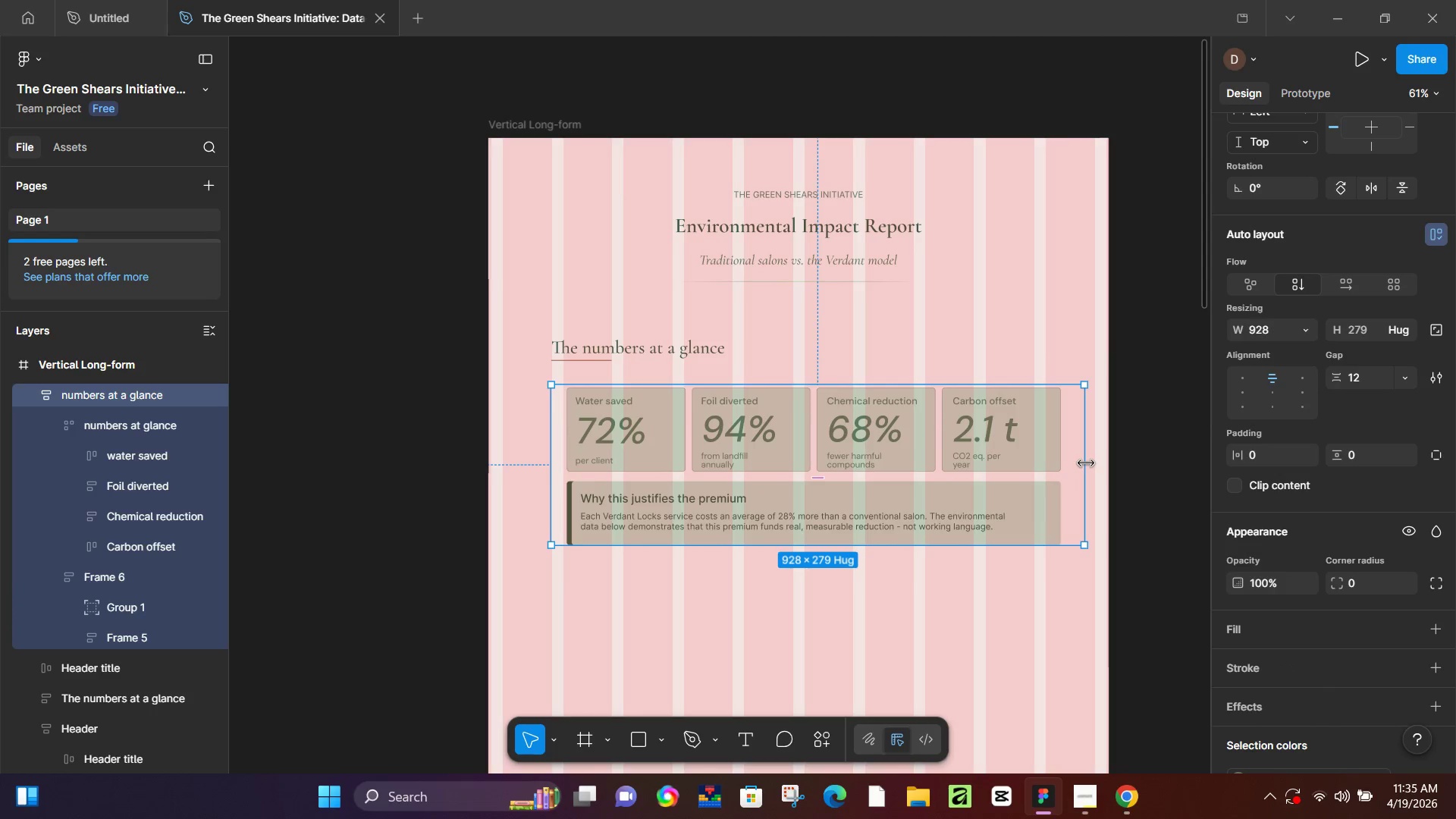 
left_click_drag(start_coordinate=[1086, 463], to_coordinate=[1055, 477])
 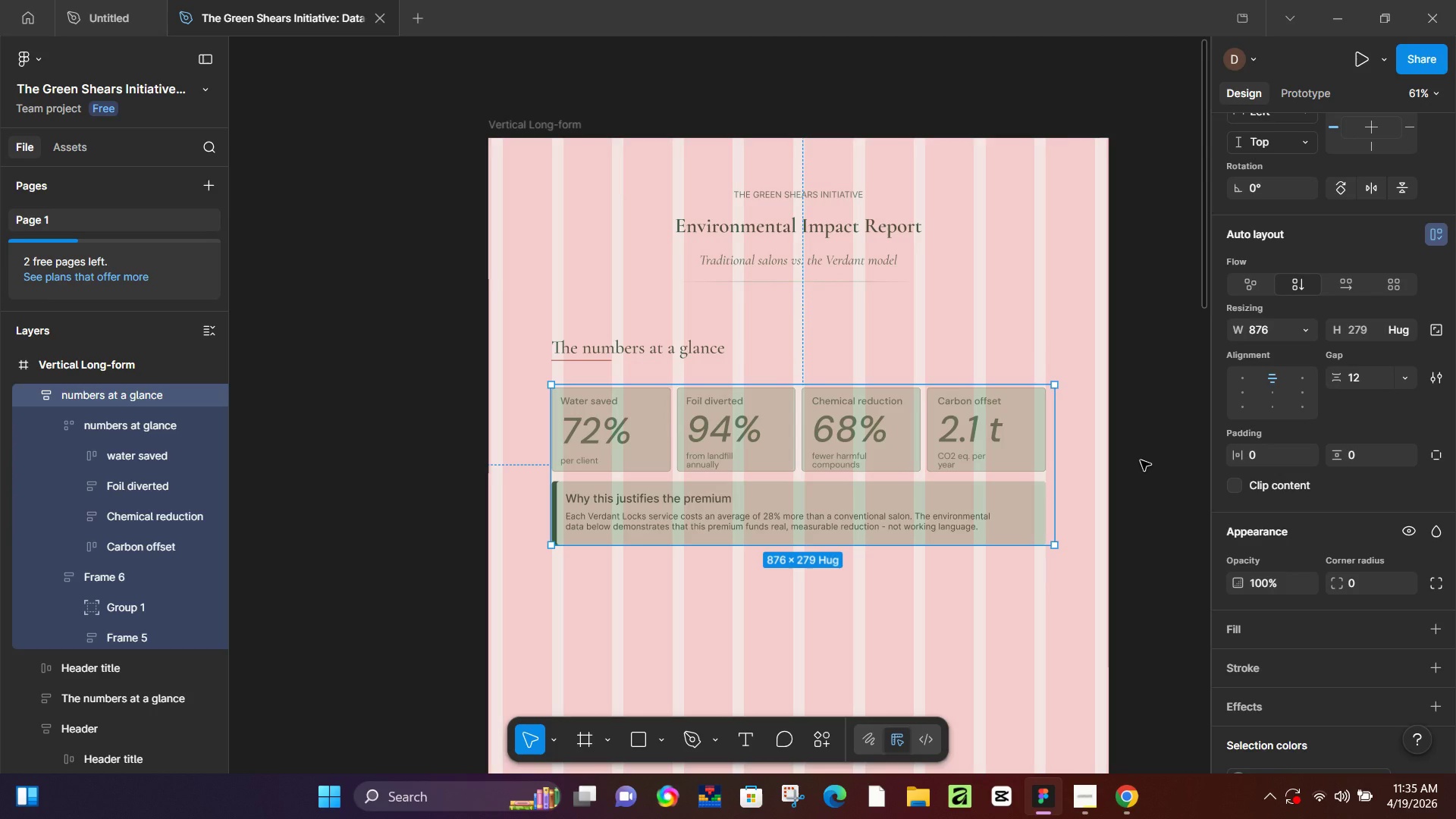 
left_click([1141, 460])
 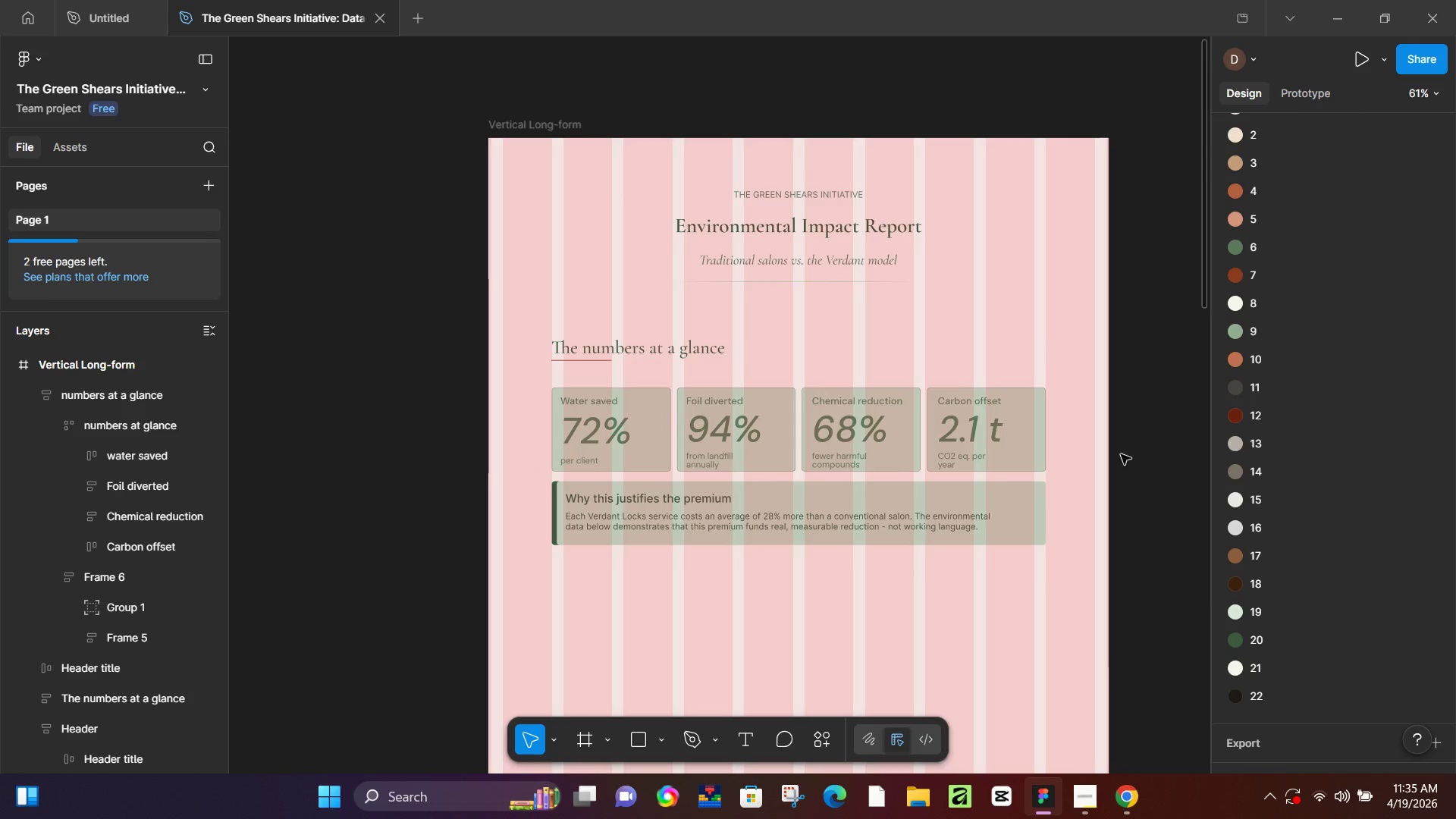 
left_click([997, 473])
 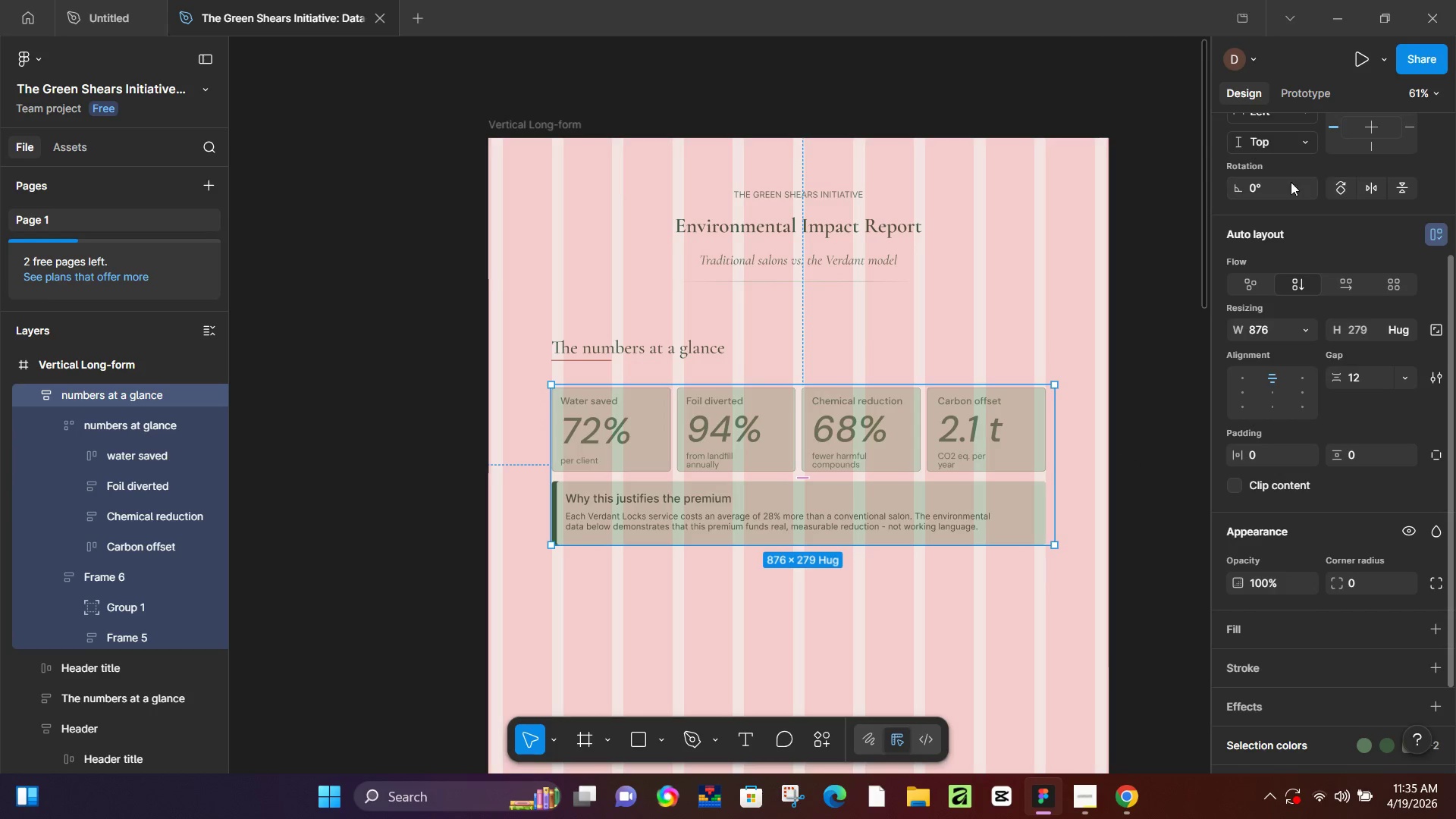 
scroll: coordinate [1261, 281], scroll_direction: up, amount: 5.0
 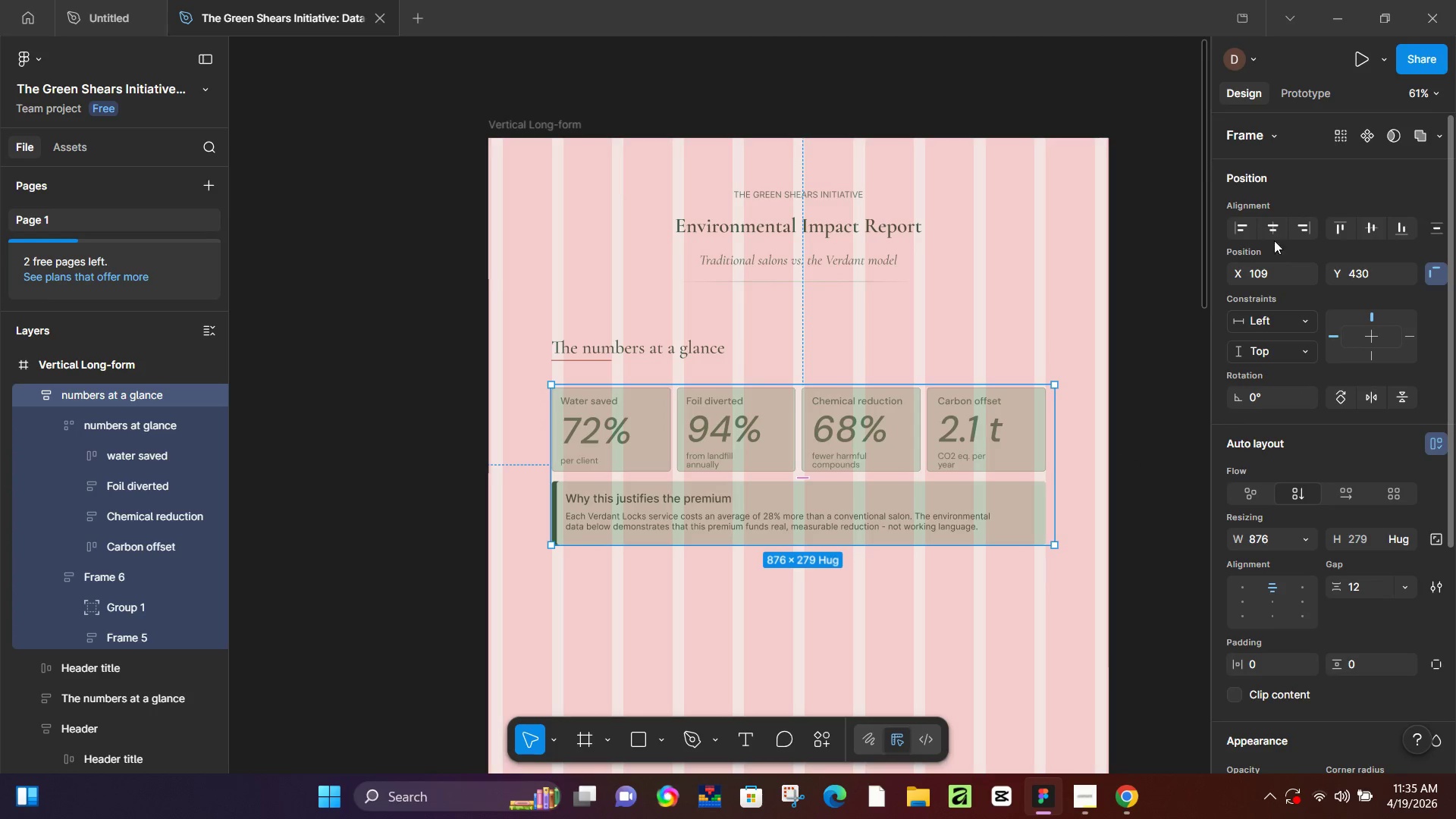 
left_click([1271, 228])
 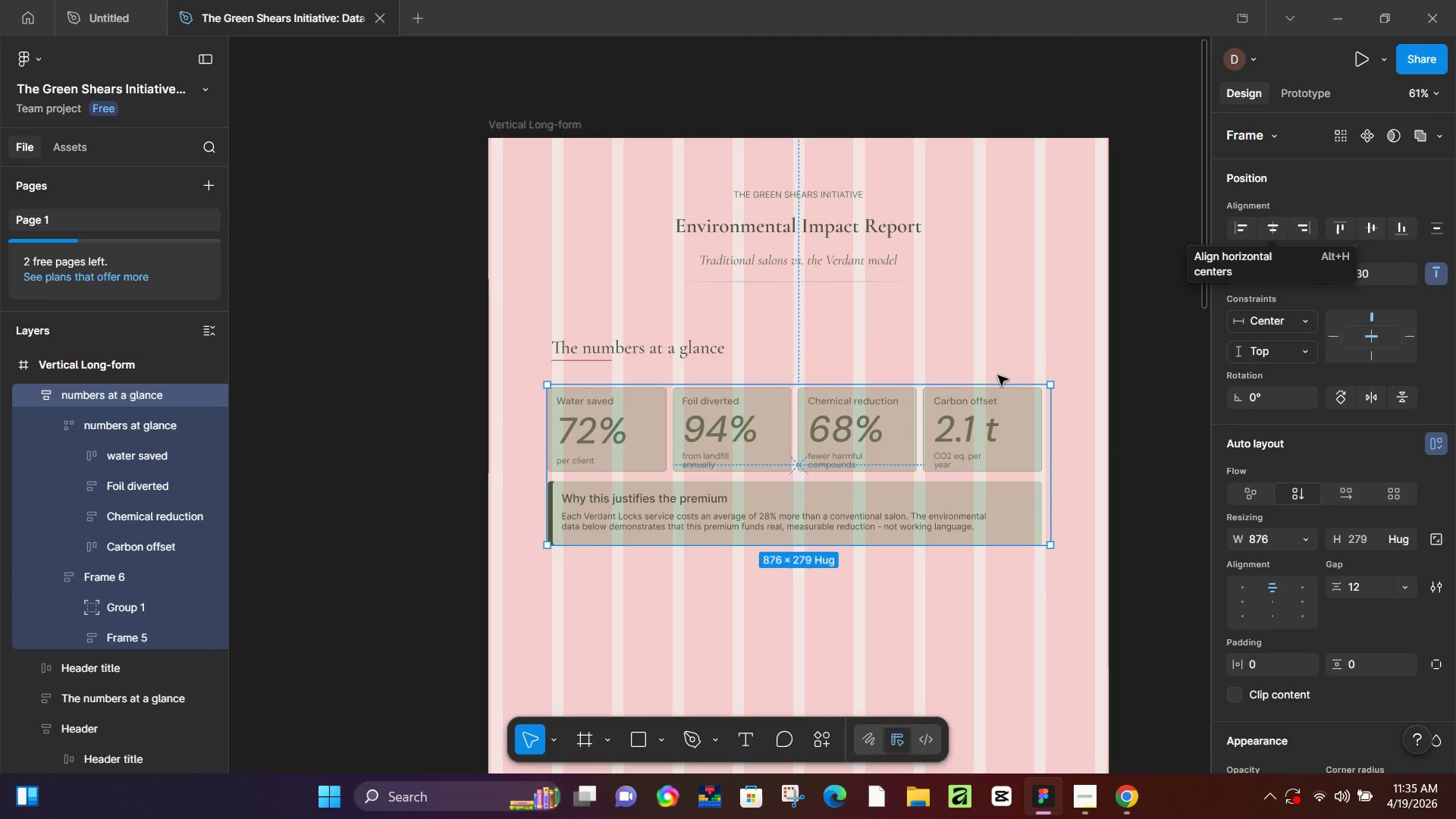 
key(Control+Z)
 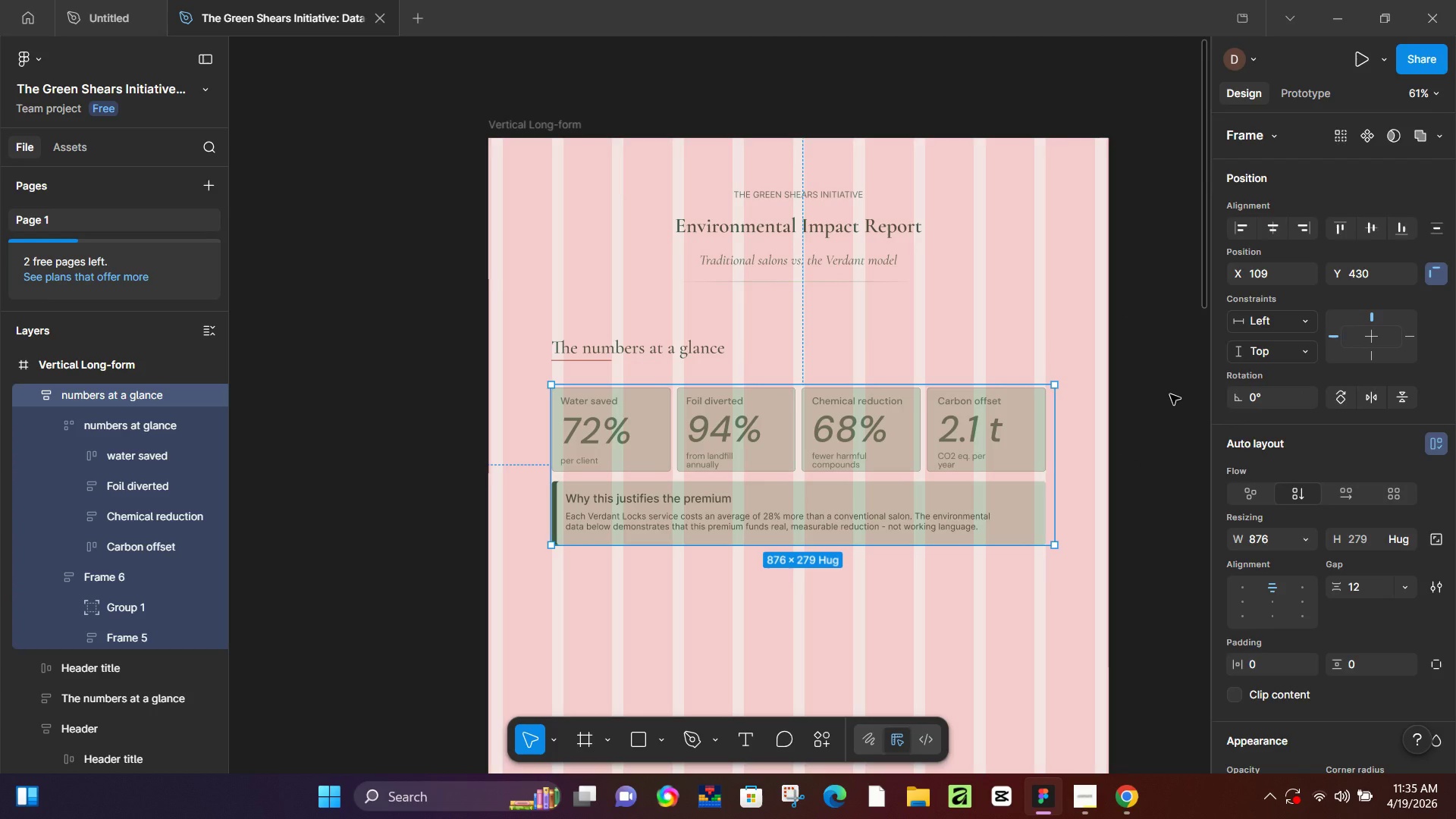 
left_click([1170, 394])
 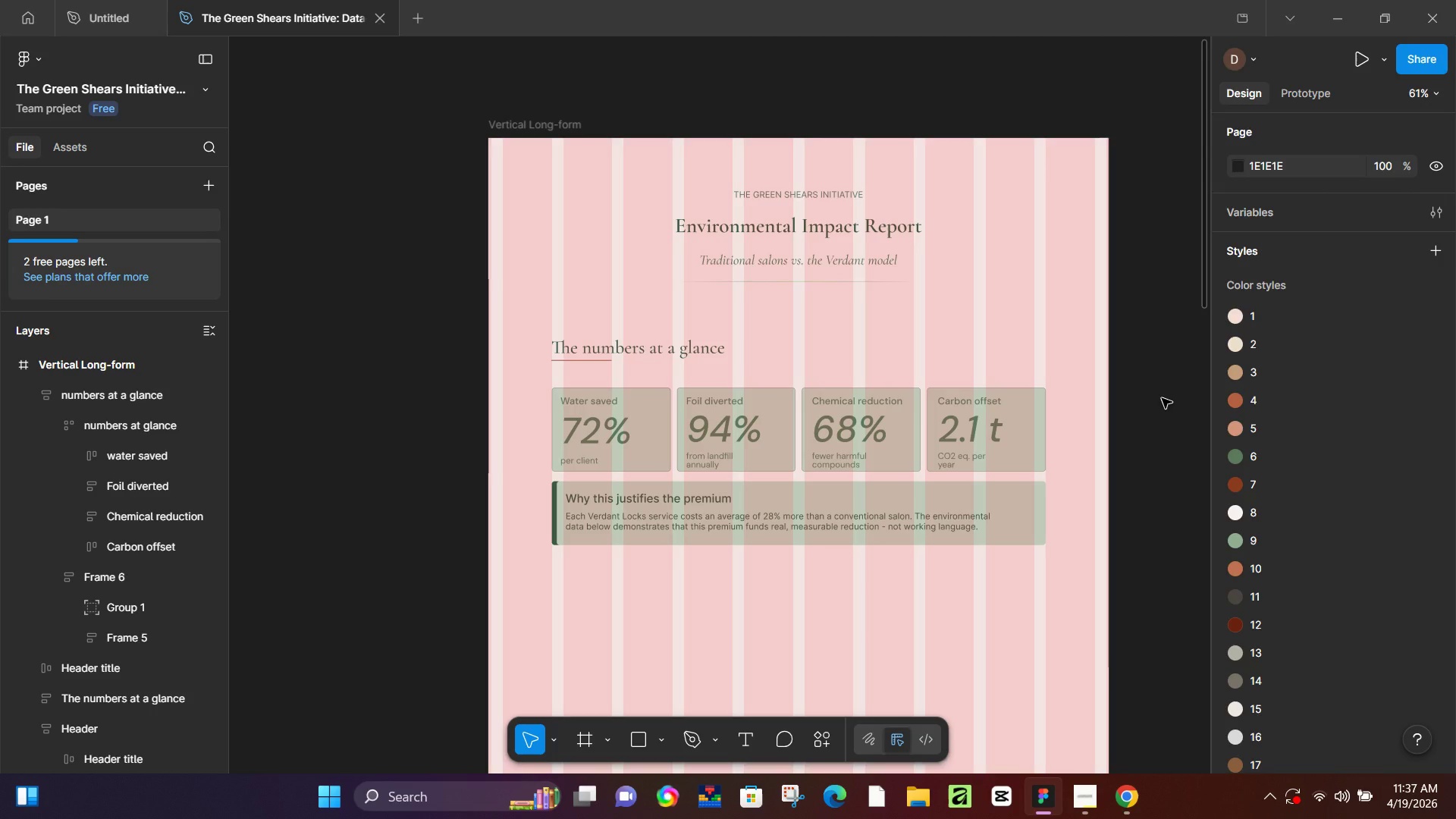 
wait(78.42)
 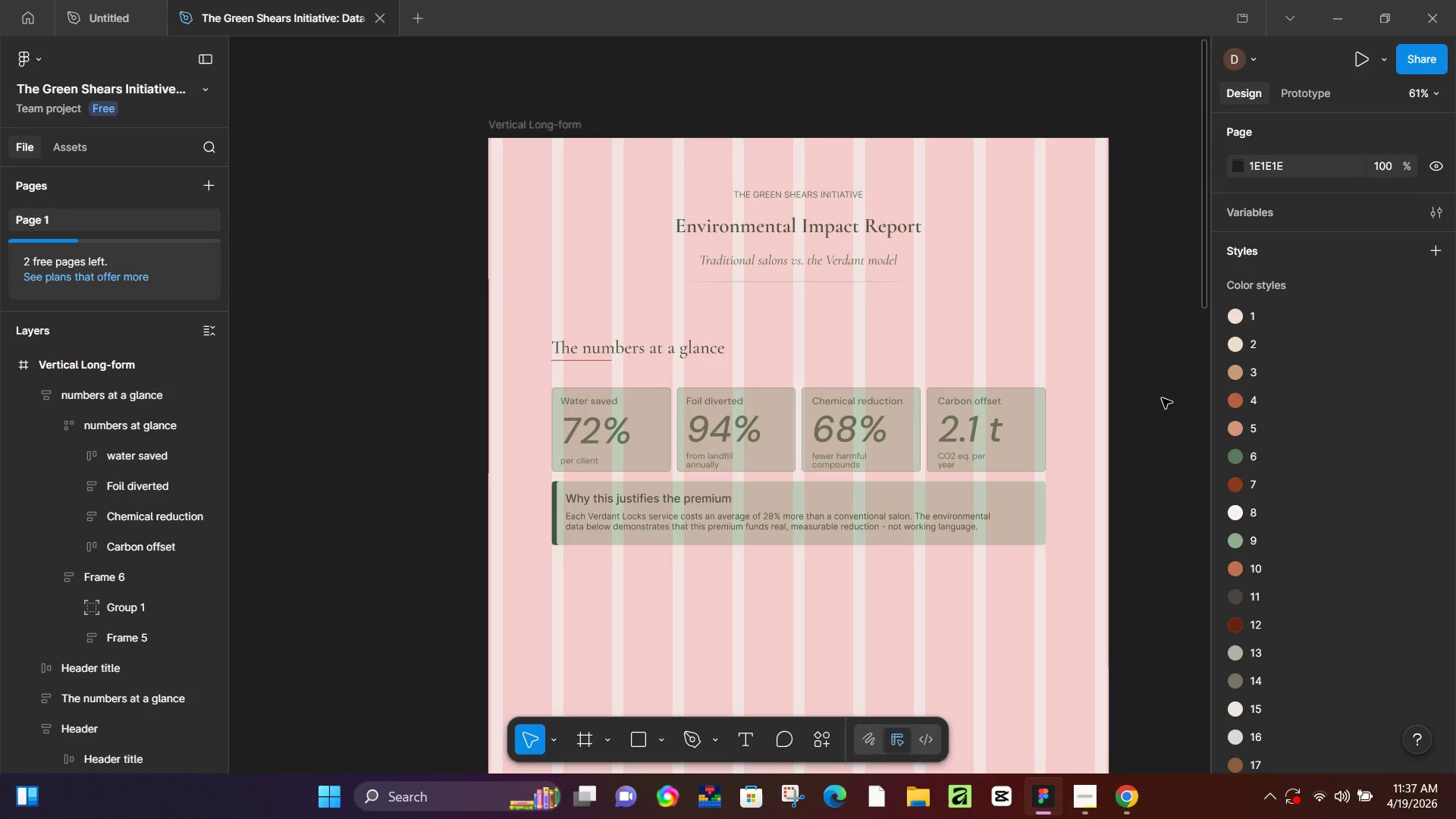 
left_click([983, 419])
 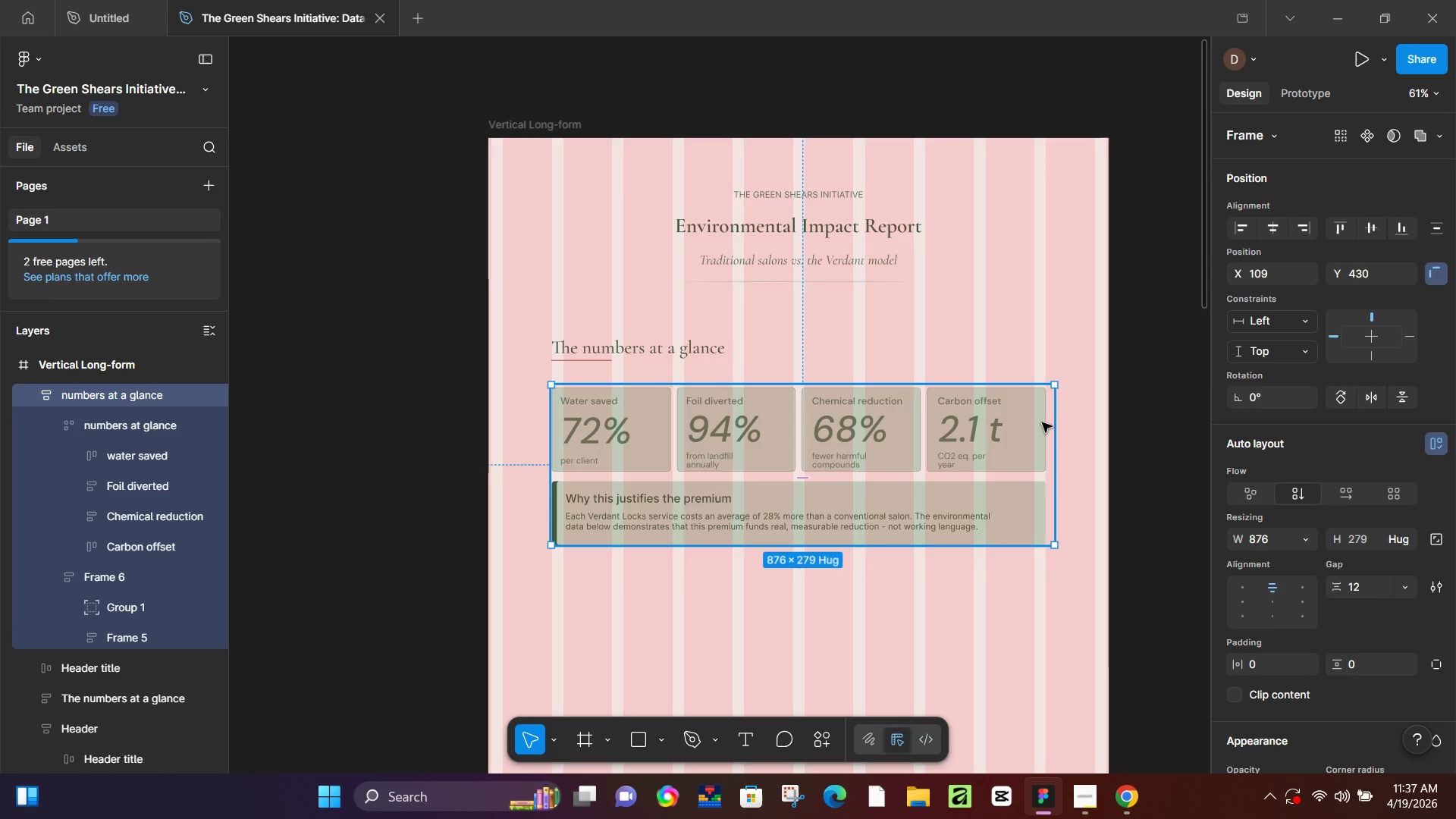 
double_click([1042, 422])
 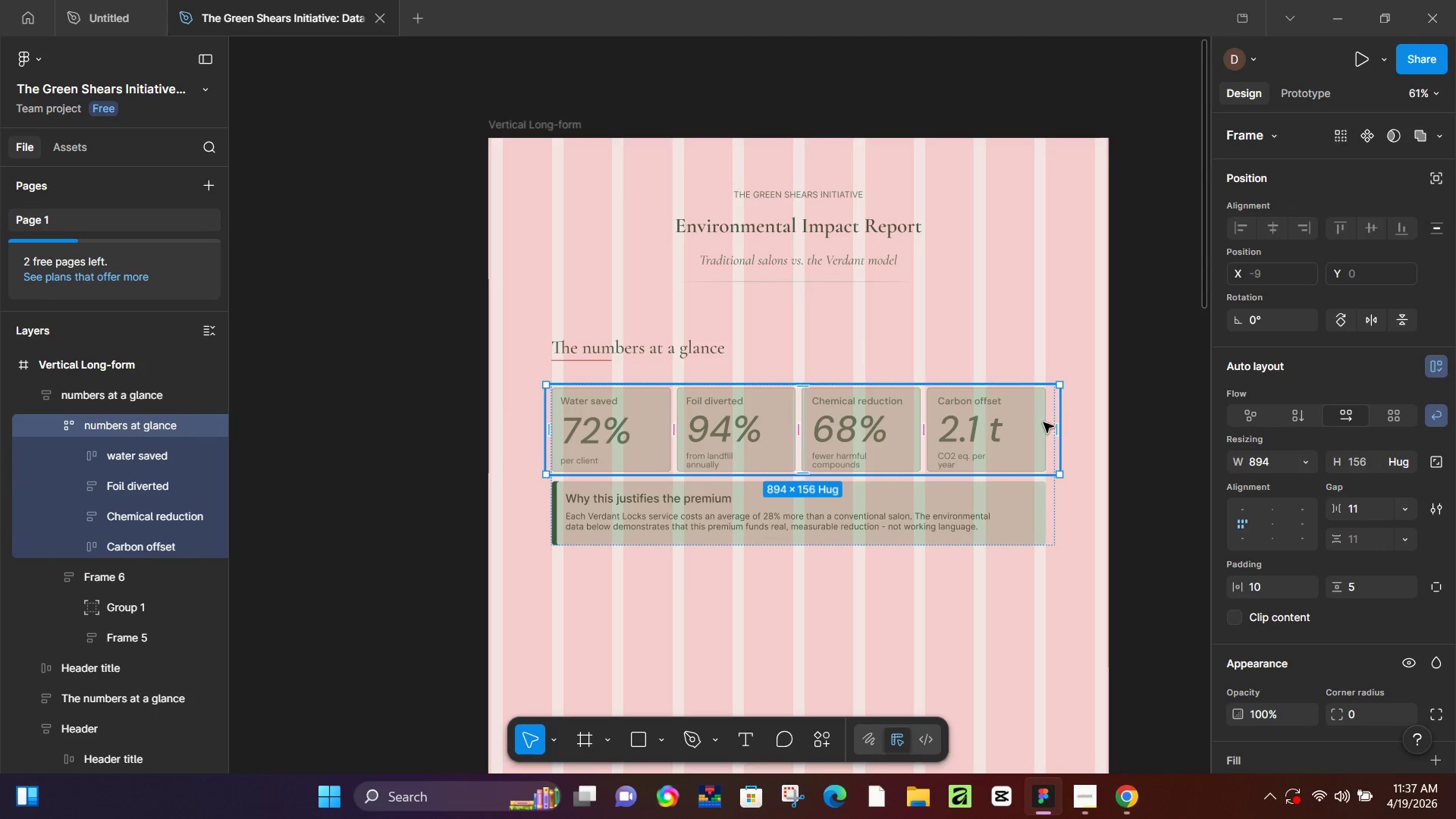 
hold_key(key=ControlLeft, duration=0.47)
scroll: coordinate [1044, 422], scroll_direction: up, amount: 6.0
 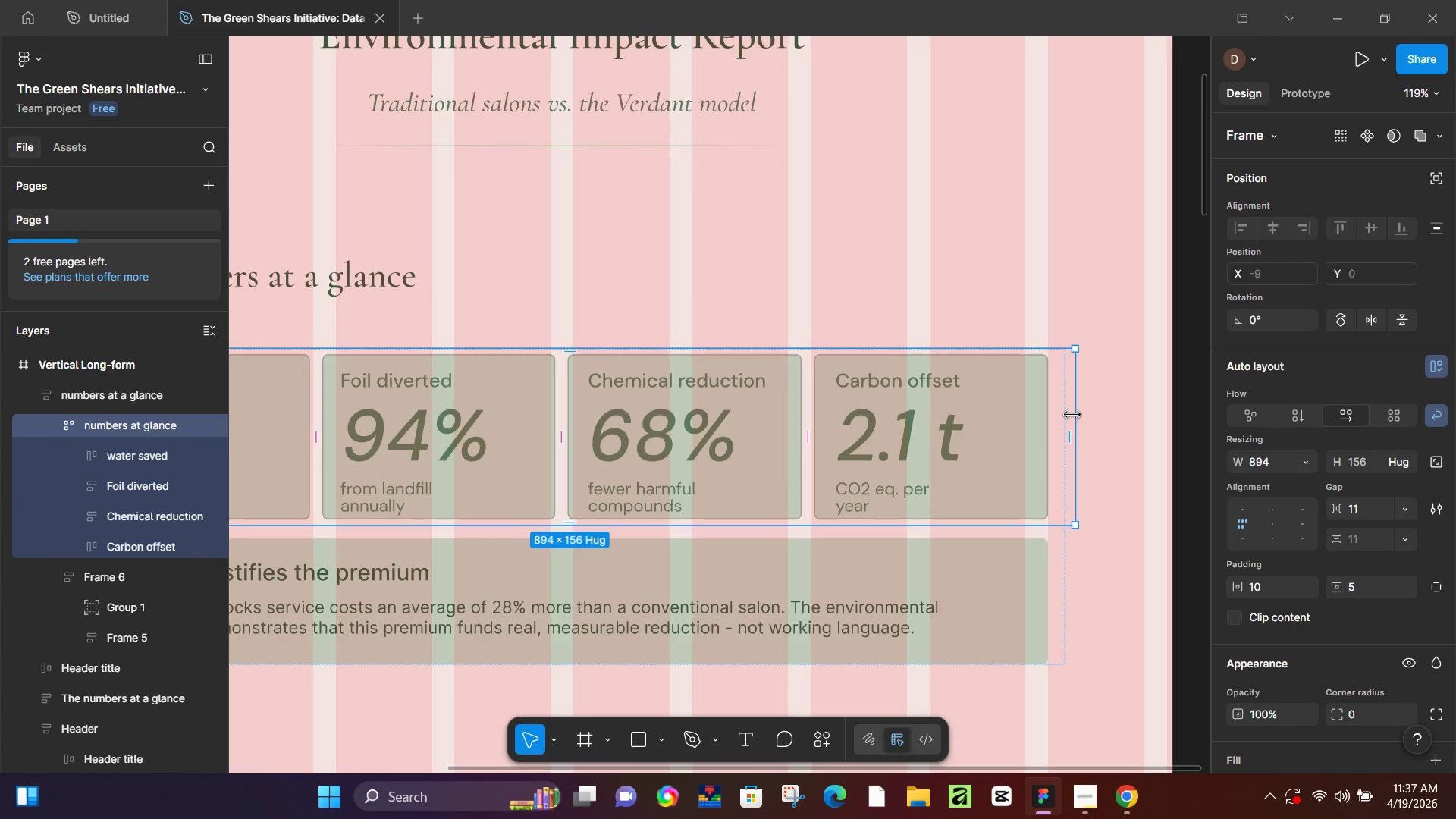 
left_click_drag(start_coordinate=[1072, 415], to_coordinate=[1078, 412])
 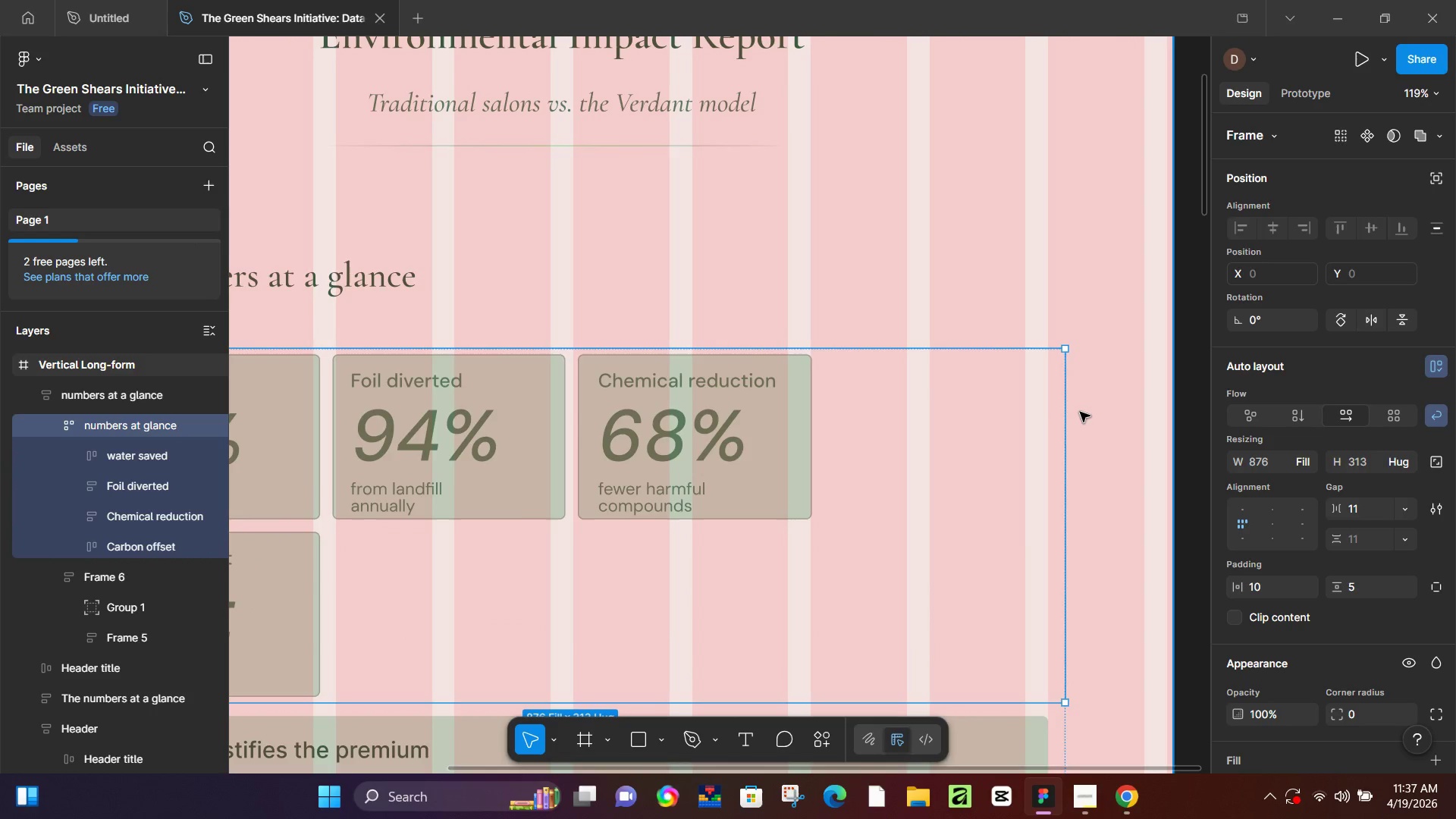 
key(Control+Z)
 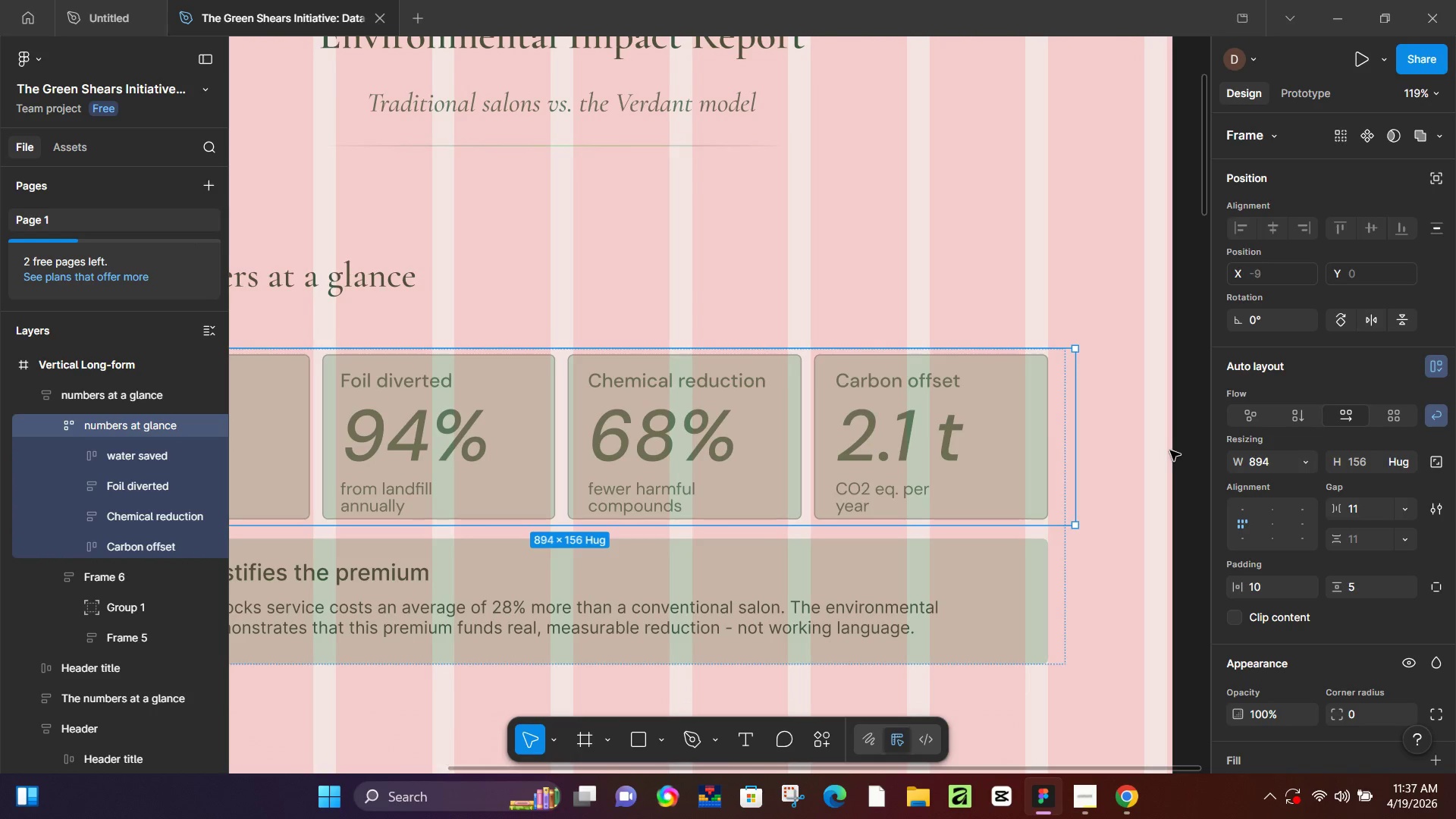 
left_click([1181, 449])
 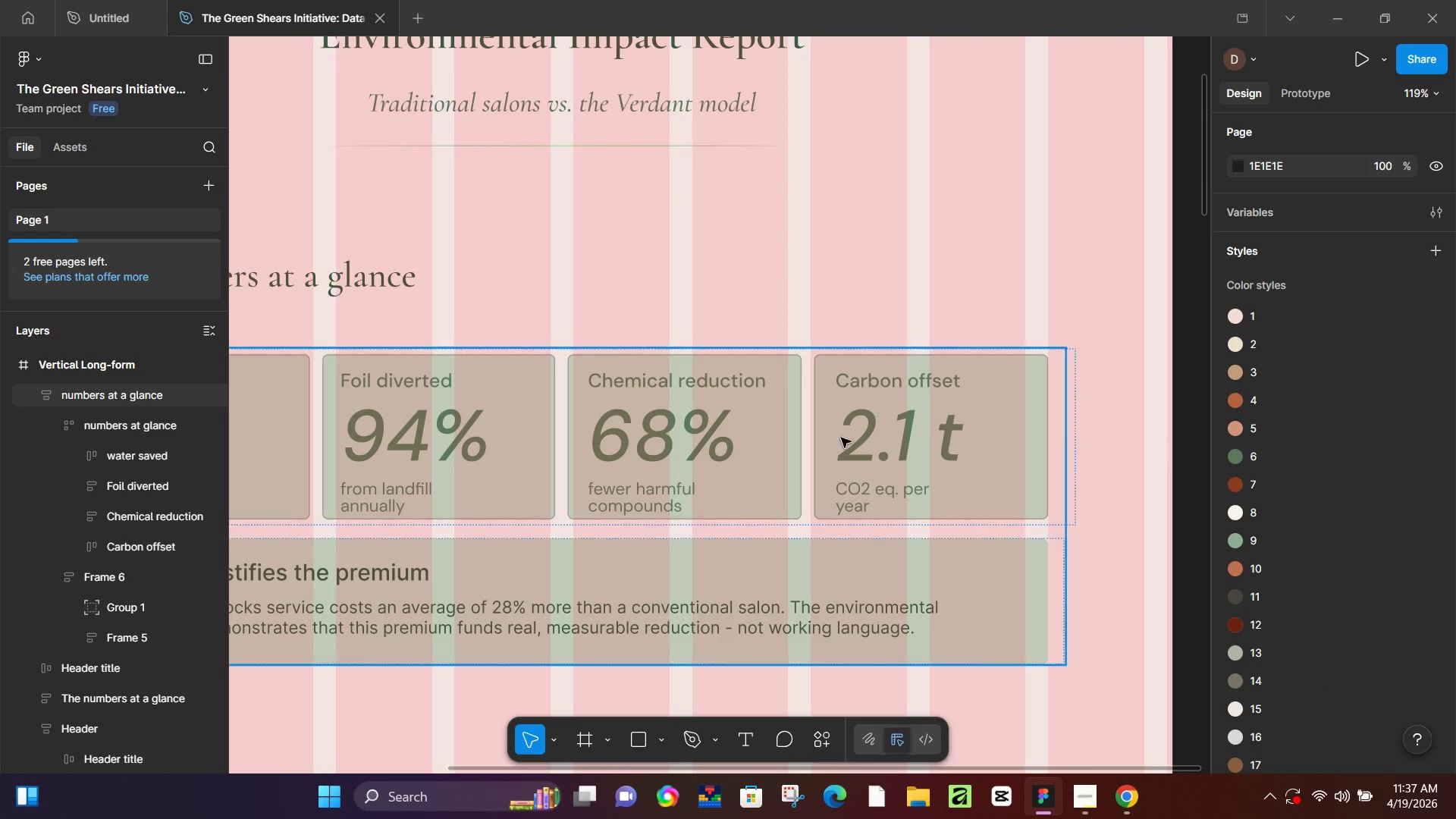 
hold_key(key=ControlLeft, duration=0.33)
 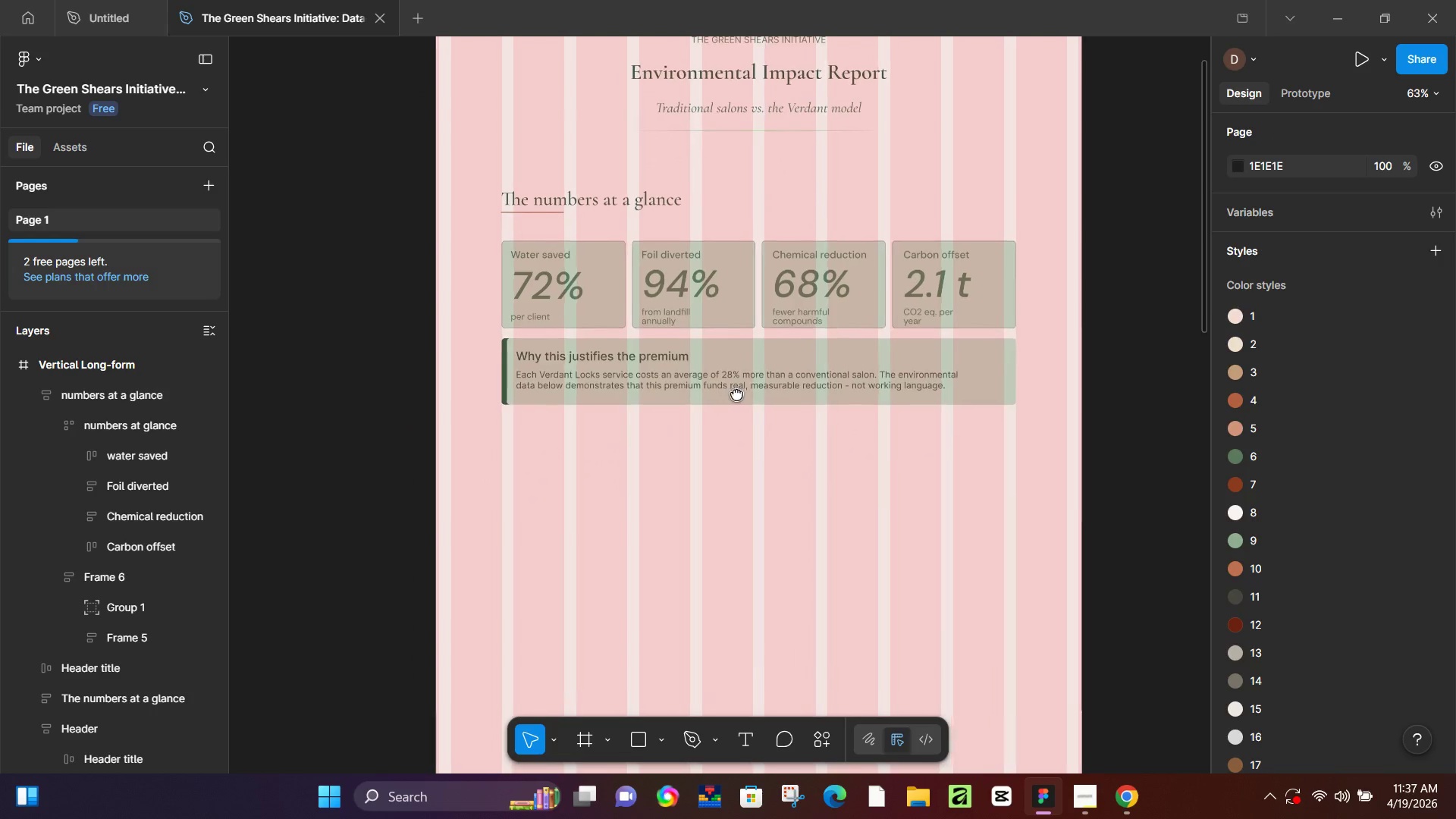 
hold_key(key=Space, duration=0.36)
 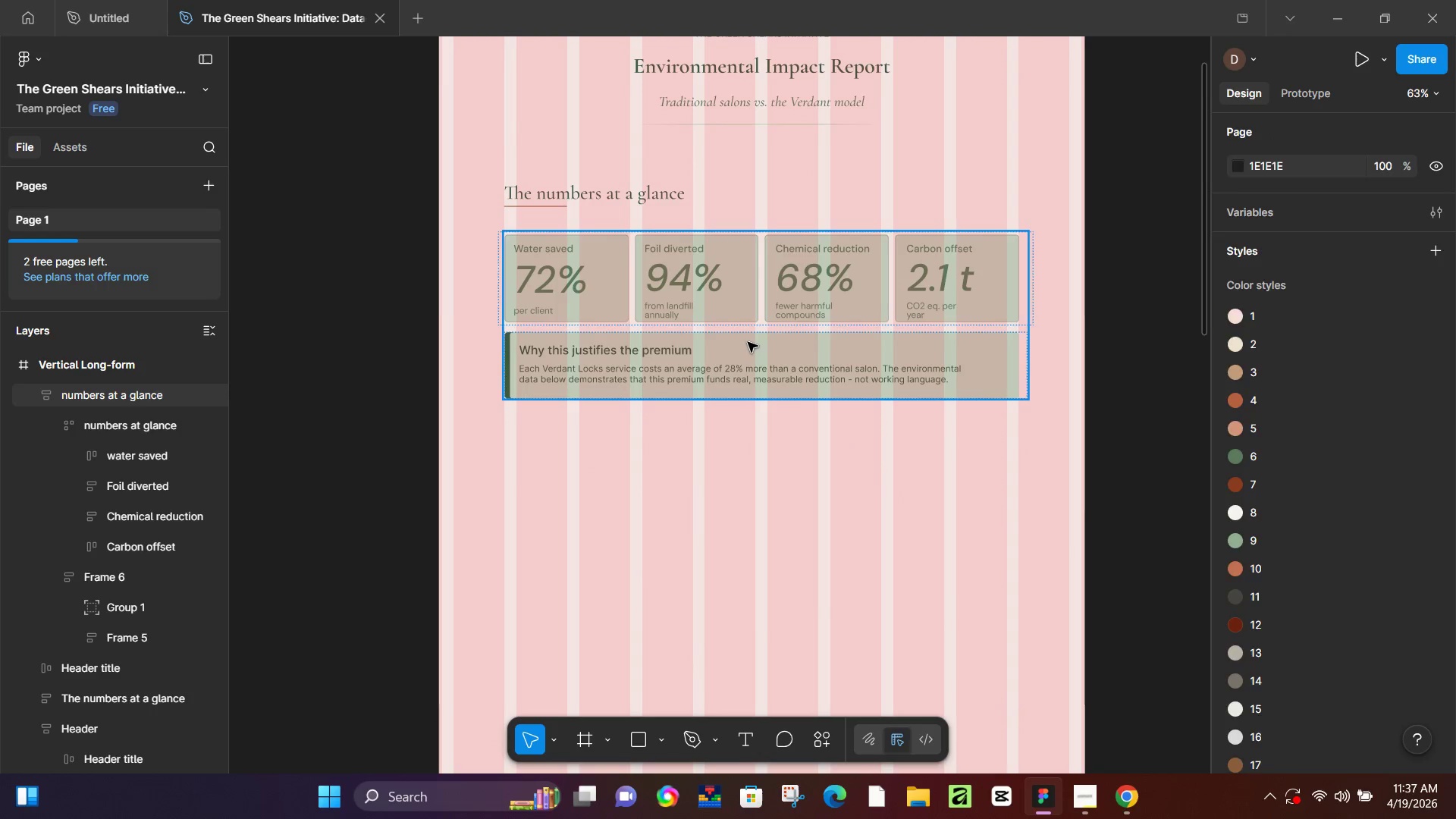 
left_click_drag(start_coordinate=[658, 555], to_coordinate=[736, 392])
 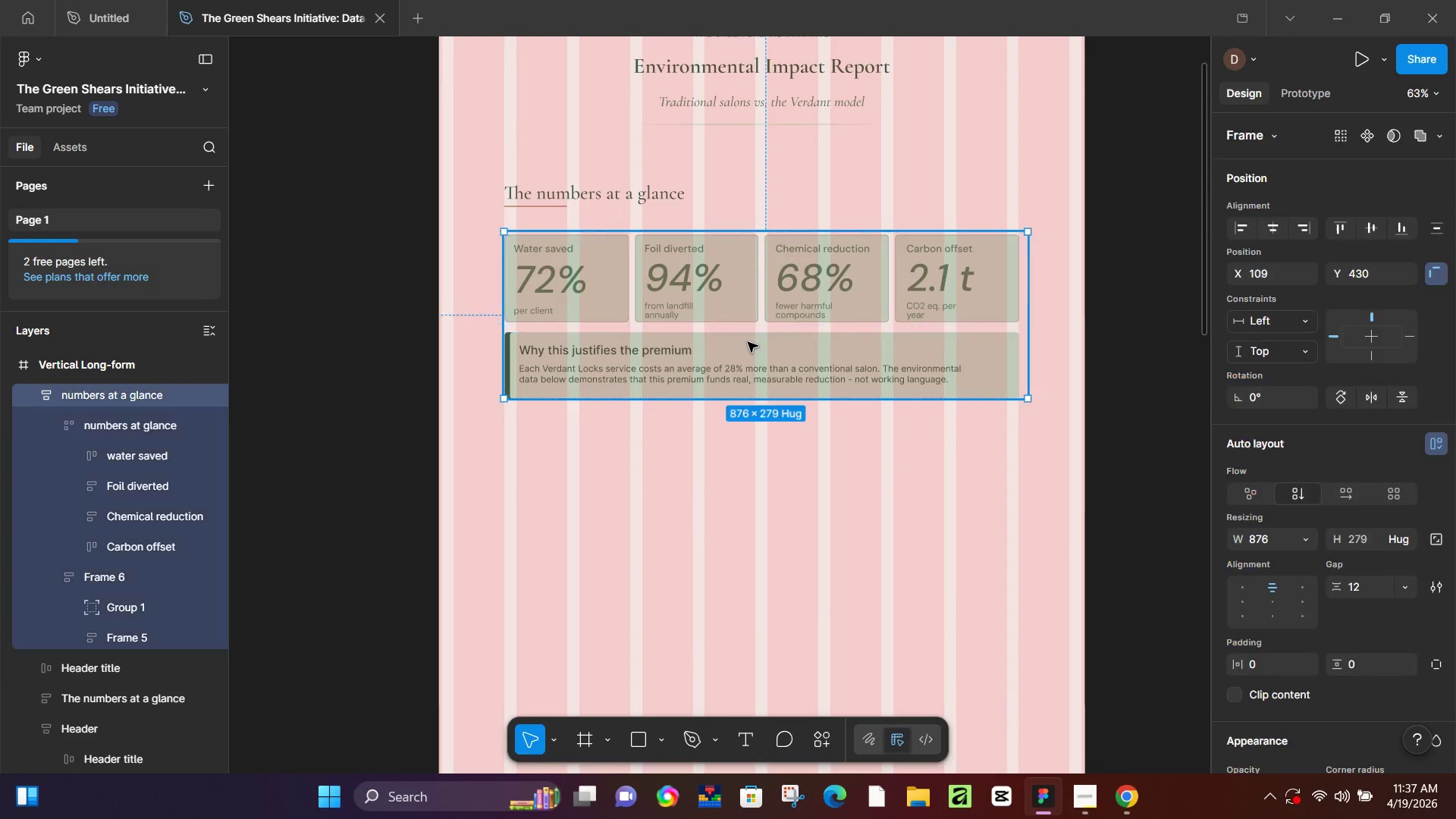 
scroll: coordinate [820, 446], scroll_direction: down, amount: 6.0
 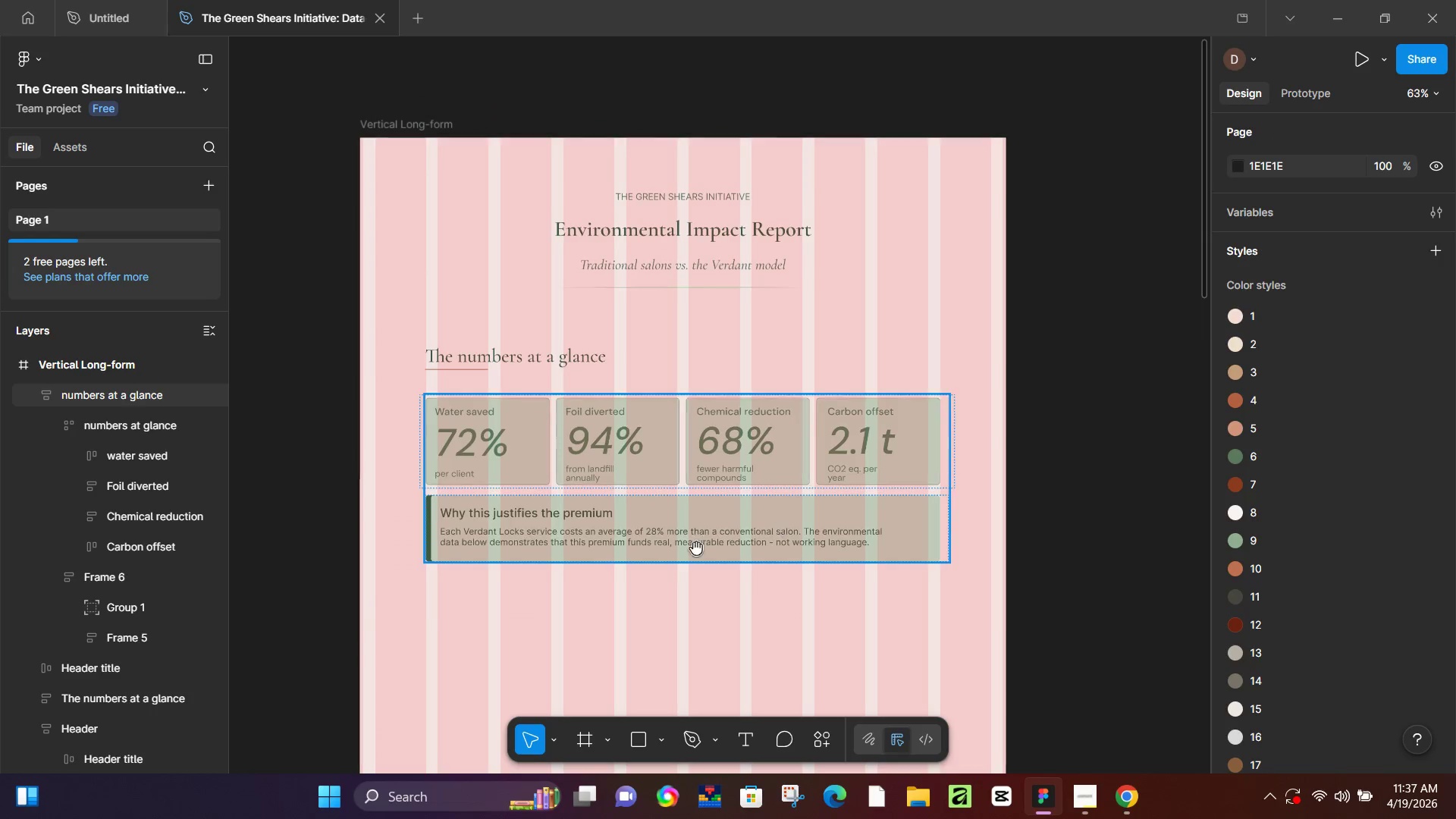 
key(Space)
 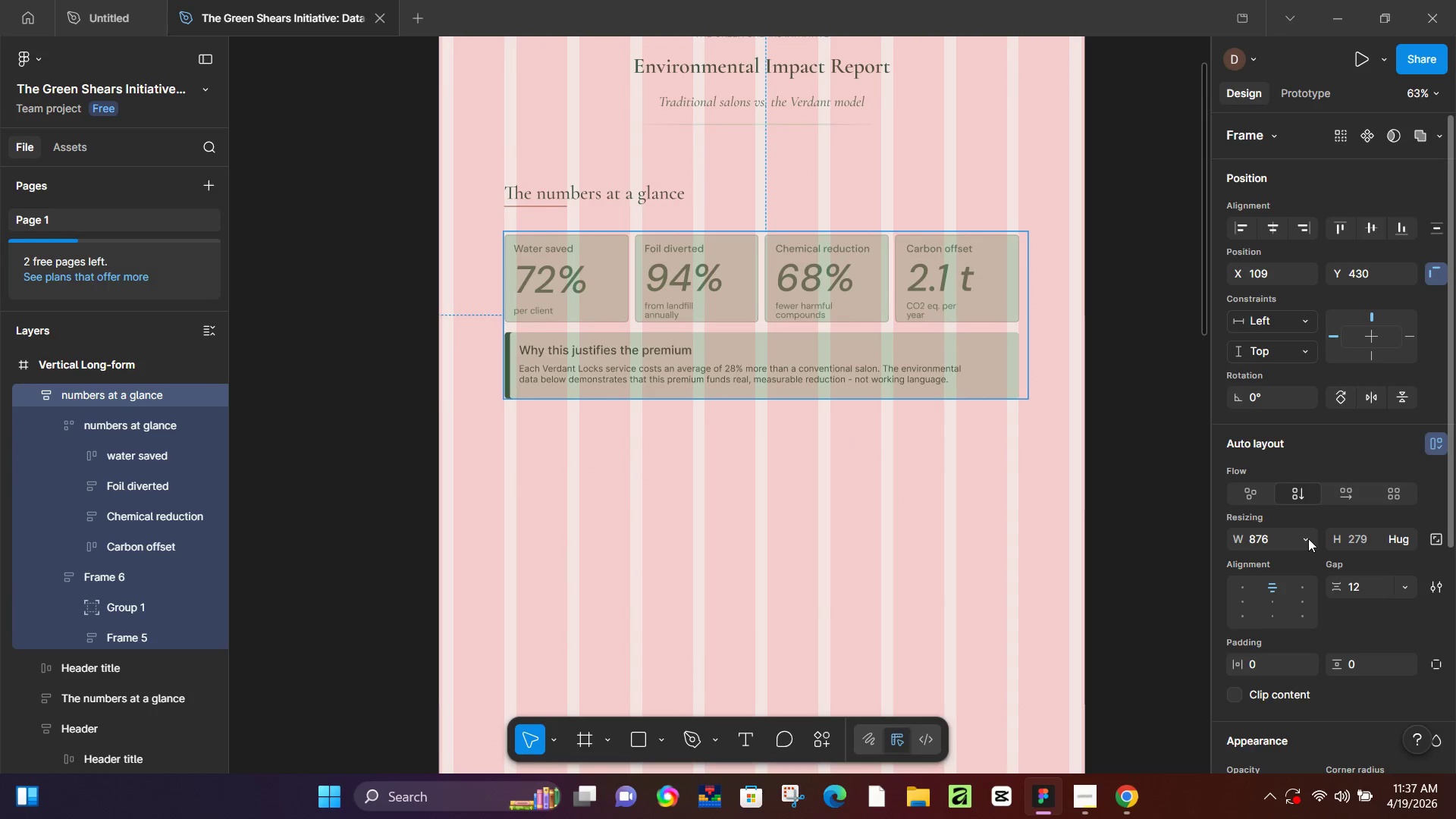 
left_click([1272, 555])
 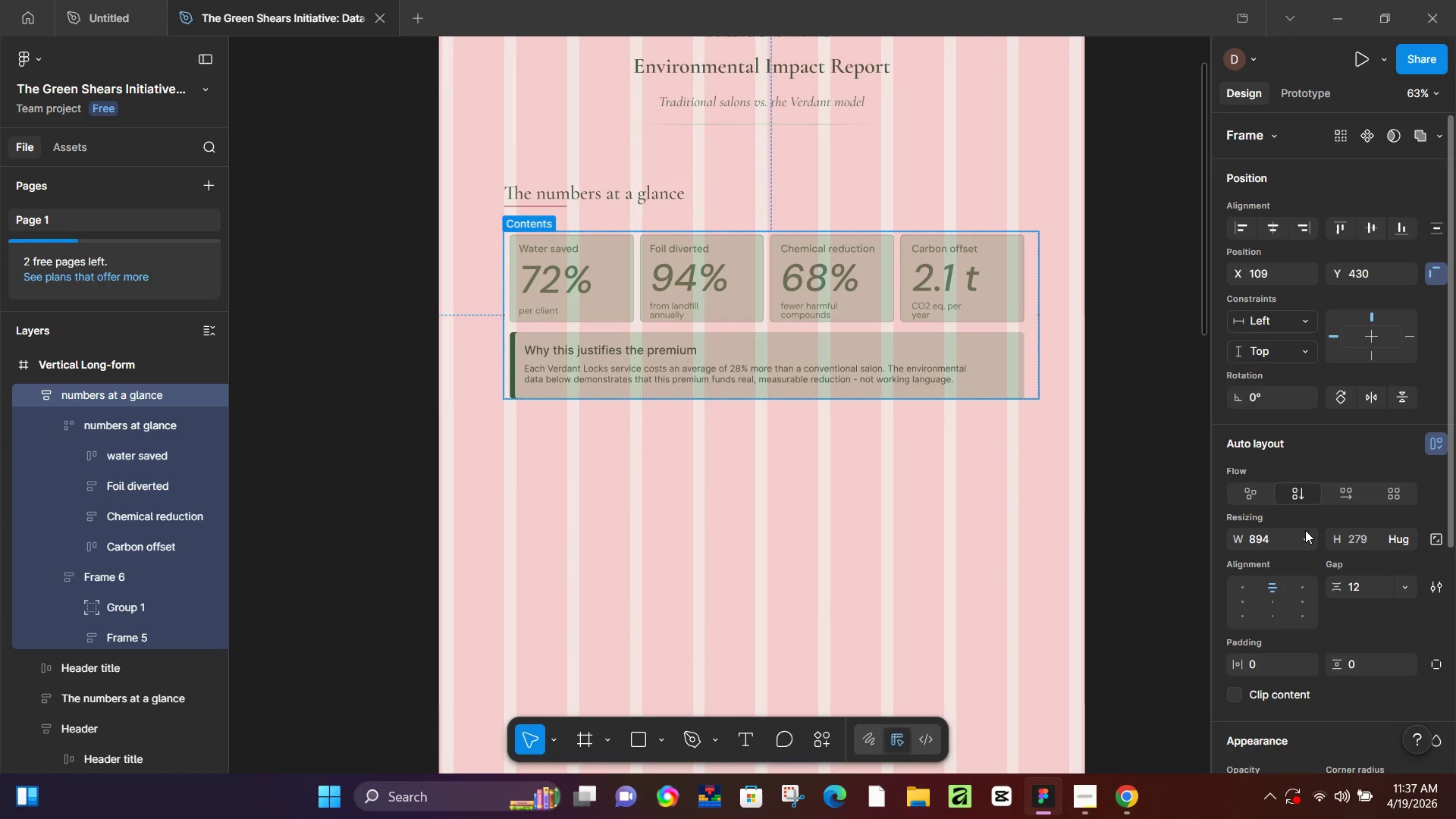 
wait(7.59)
 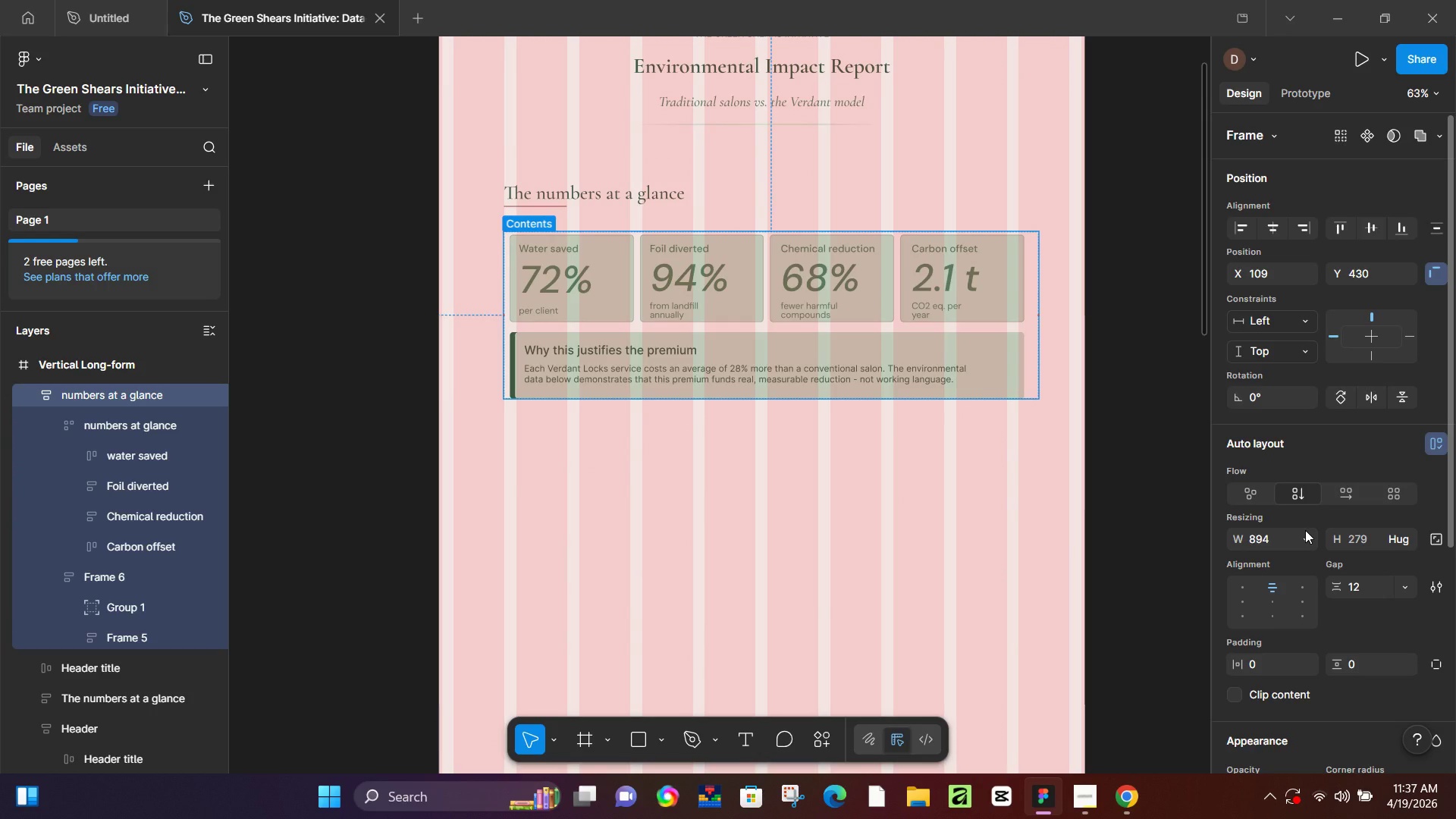 
left_click([620, 191])
 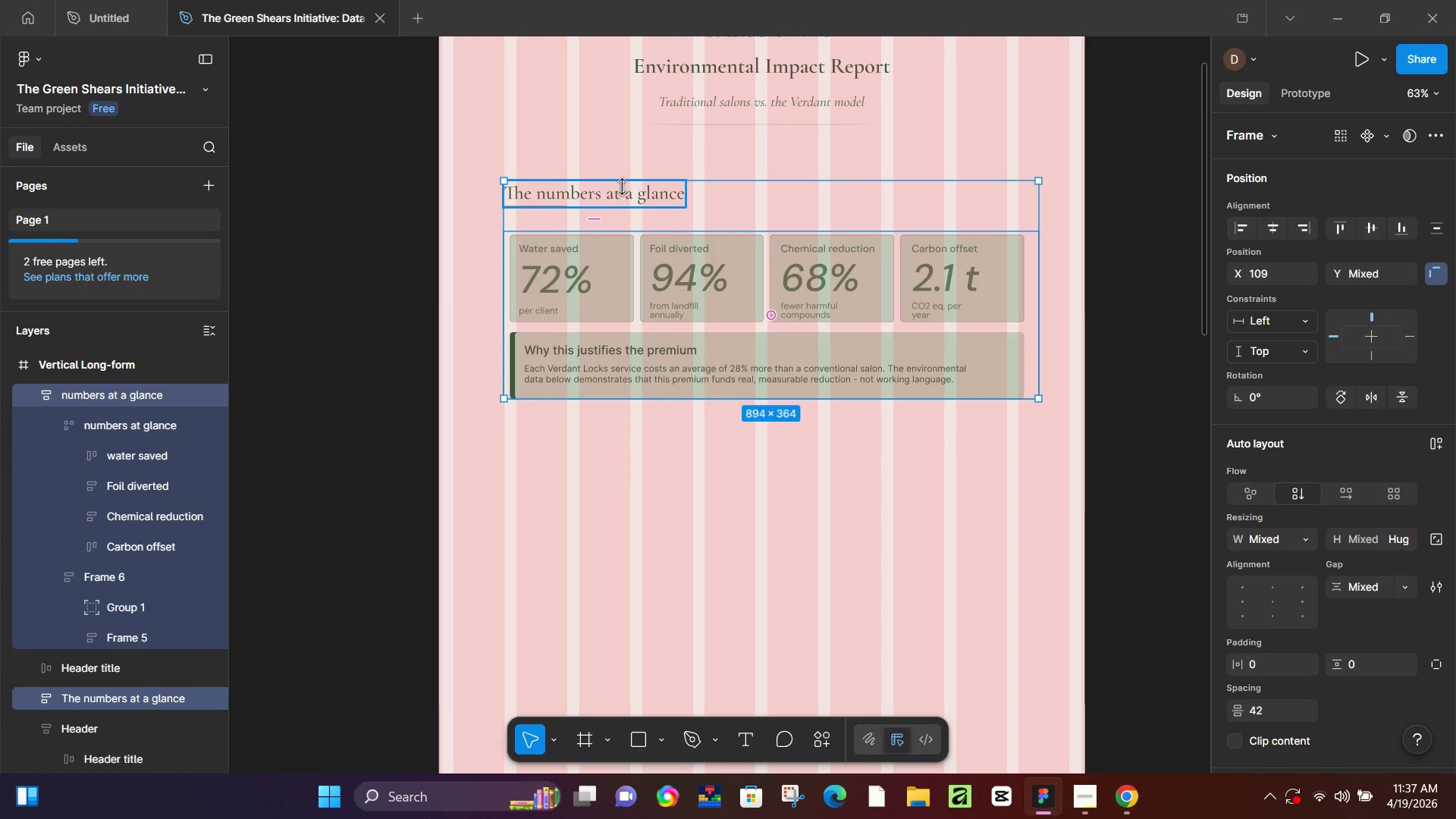 
key(Shift+A)
 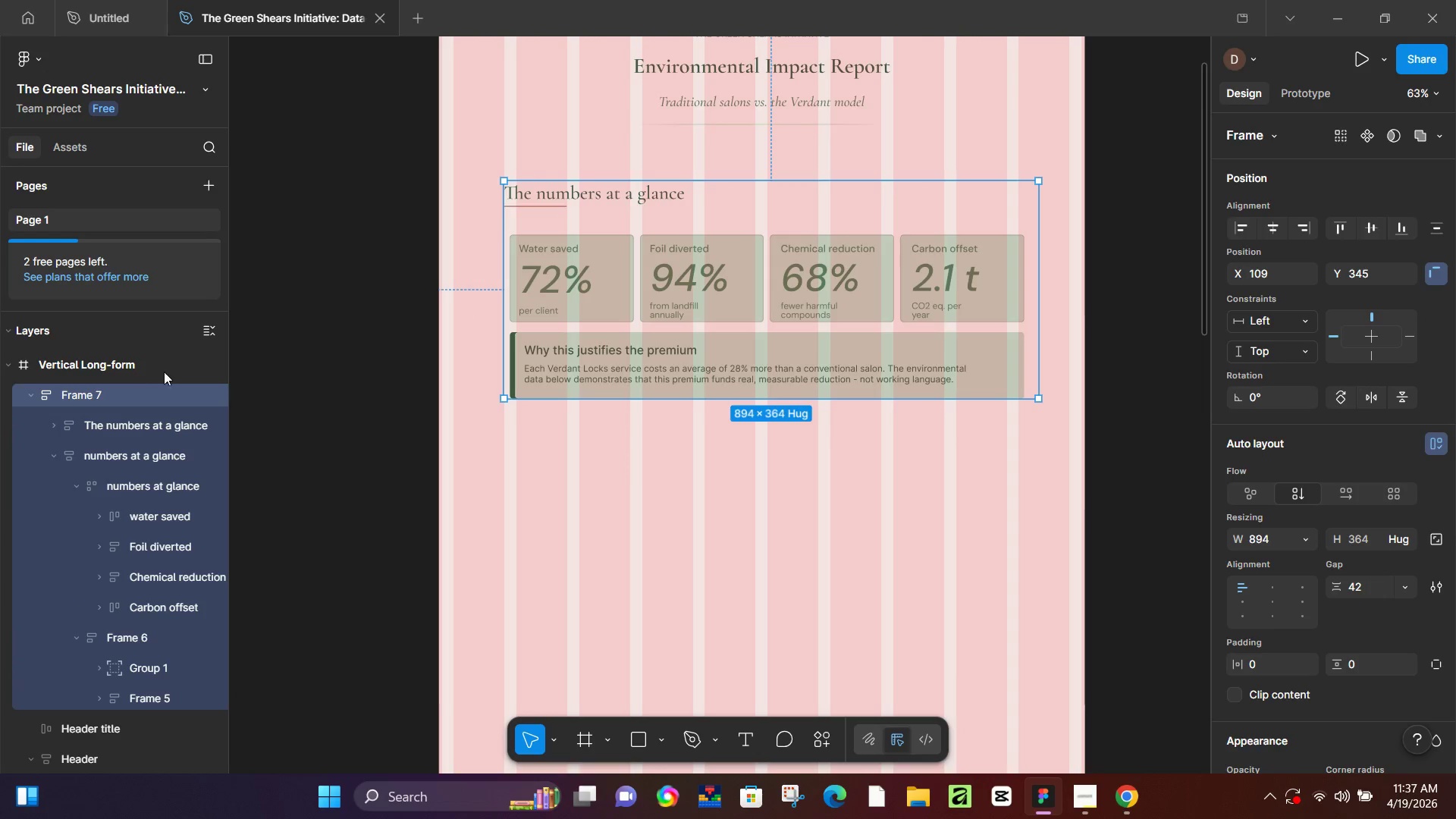 
double_click([126, 384])
 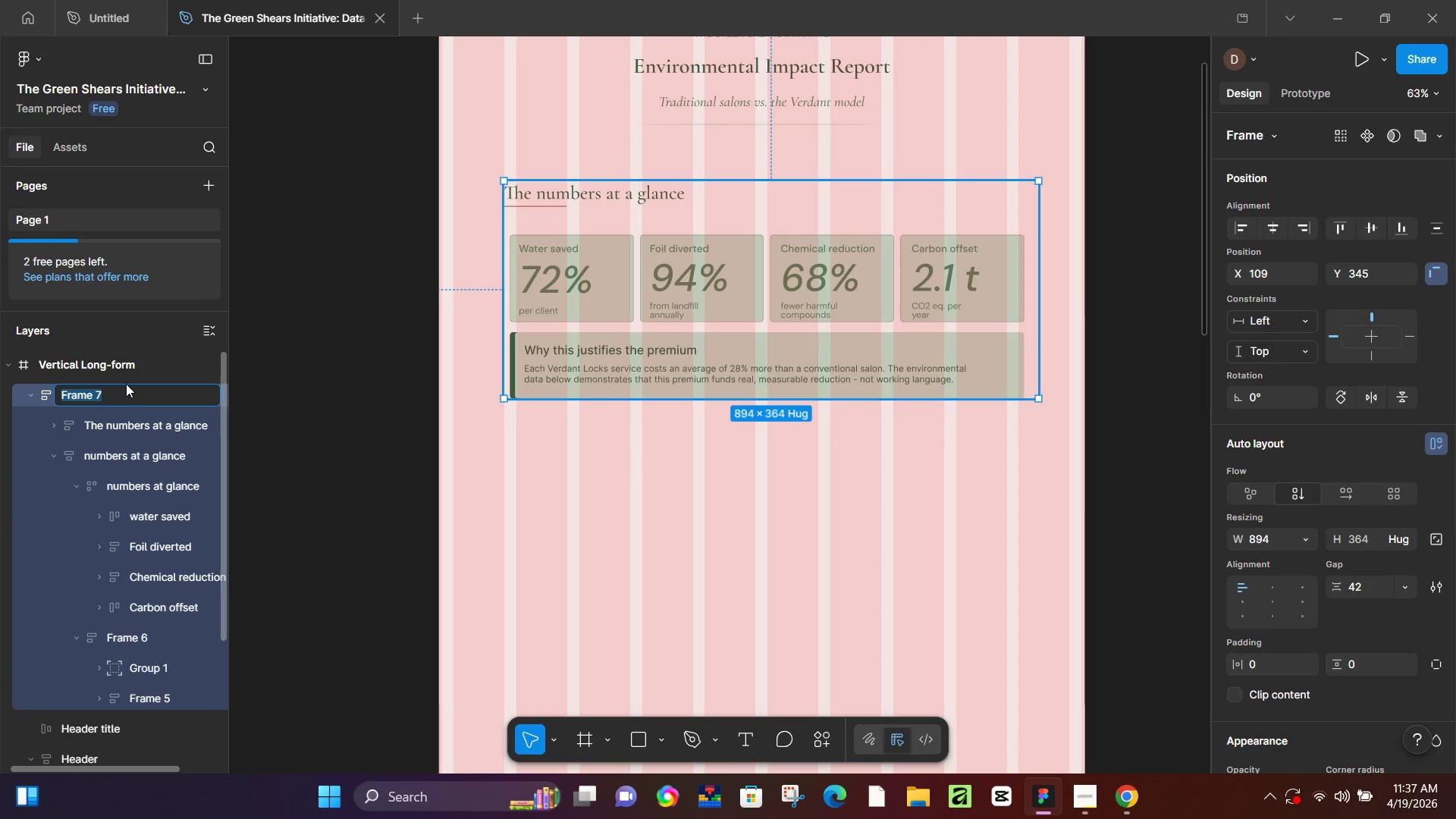 
type(The numbers at a glance)
 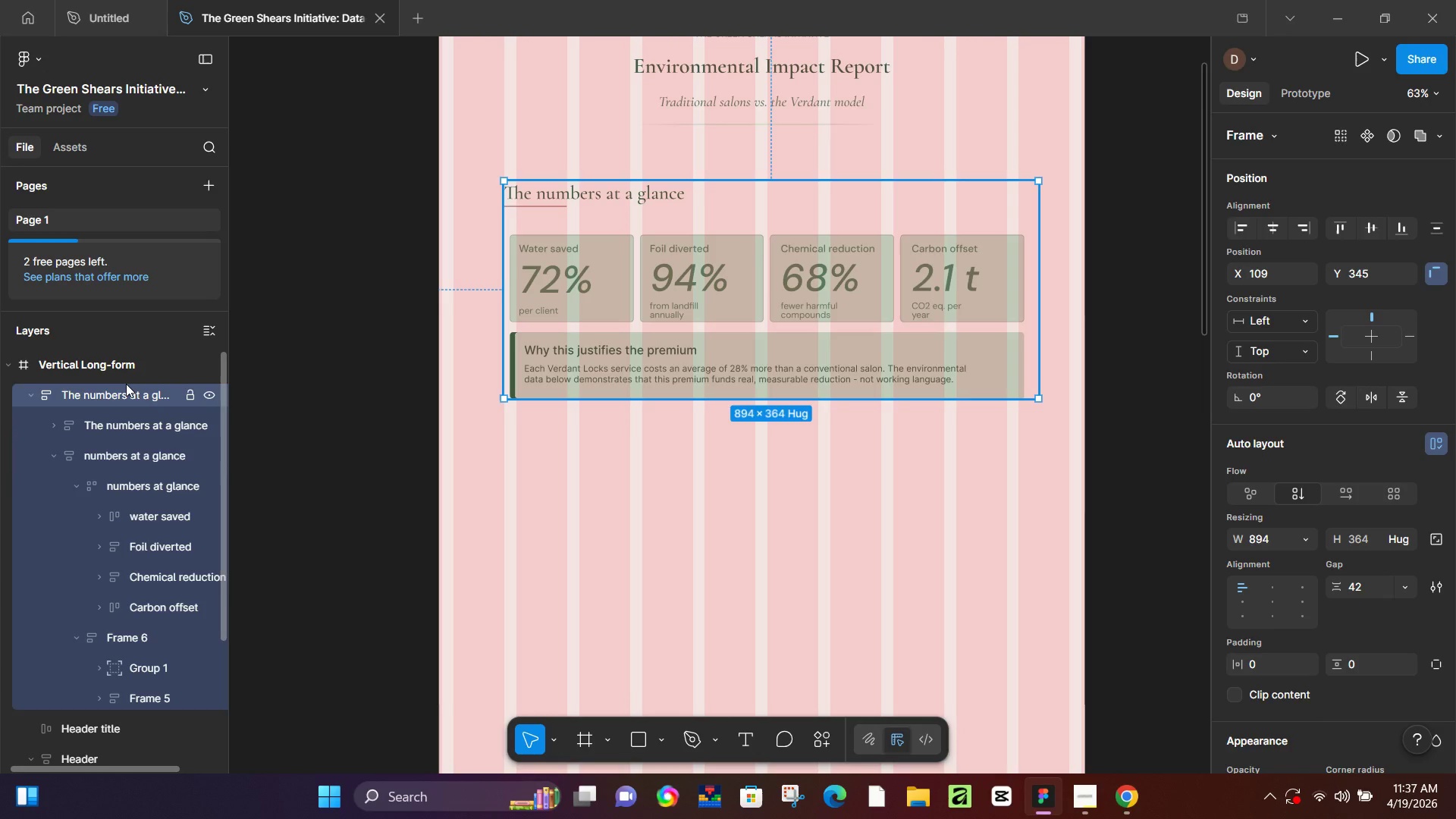 
key(Enter)
 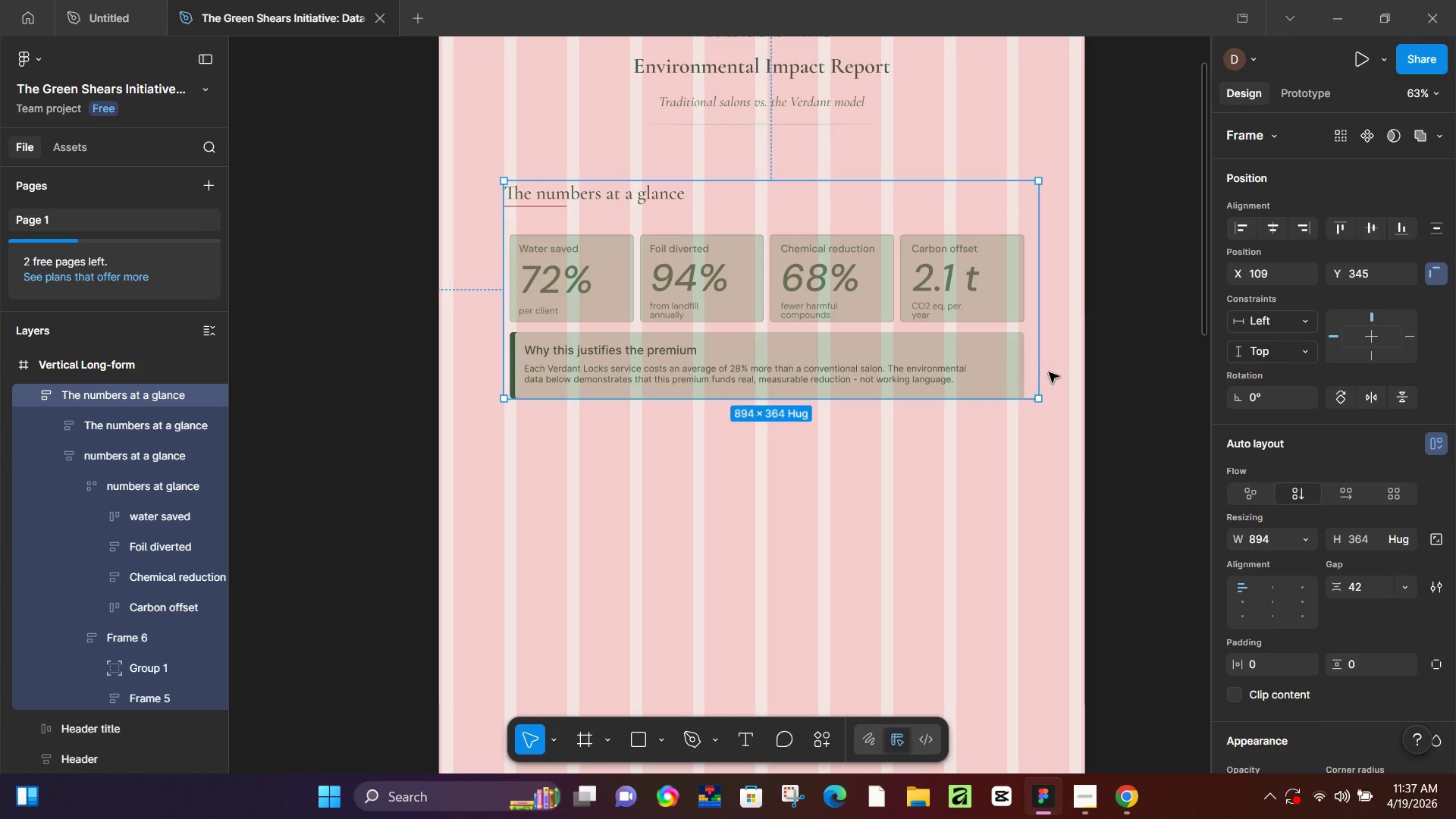 
left_click([1116, 366])
 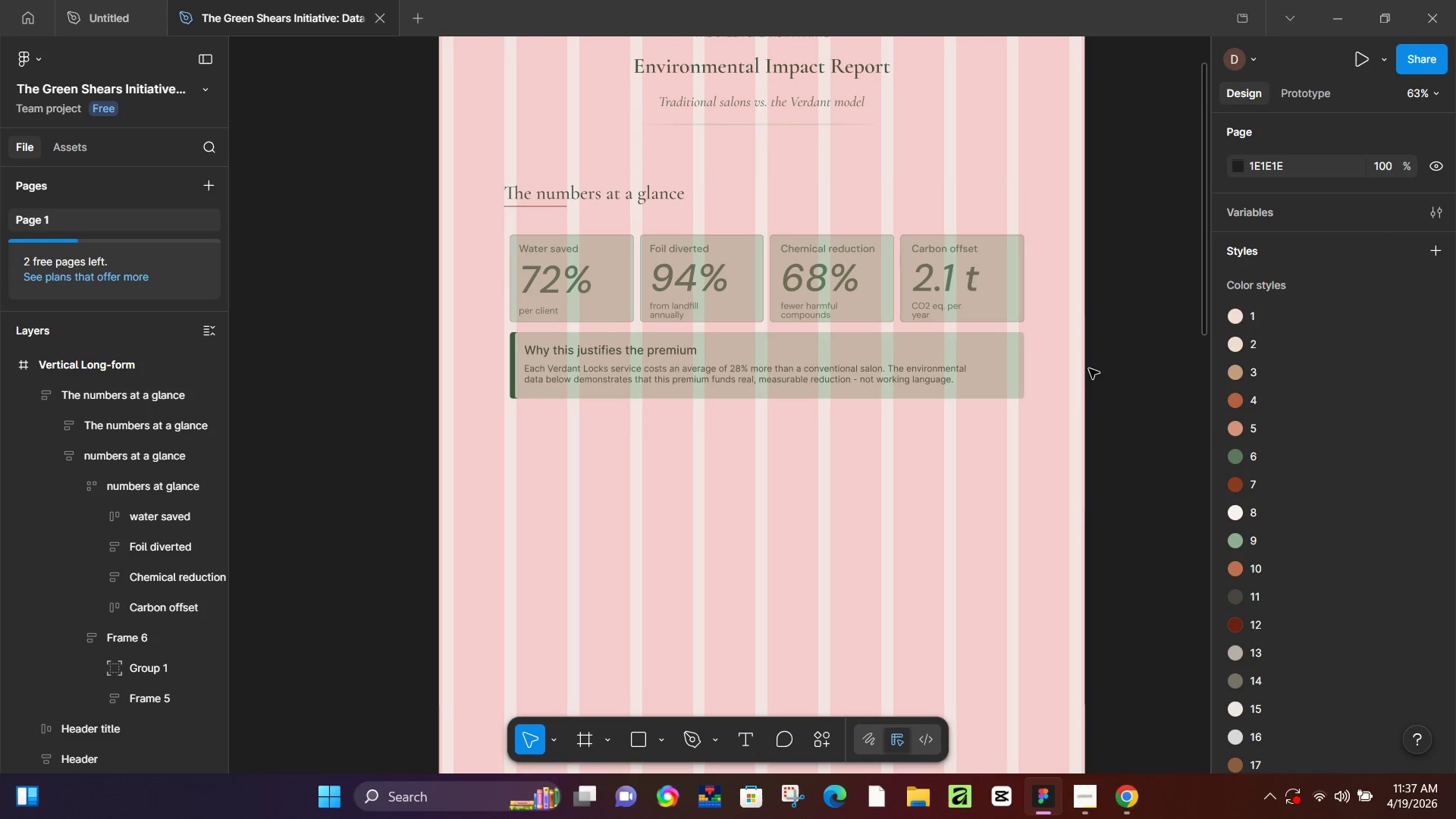 
left_click([755, 302])
 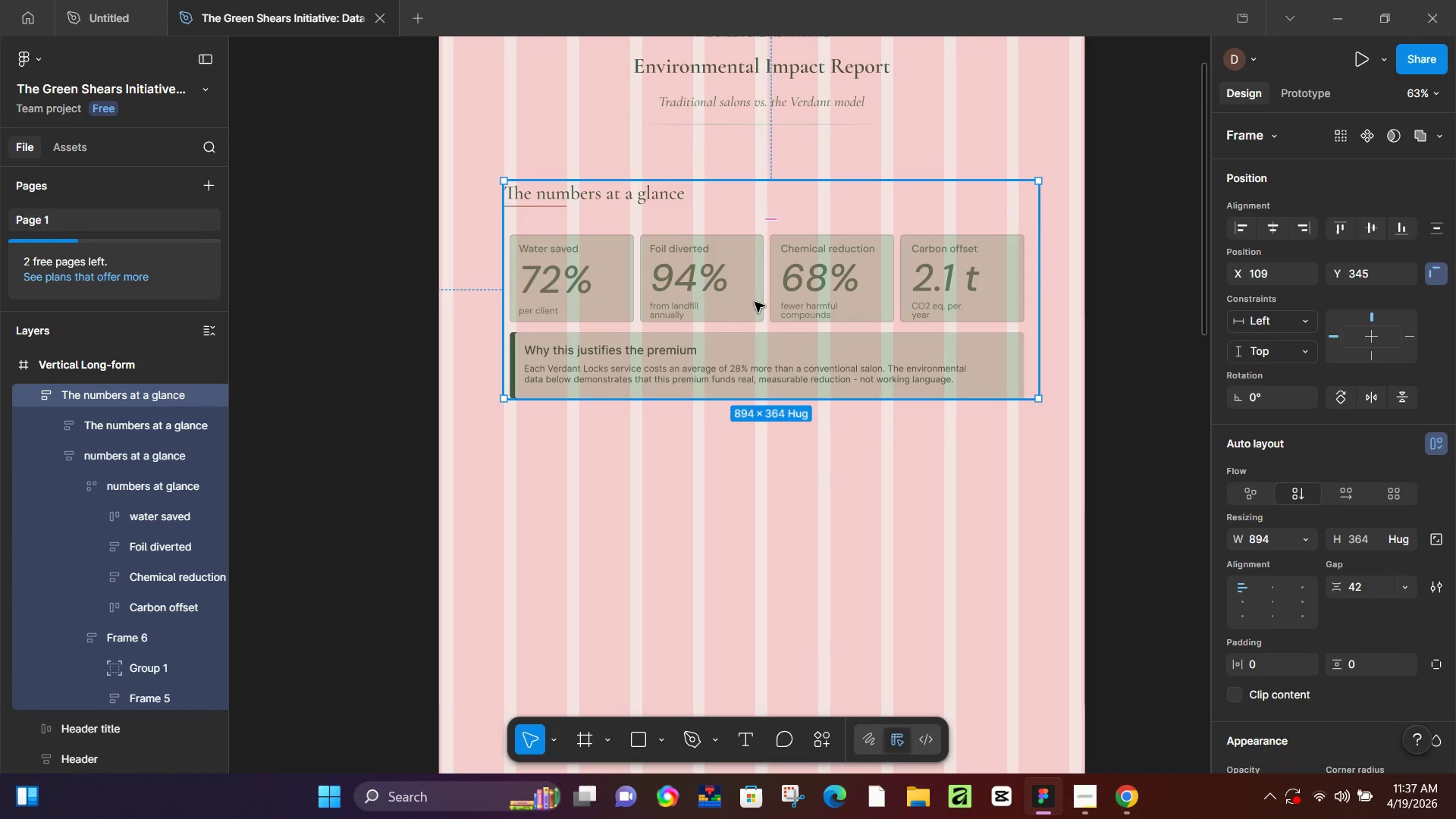 
hold_key(key=ControlLeft, duration=0.45)
scroll: coordinate [531, 299], scroll_direction: up, amount: 7.0
 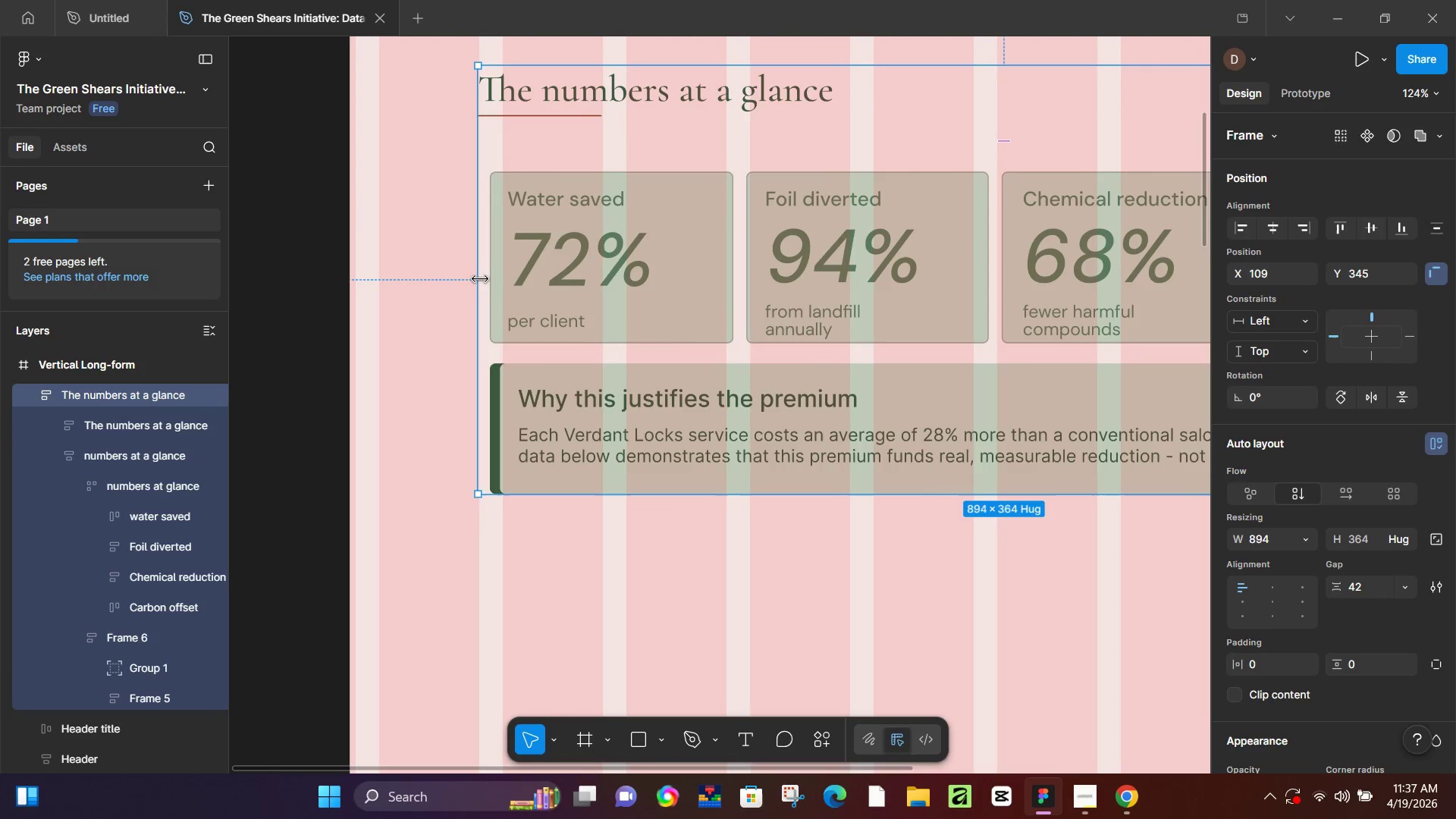 
hold_key(key=ControlLeft, duration=0.33)
 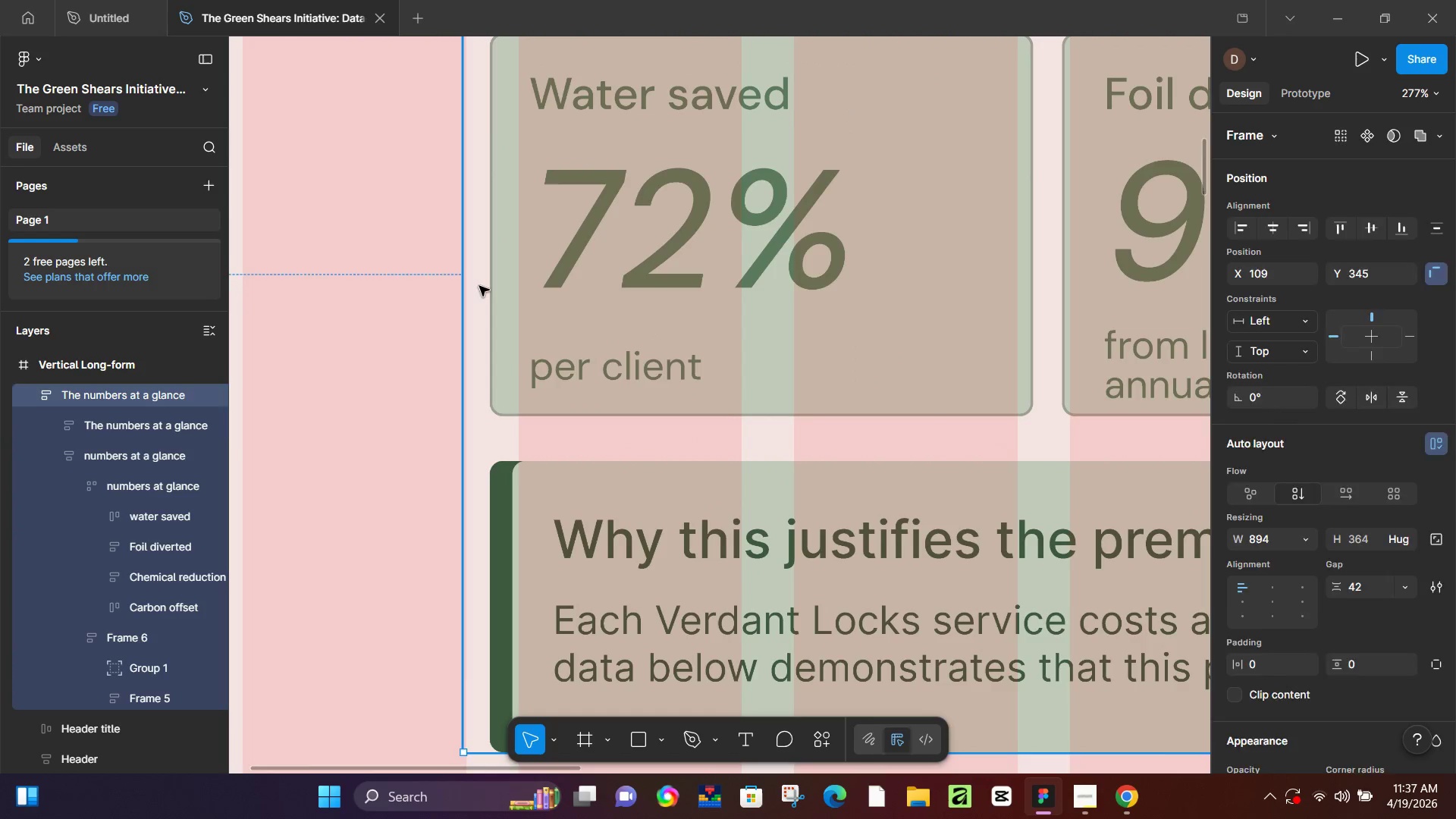 
left_click([479, 286])
 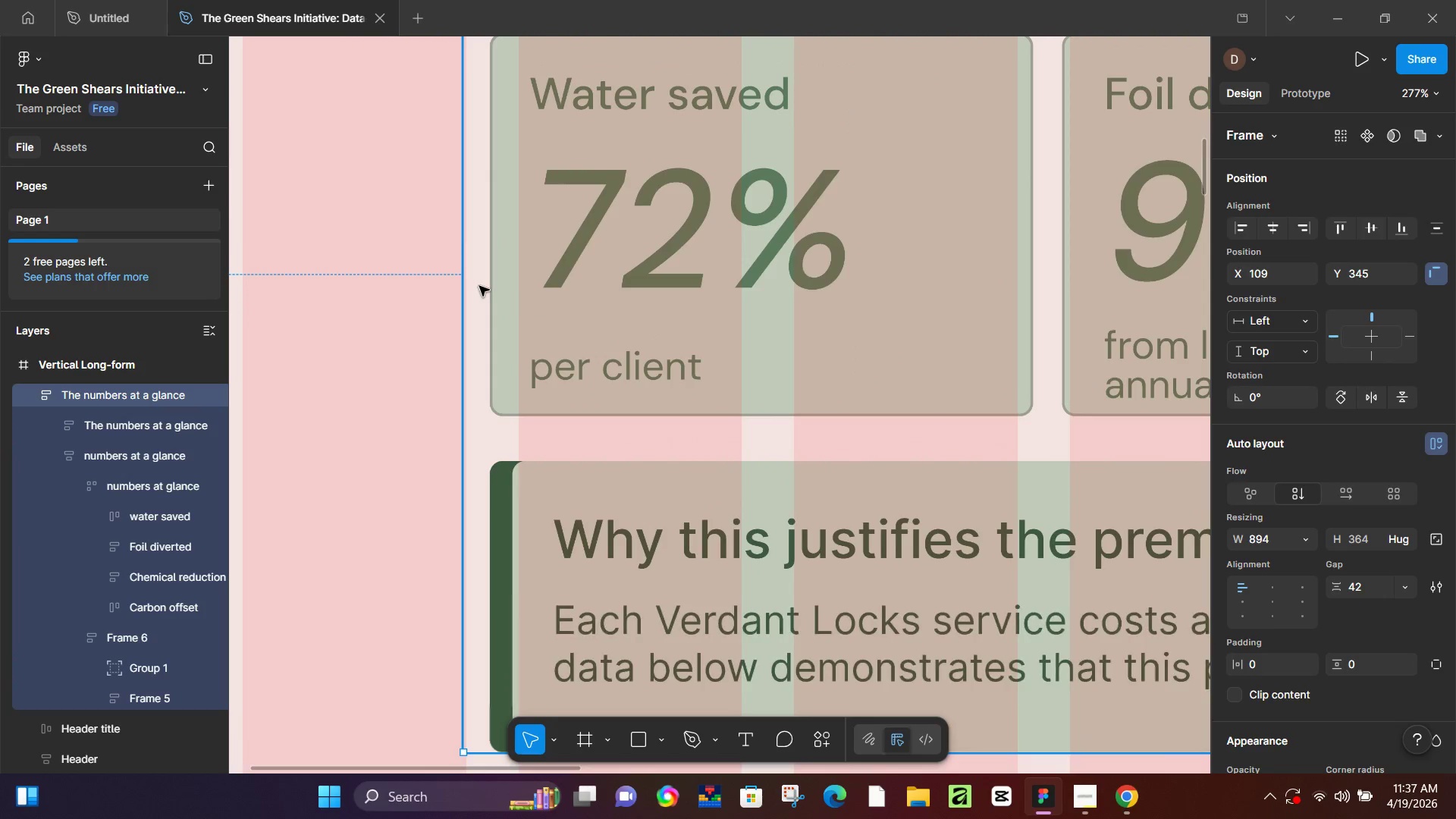 
scroll: coordinate [493, 284], scroll_direction: up, amount: 6.0
 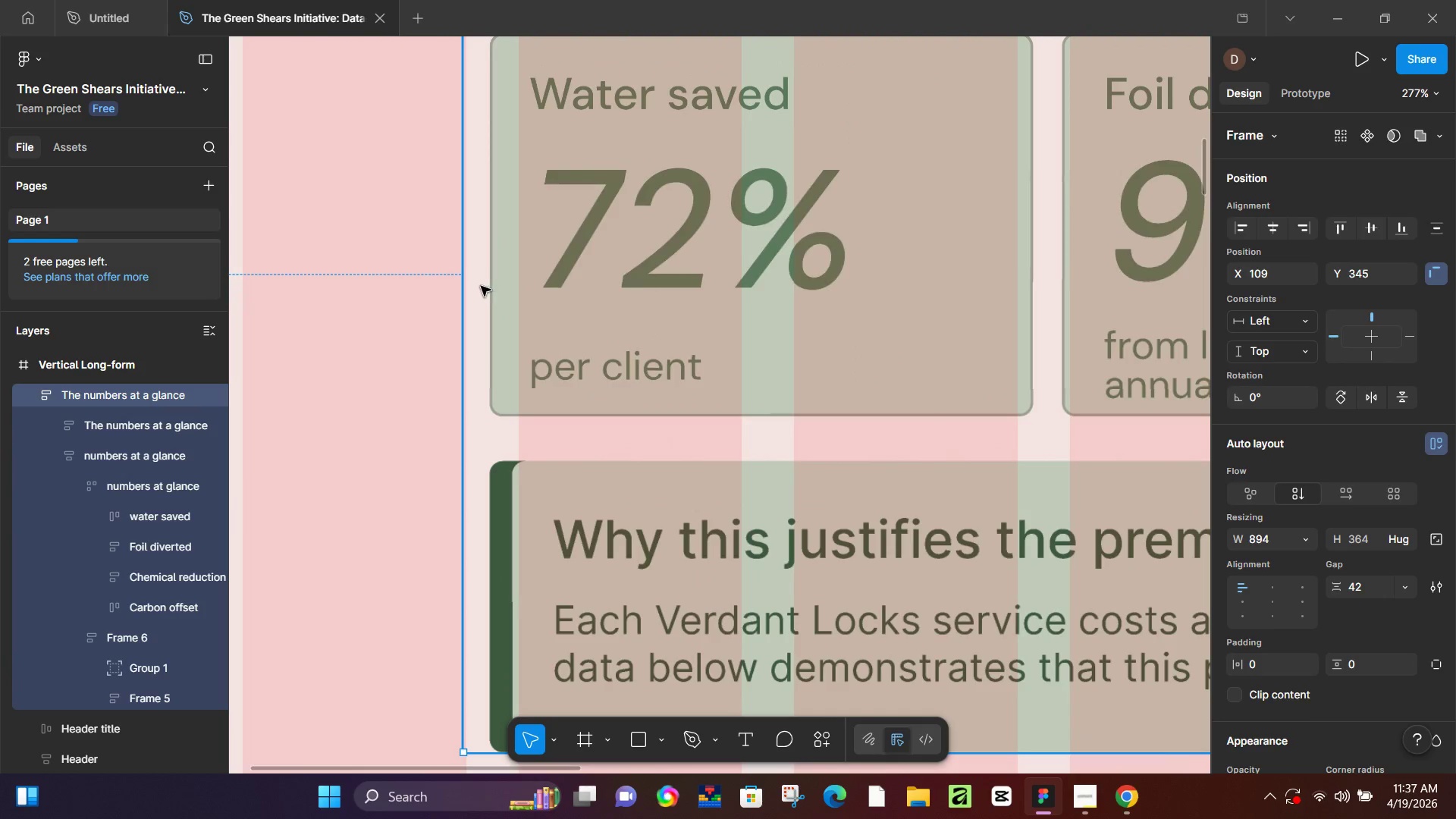 
double_click([479, 286])
 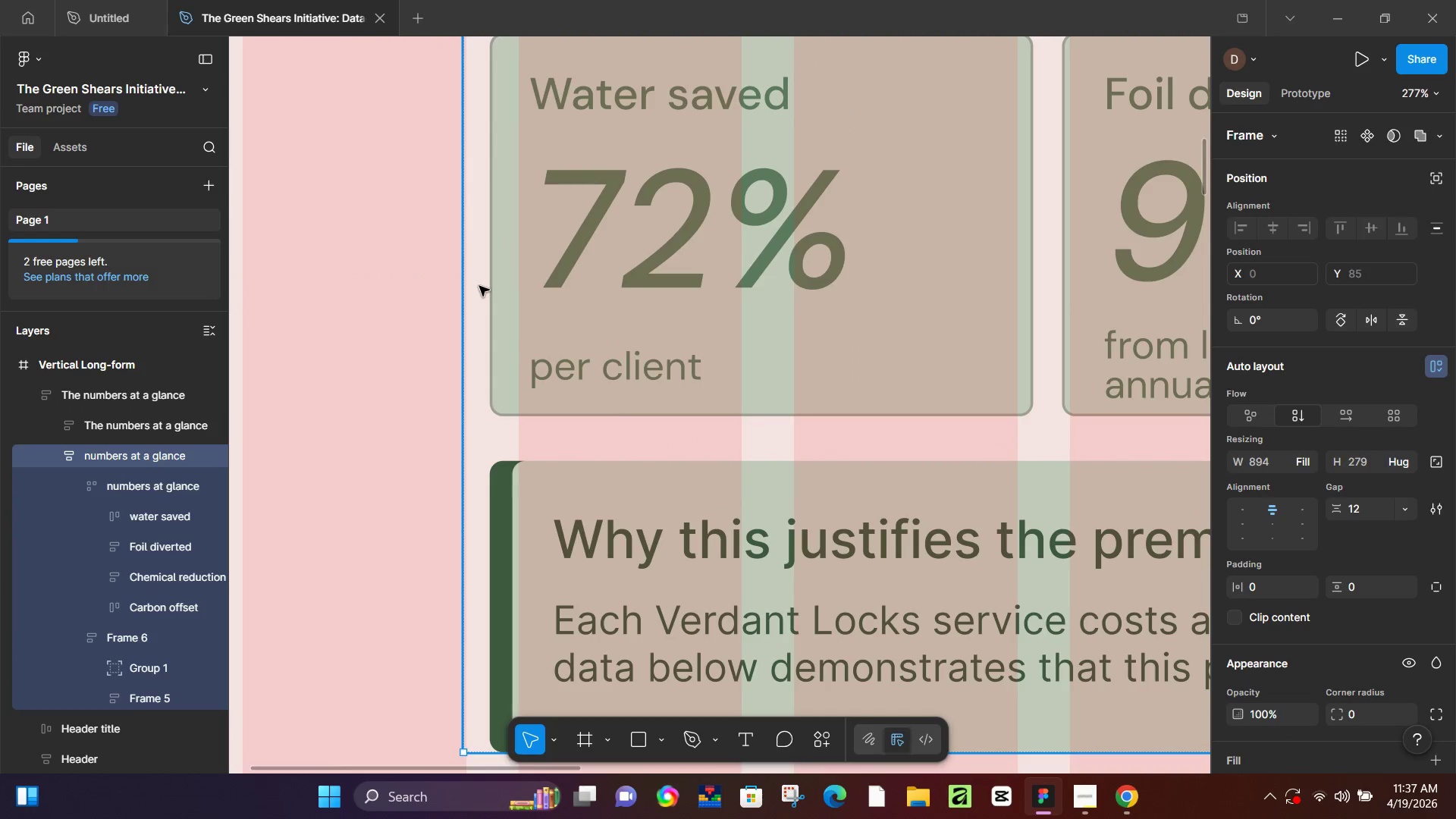 
hold_key(key=ControlLeft, duration=0.8)
scroll: coordinate [526, 311], scroll_direction: down, amount: 6.0
 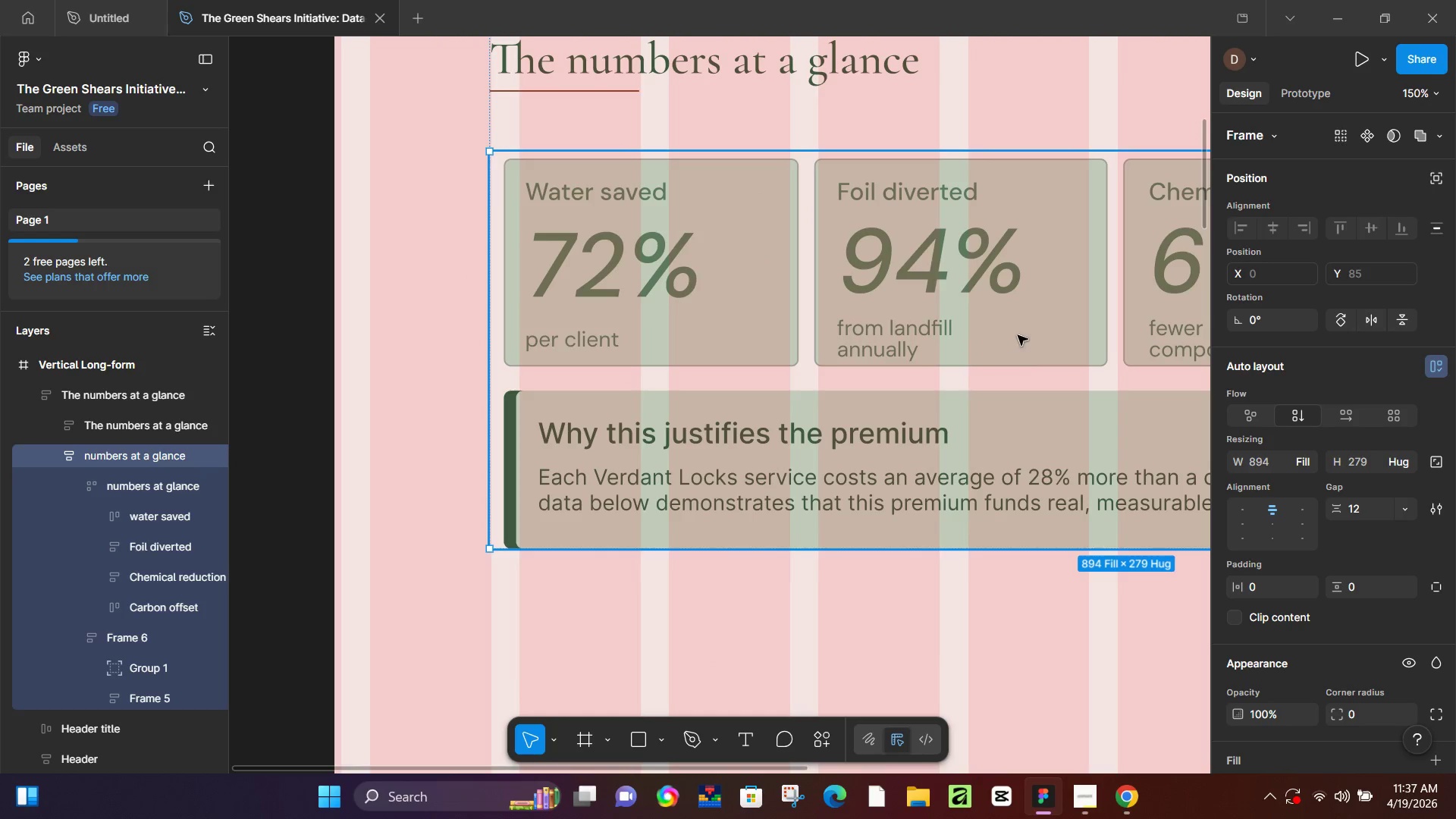 
hold_key(key=Space, duration=0.52)
 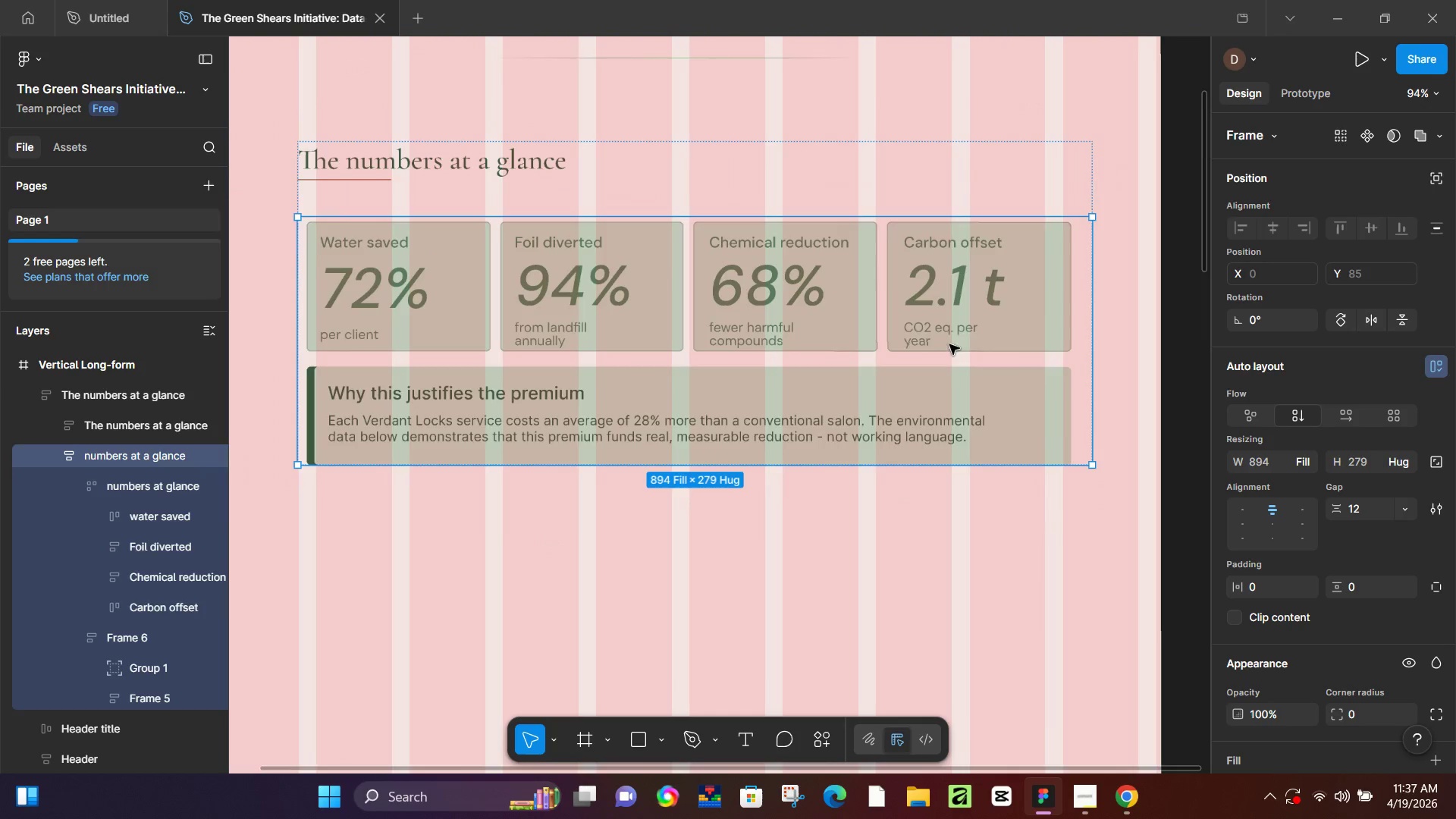 
left_click_drag(start_coordinate=[1092, 356], to_coordinate=[519, 345])
 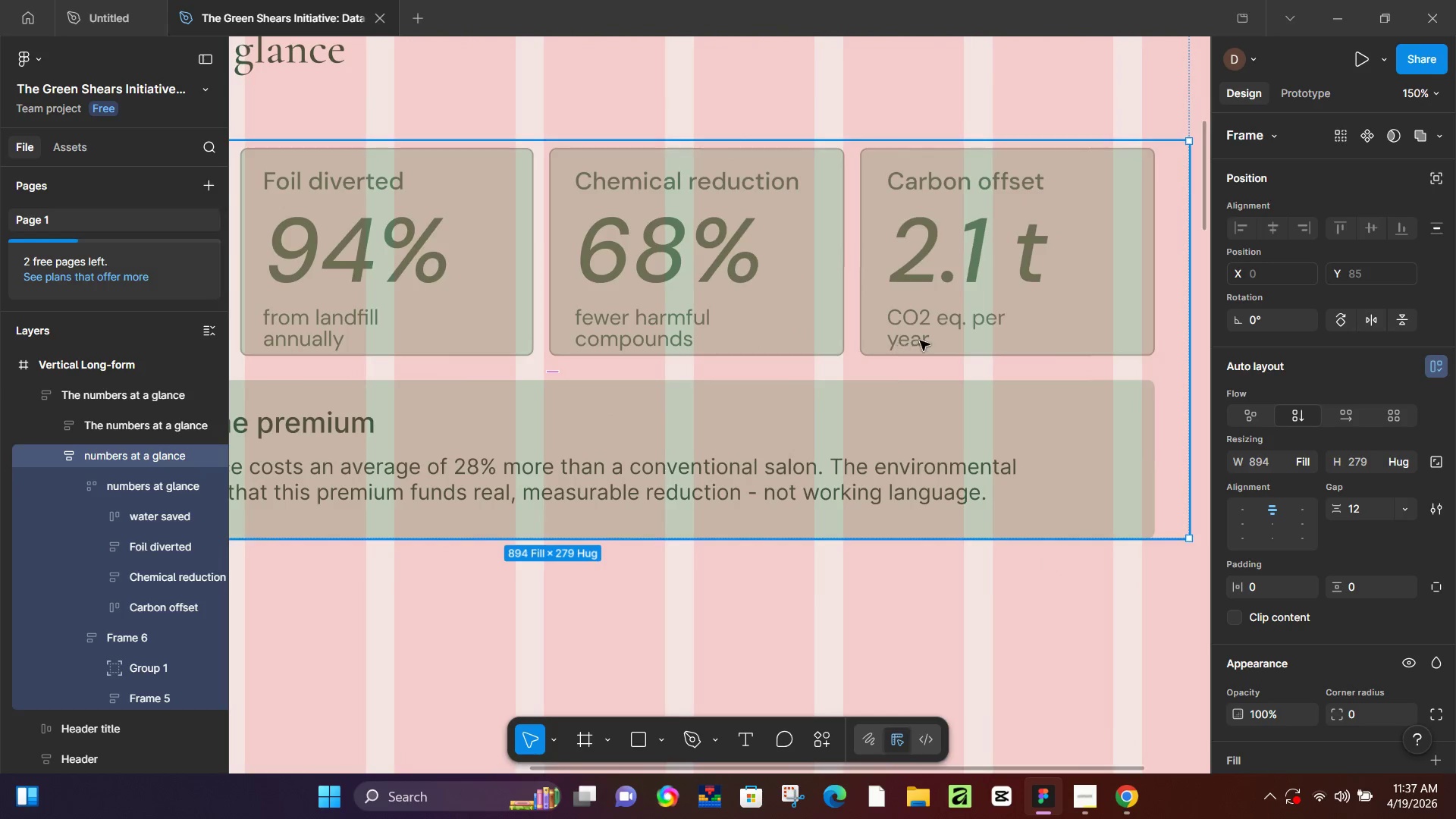 
hold_key(key=ControlLeft, duration=0.42)
scroll: coordinate [932, 344], scroll_direction: down, amount: 4.0
 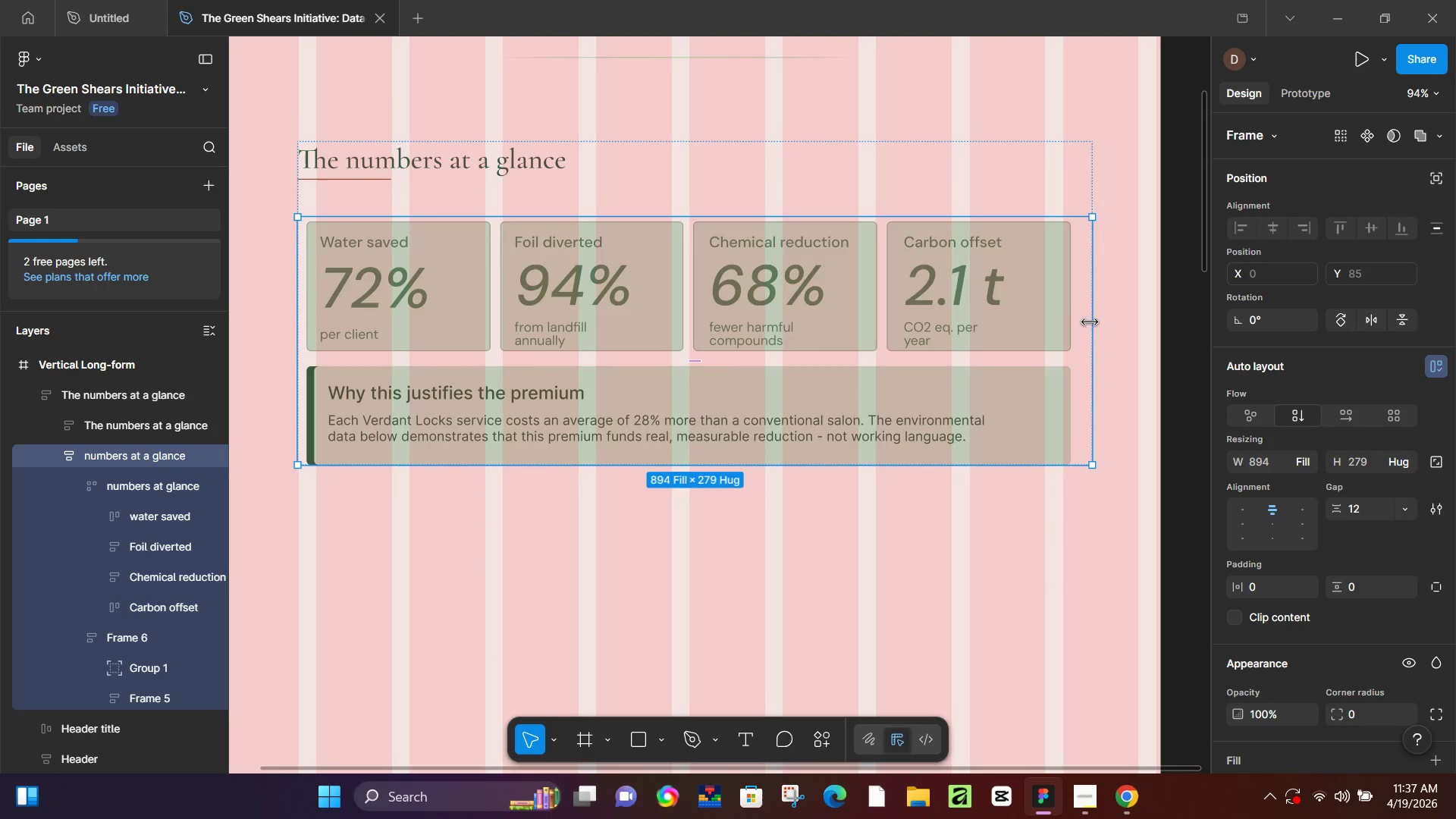 
left_click_drag(start_coordinate=[1091, 322], to_coordinate=[1078, 325])
 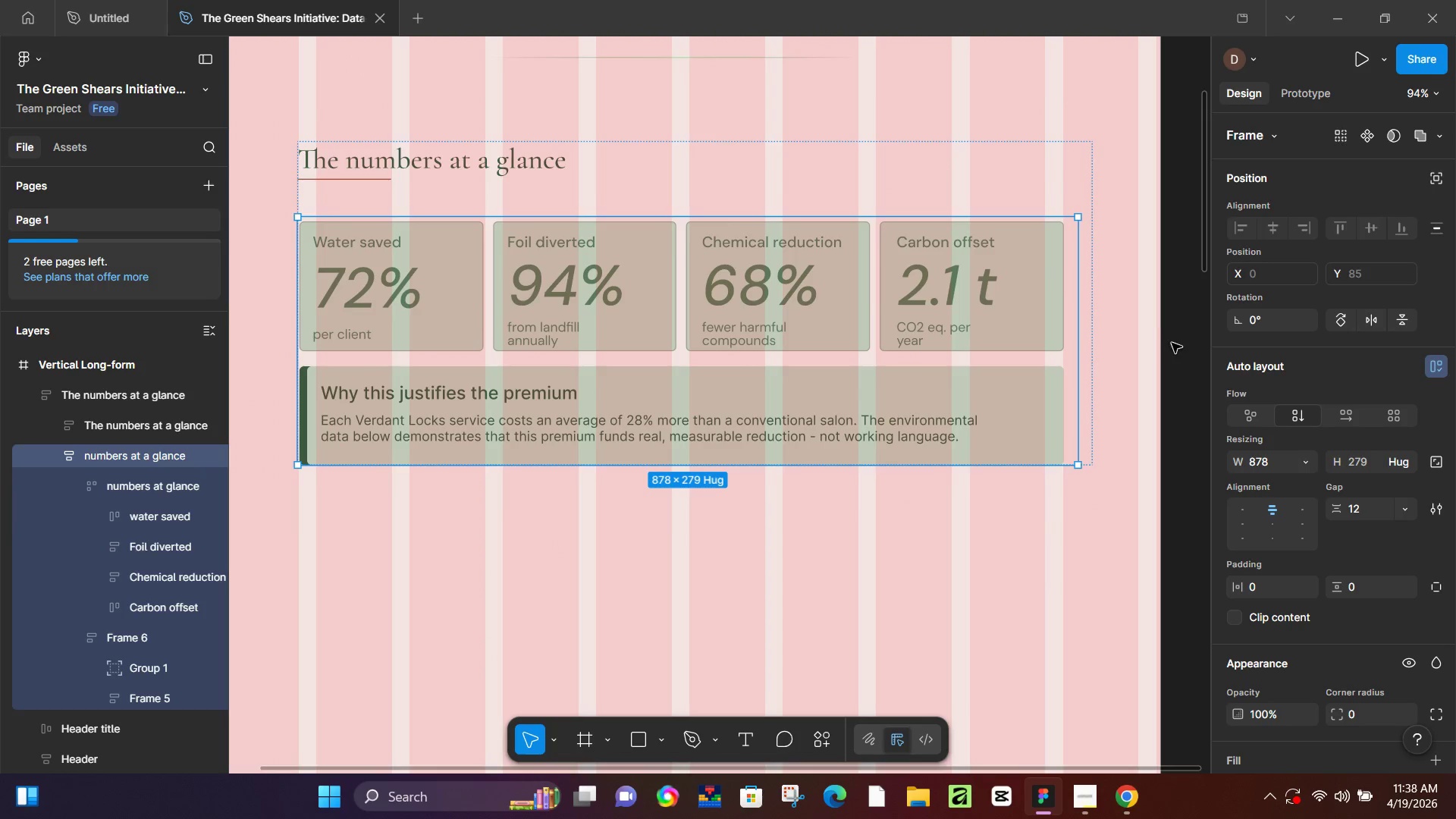 
left_click([1175, 344])
 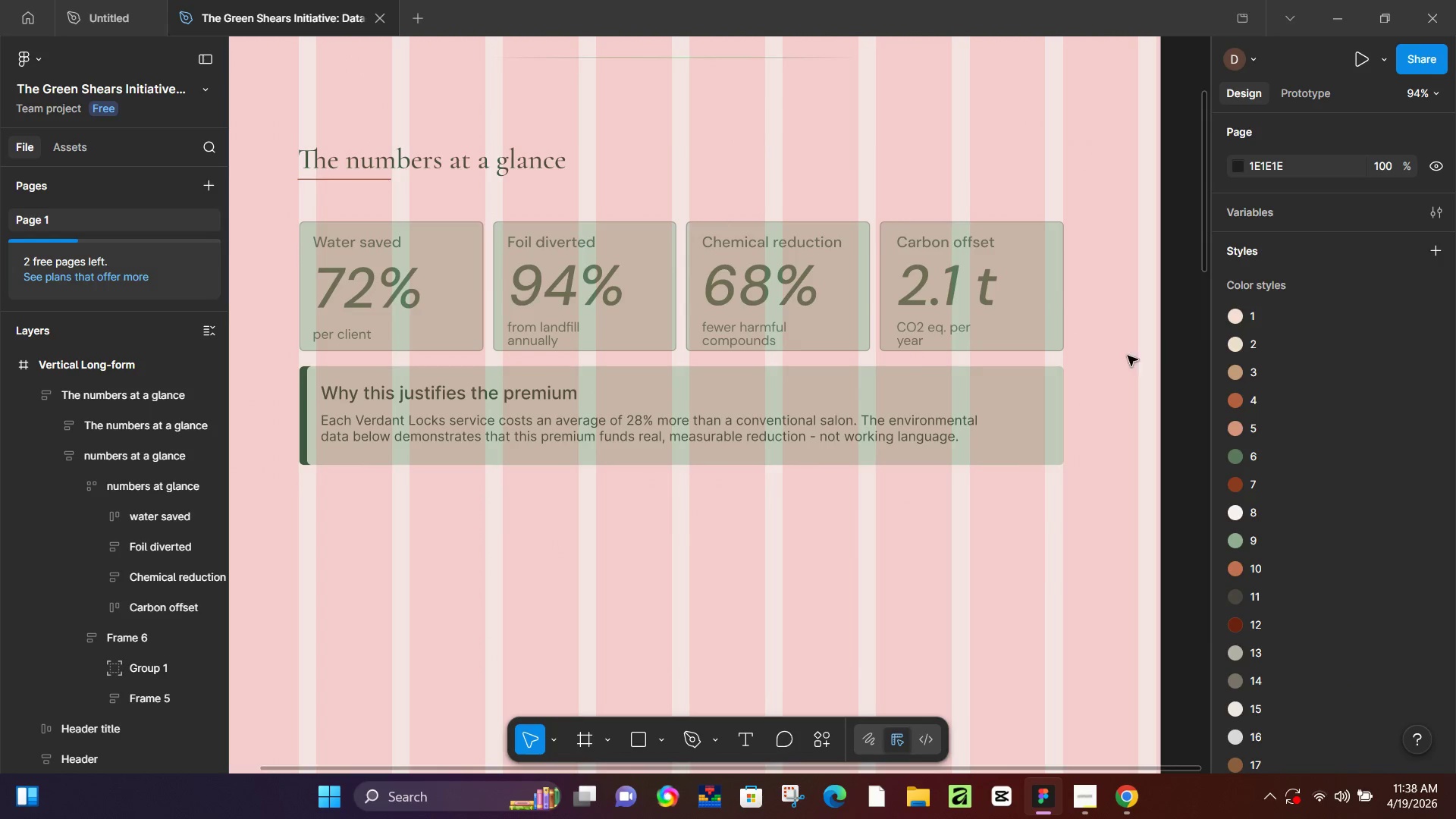 
hold_key(key=ControlLeft, duration=0.55)
scroll: coordinate [739, 362], scroll_direction: down, amount: 4.0
 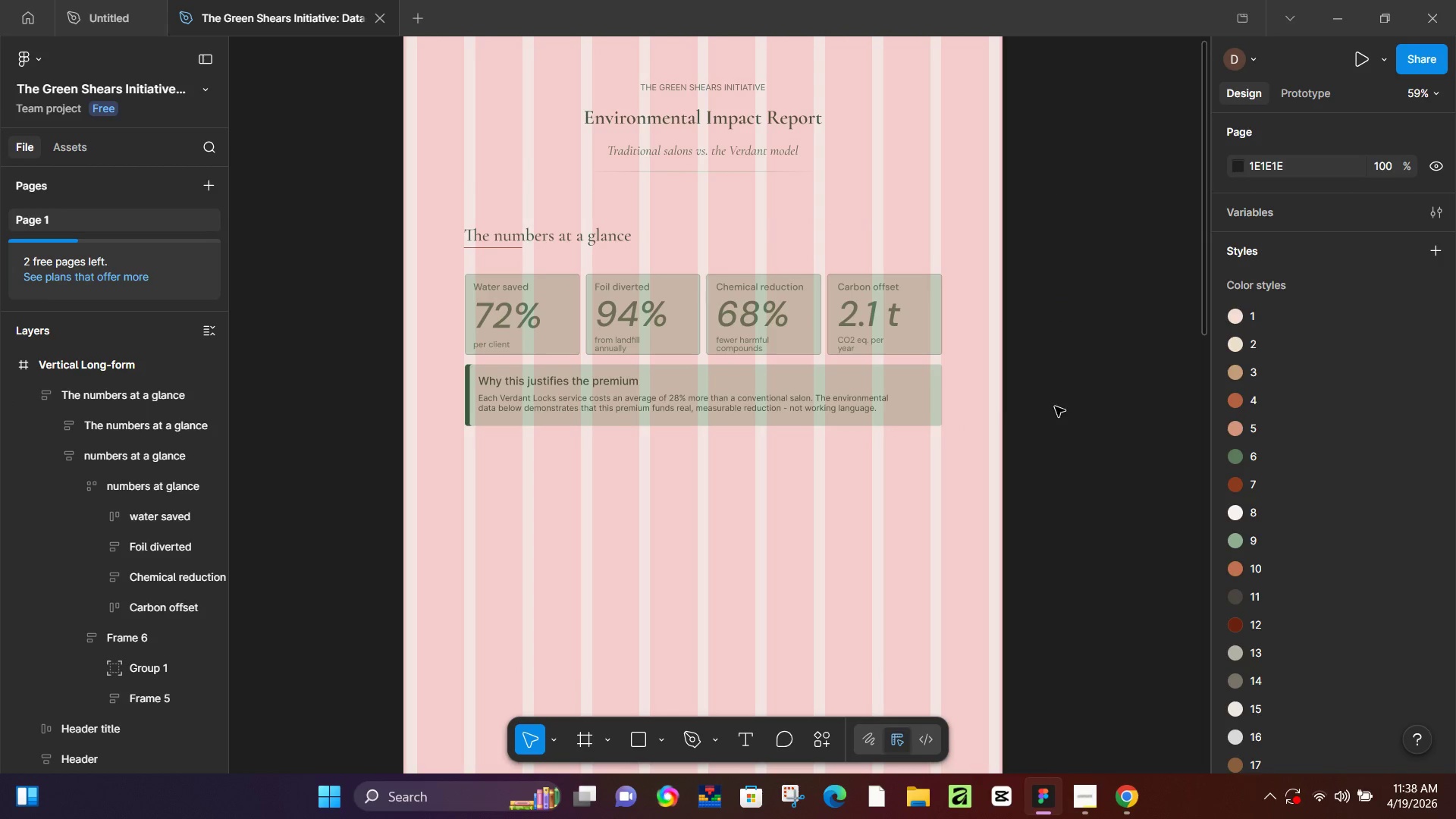 
left_click([1055, 406])
 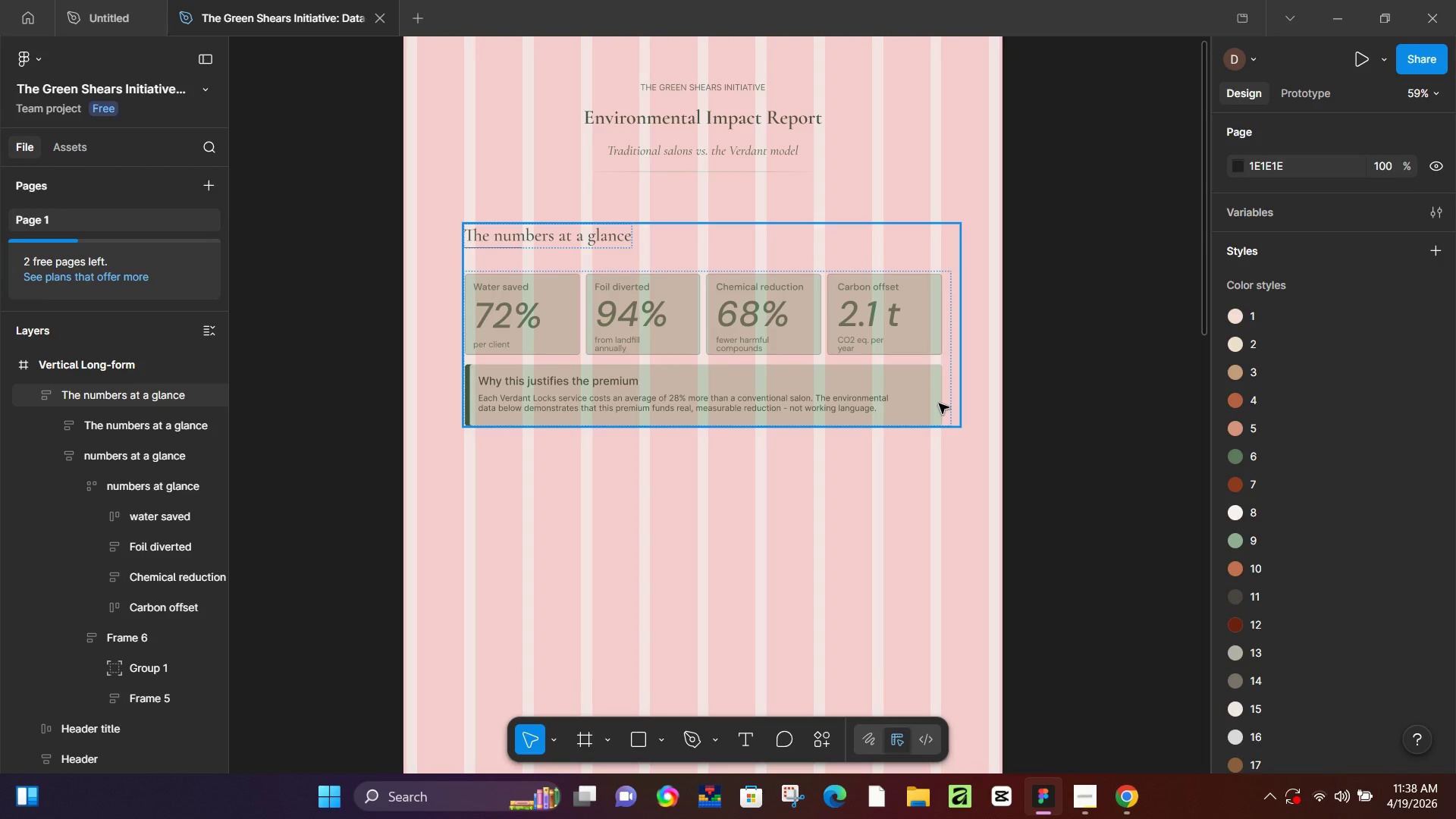 
wait(6.78)
 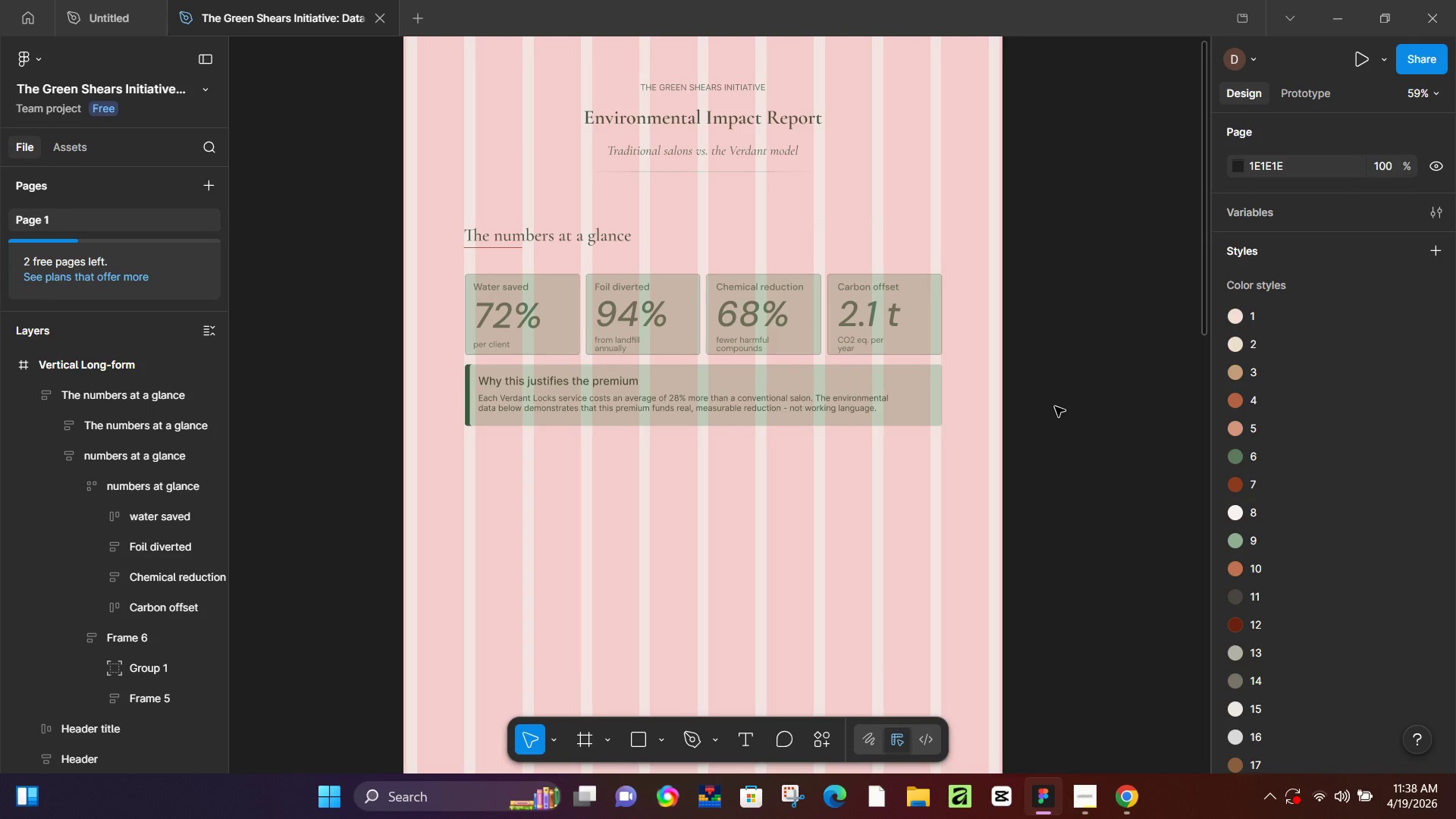 
left_click([693, 111])
 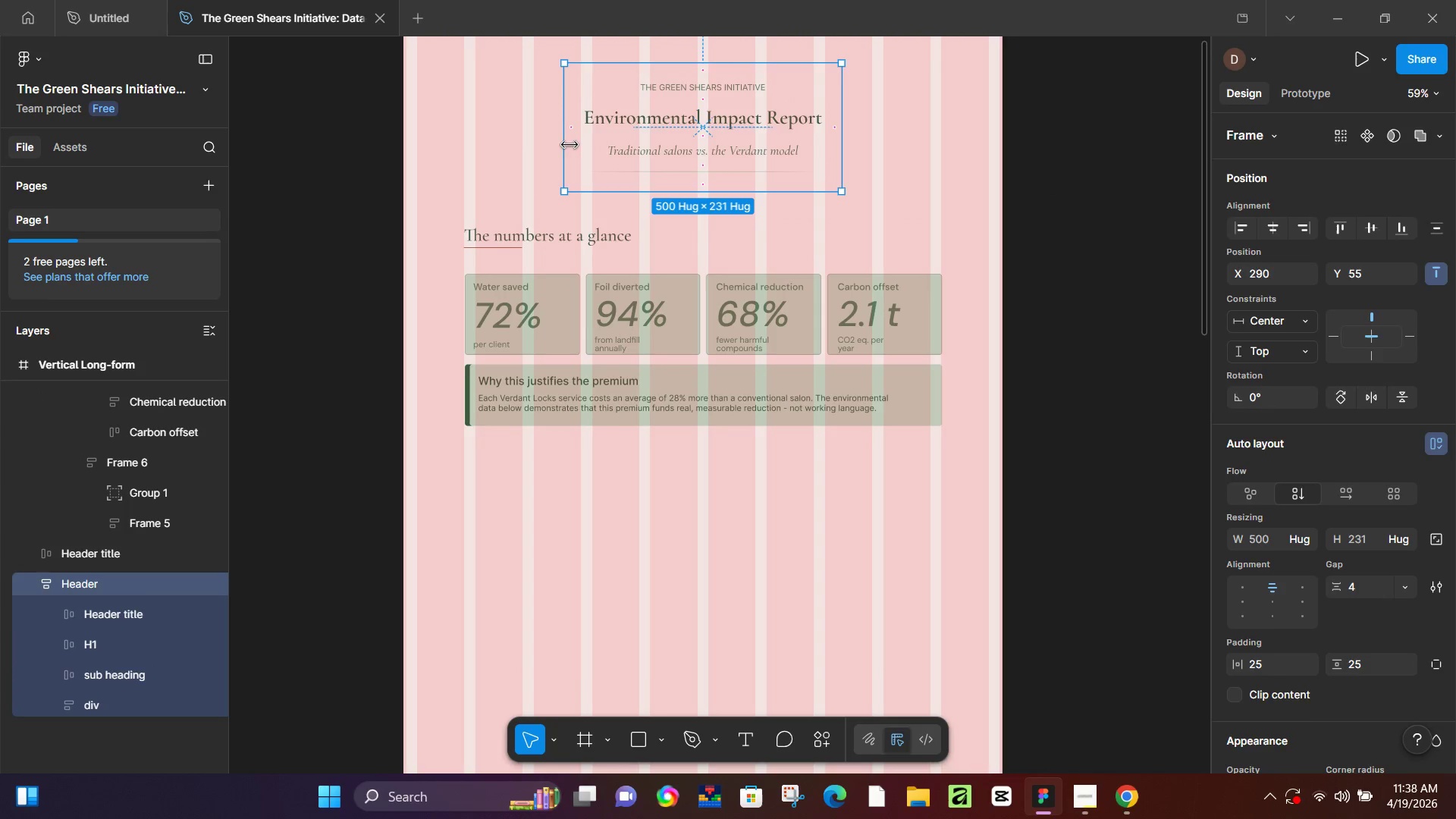 
left_click_drag(start_coordinate=[566, 132], to_coordinate=[466, 131])
 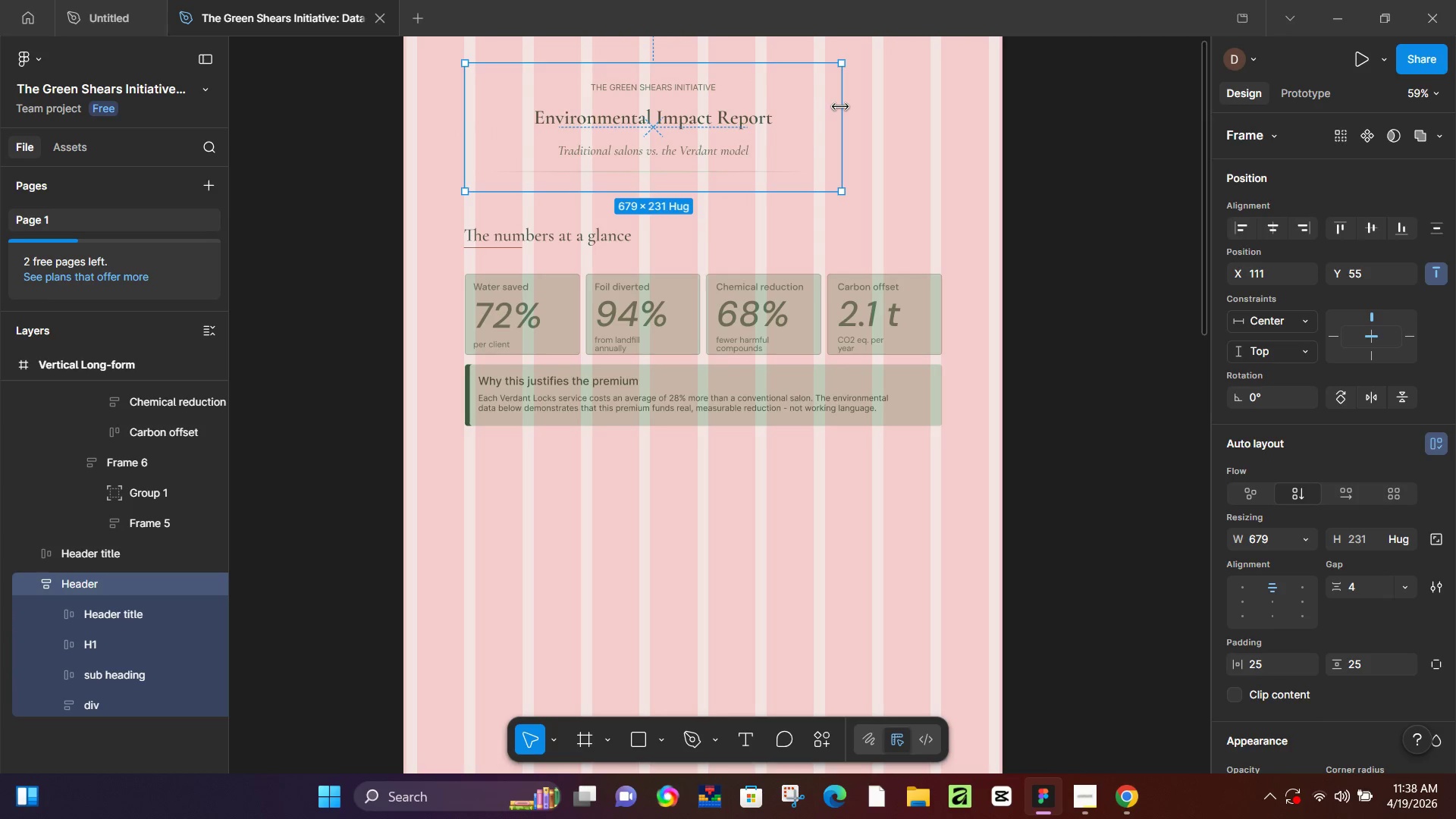 
left_click_drag(start_coordinate=[840, 107], to_coordinate=[938, 108])
 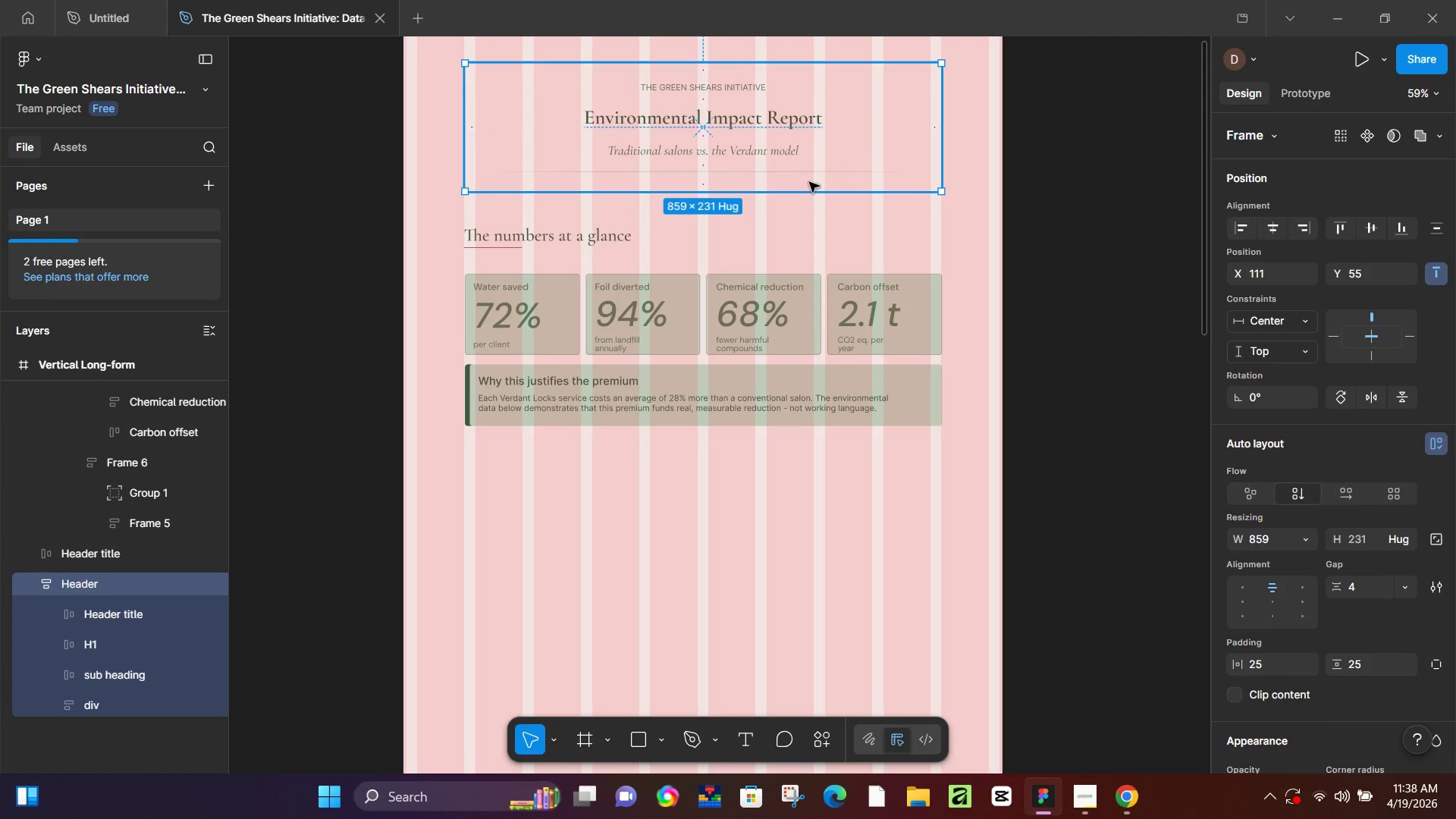 
scroll: coordinate [808, 184], scroll_direction: up, amount: 3.0
 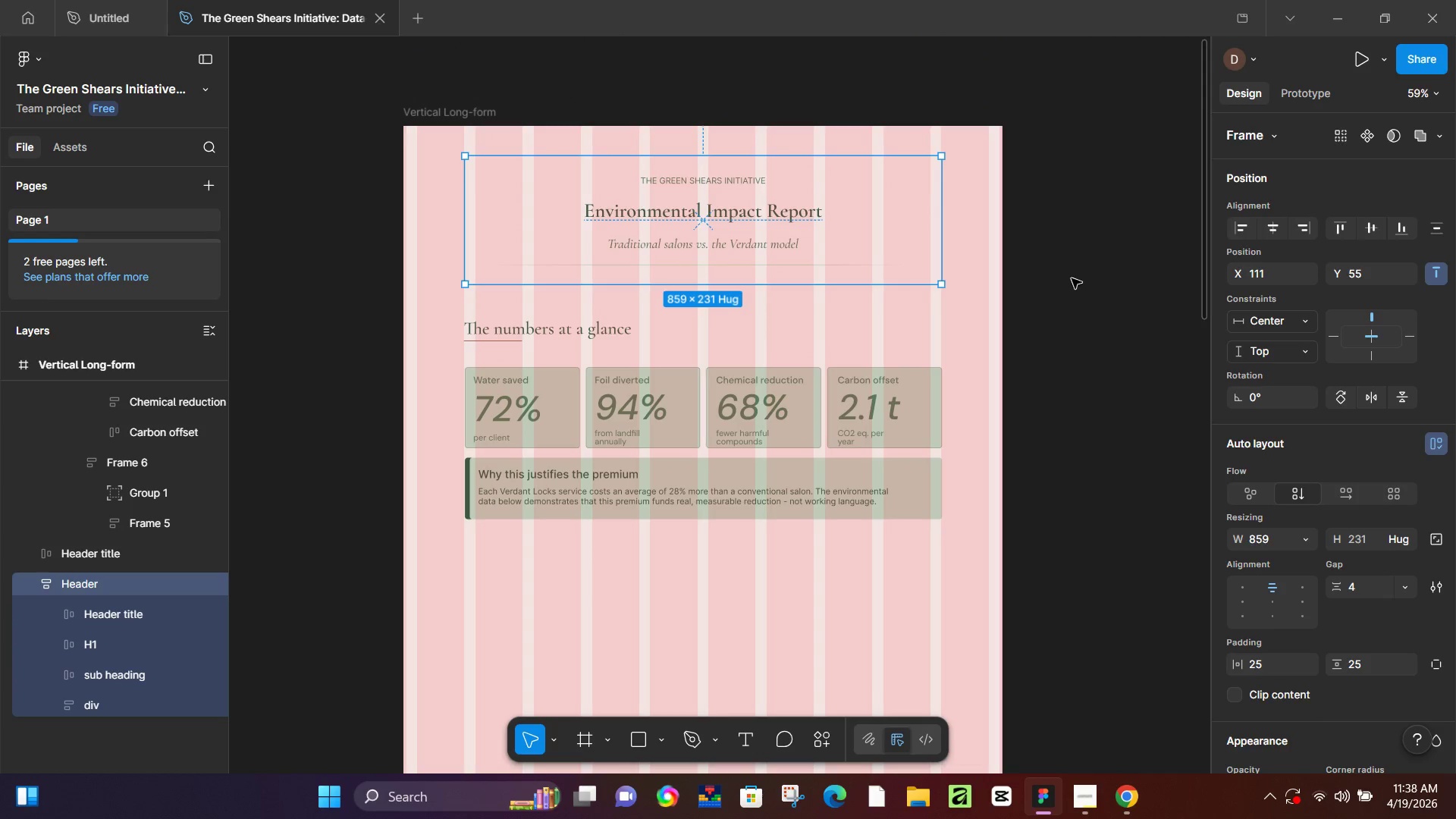 
left_click([1074, 280])
 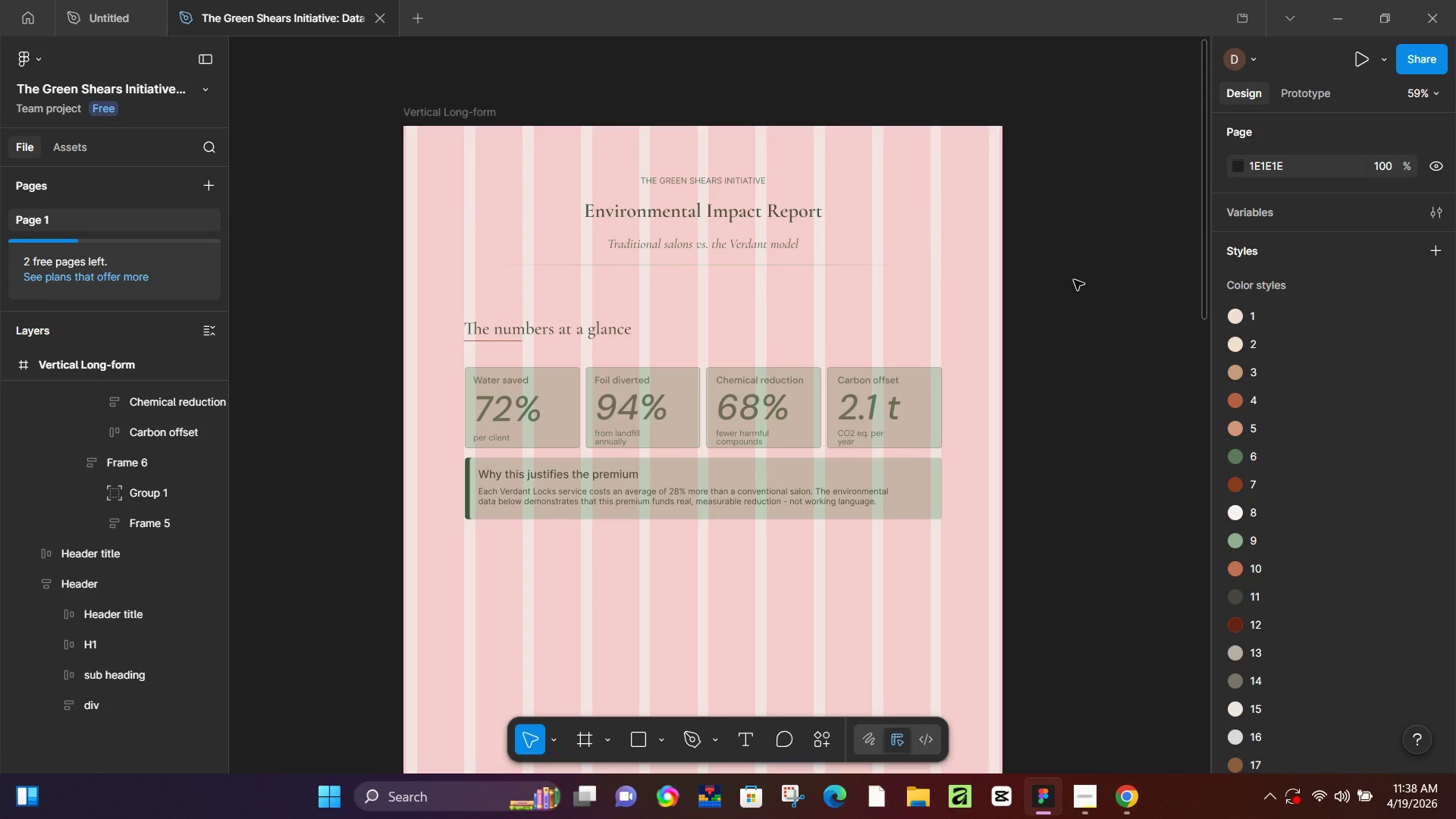 
wait(8.8)
 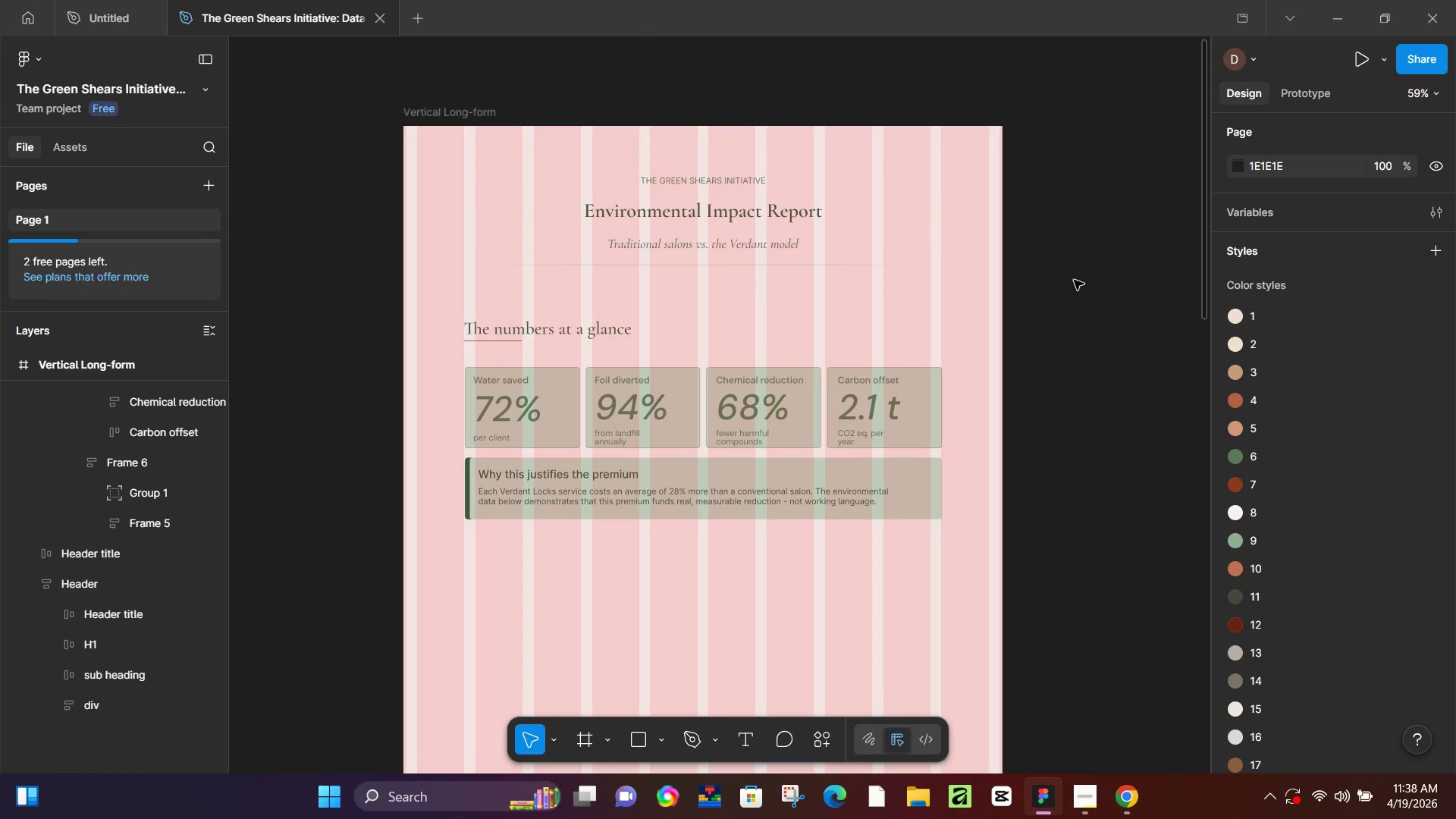 
double_click([766, 220])
 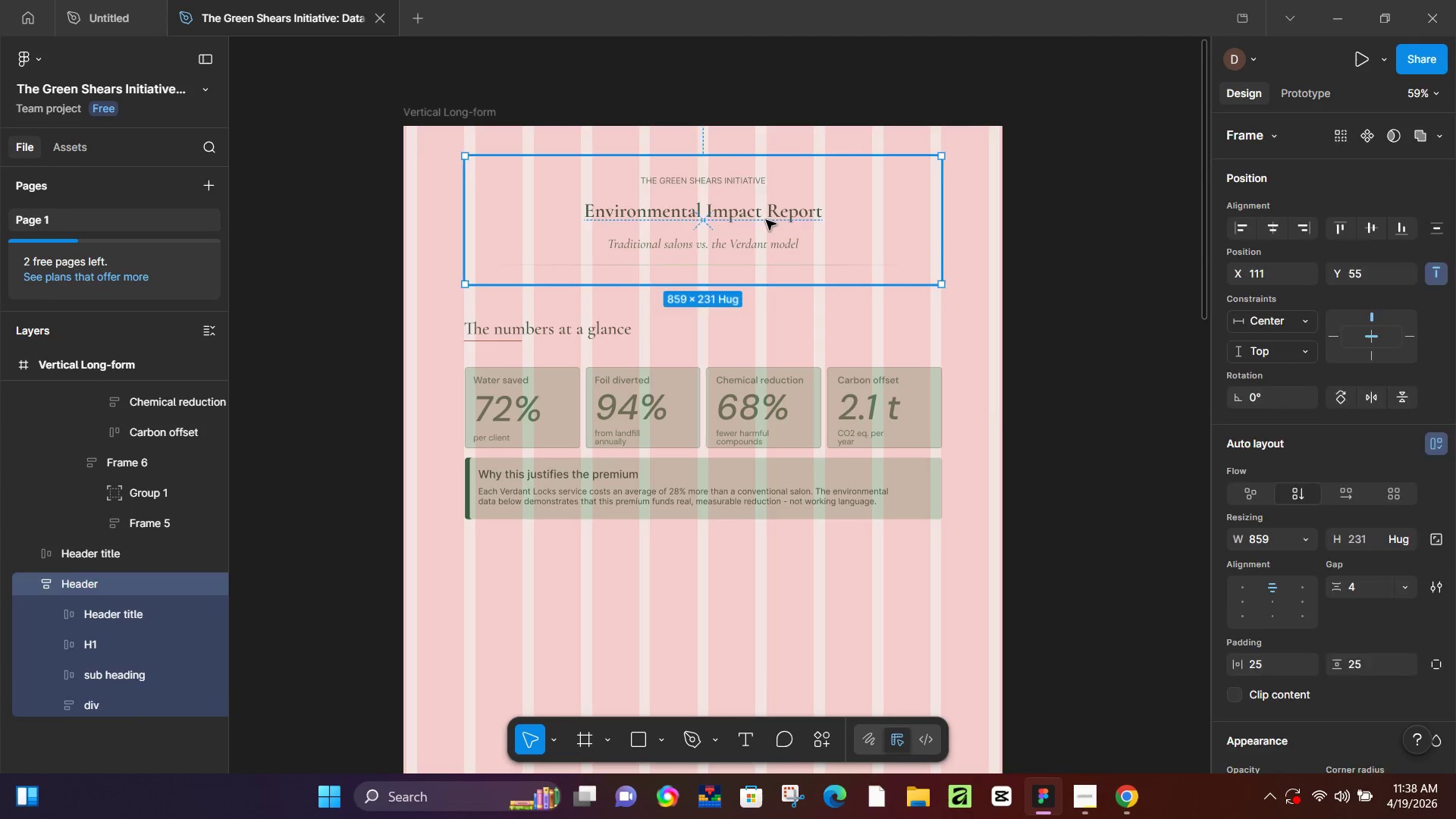 
triple_click([766, 220])
 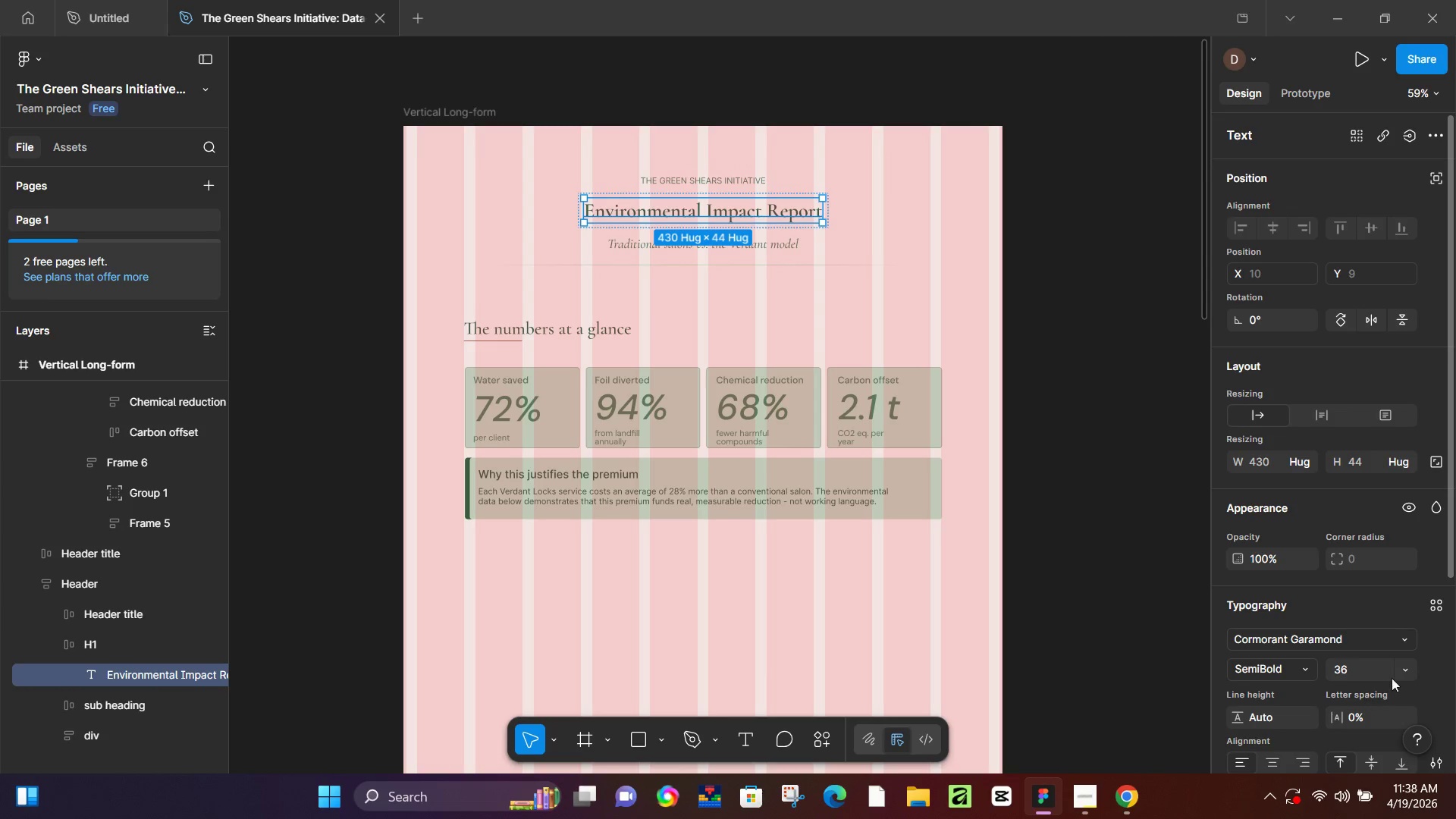 
left_click([1405, 673])
 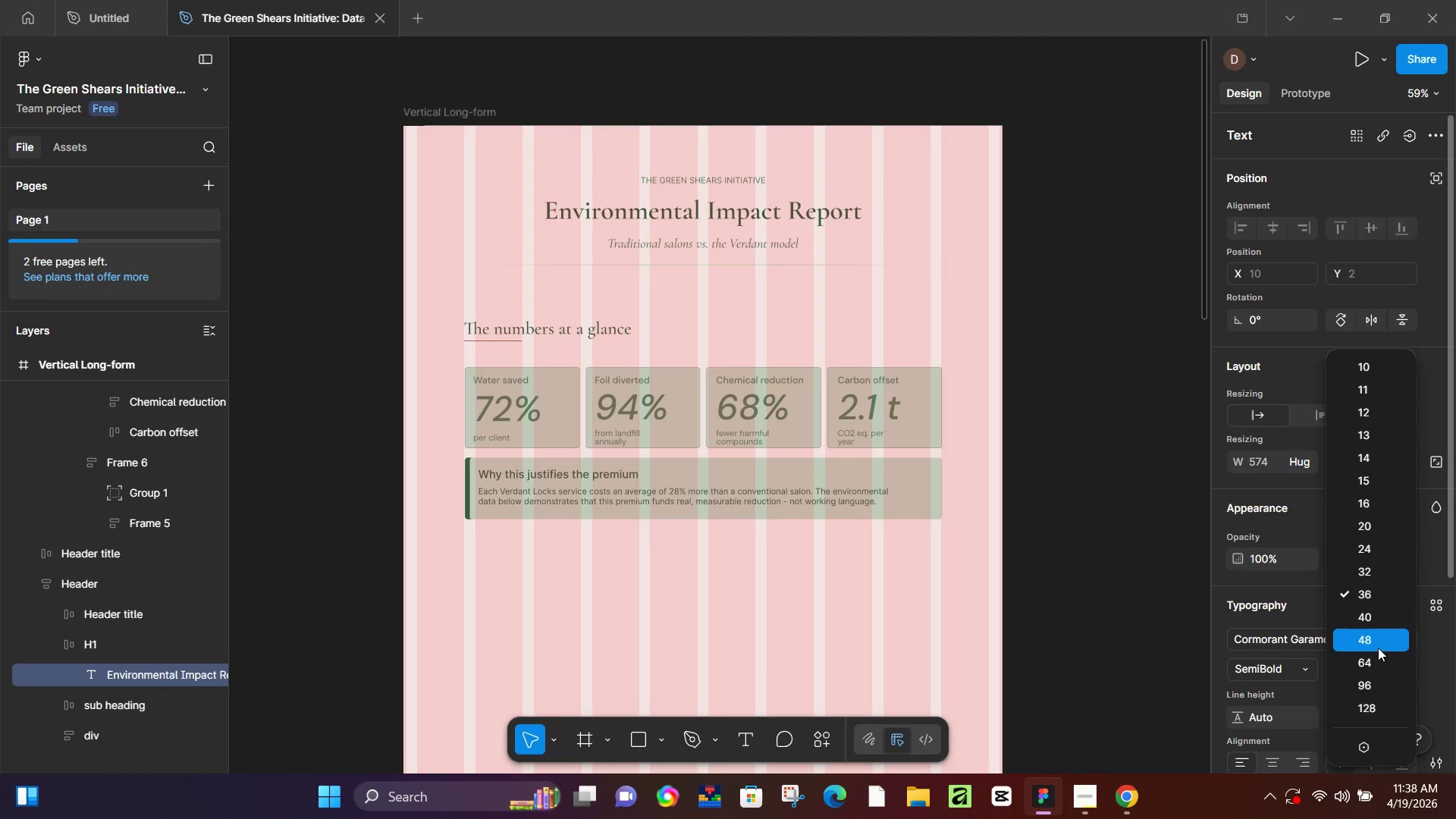 
left_click([1377, 654])
 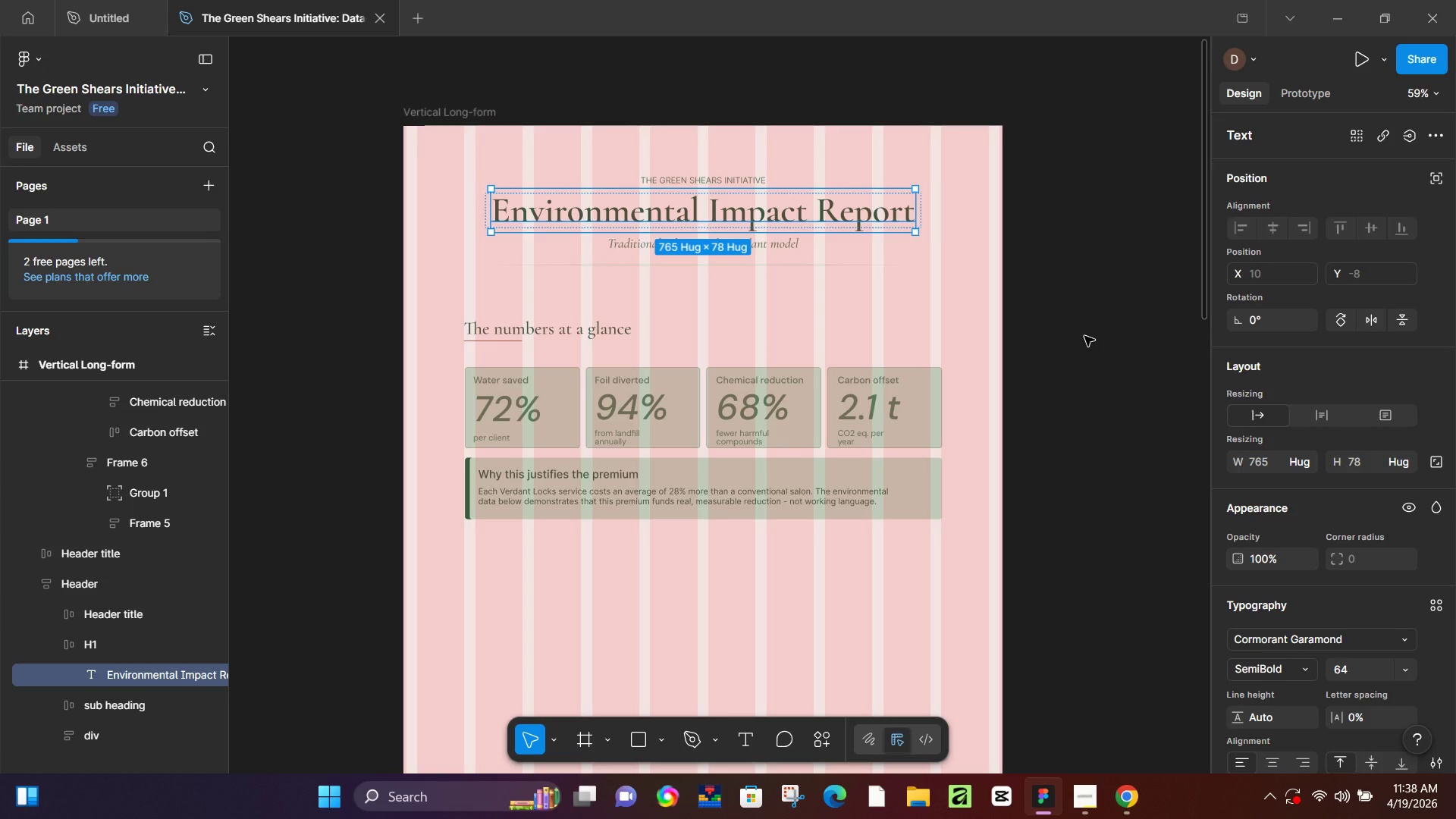 
left_click([1084, 336])
 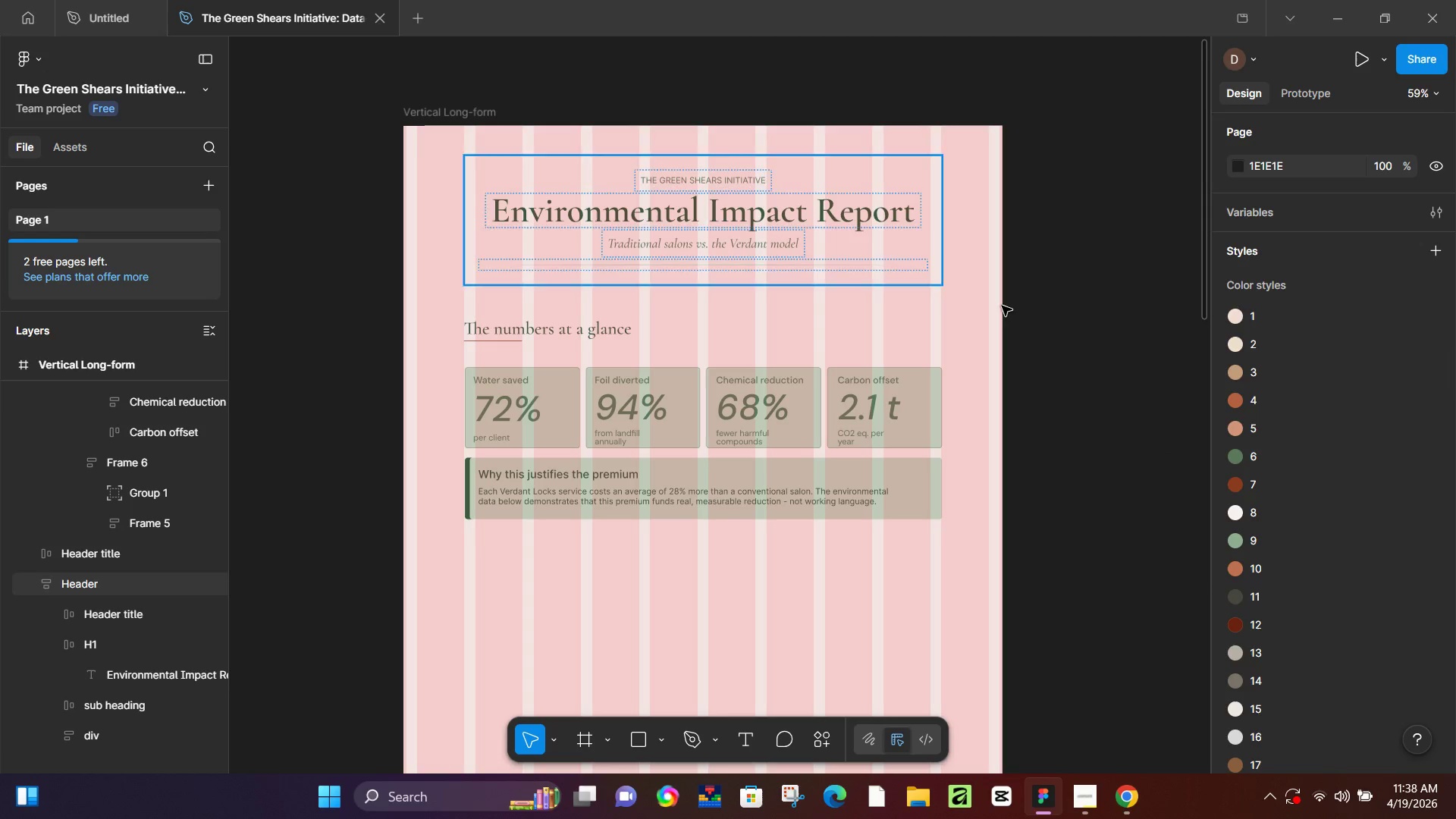 
left_click([1105, 372])
 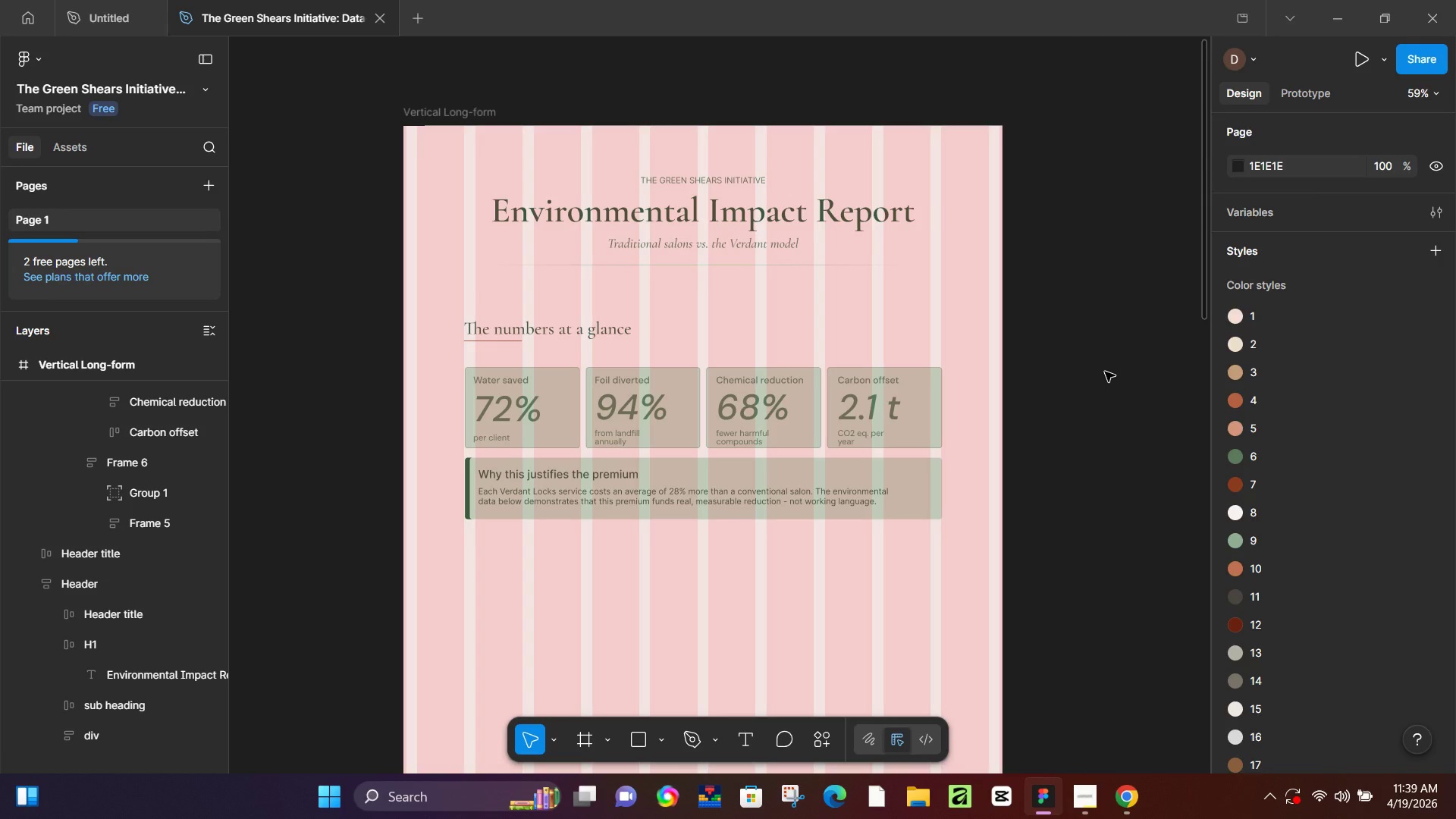 
wait(29.7)
 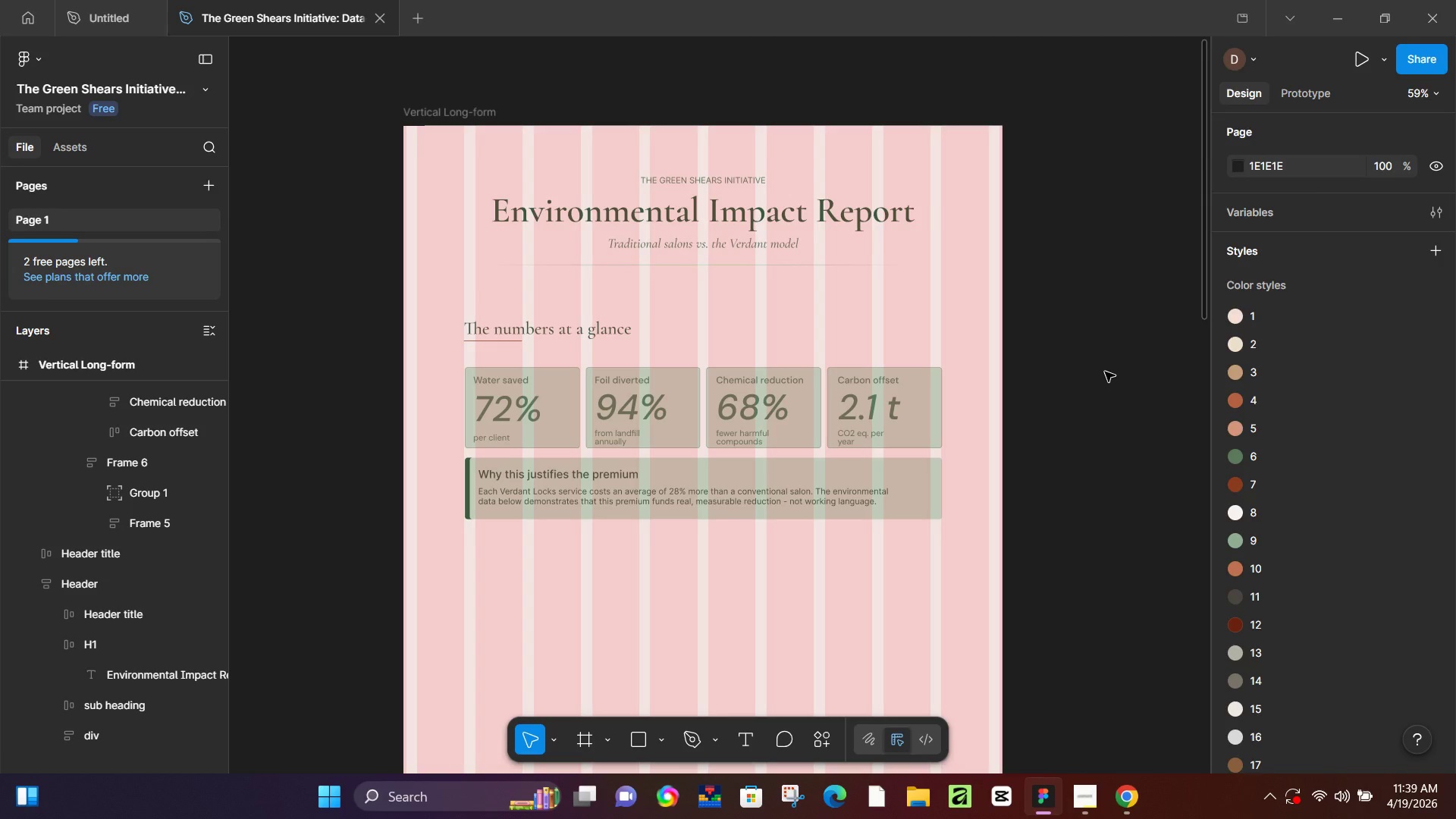 
scroll: coordinate [654, 410], scroll_direction: down, amount: 8.0
 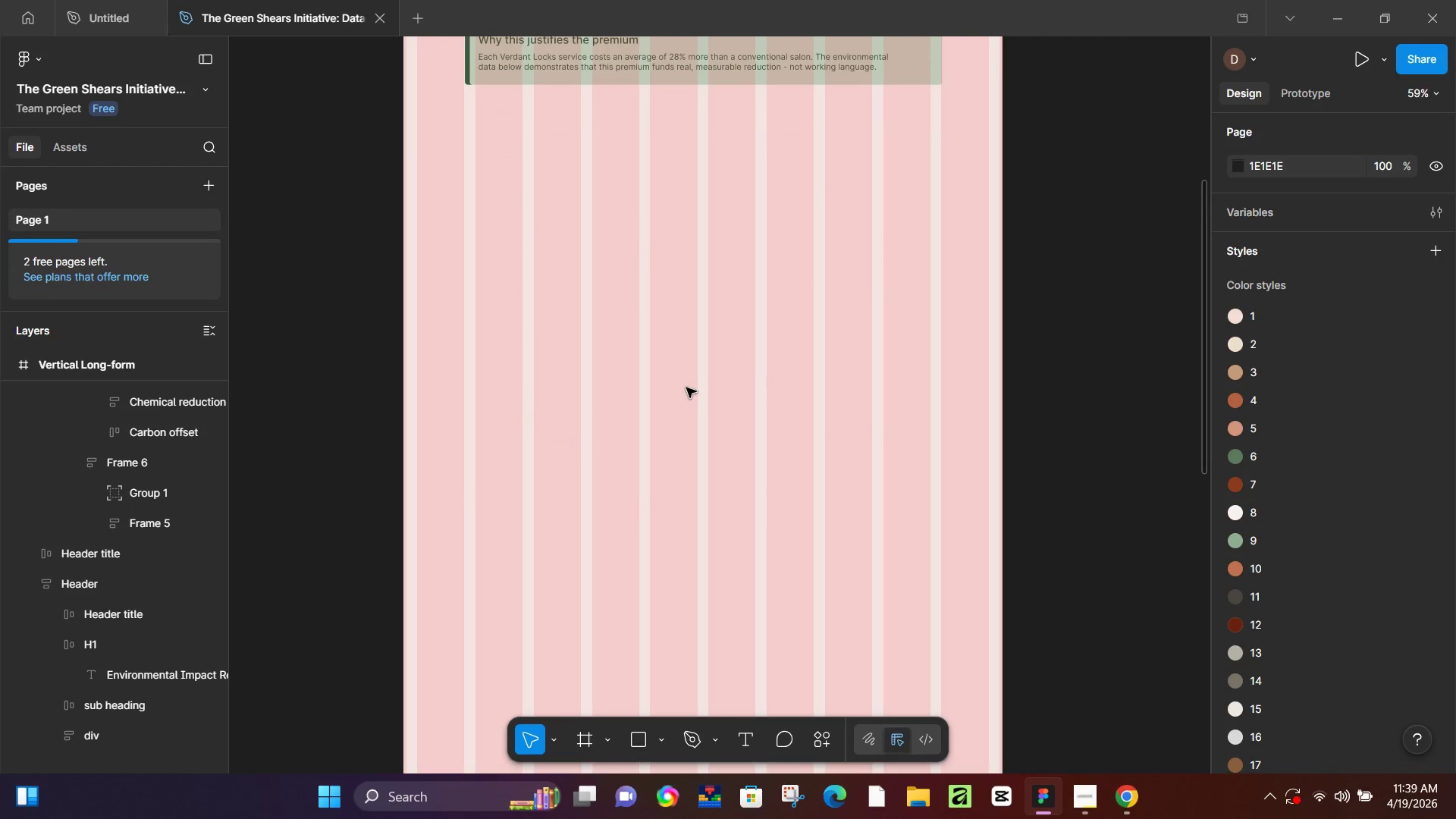 
hold_key(key=ControlLeft, duration=0.56)
scroll: coordinate [664, 410], scroll_direction: down, amount: 5.0
 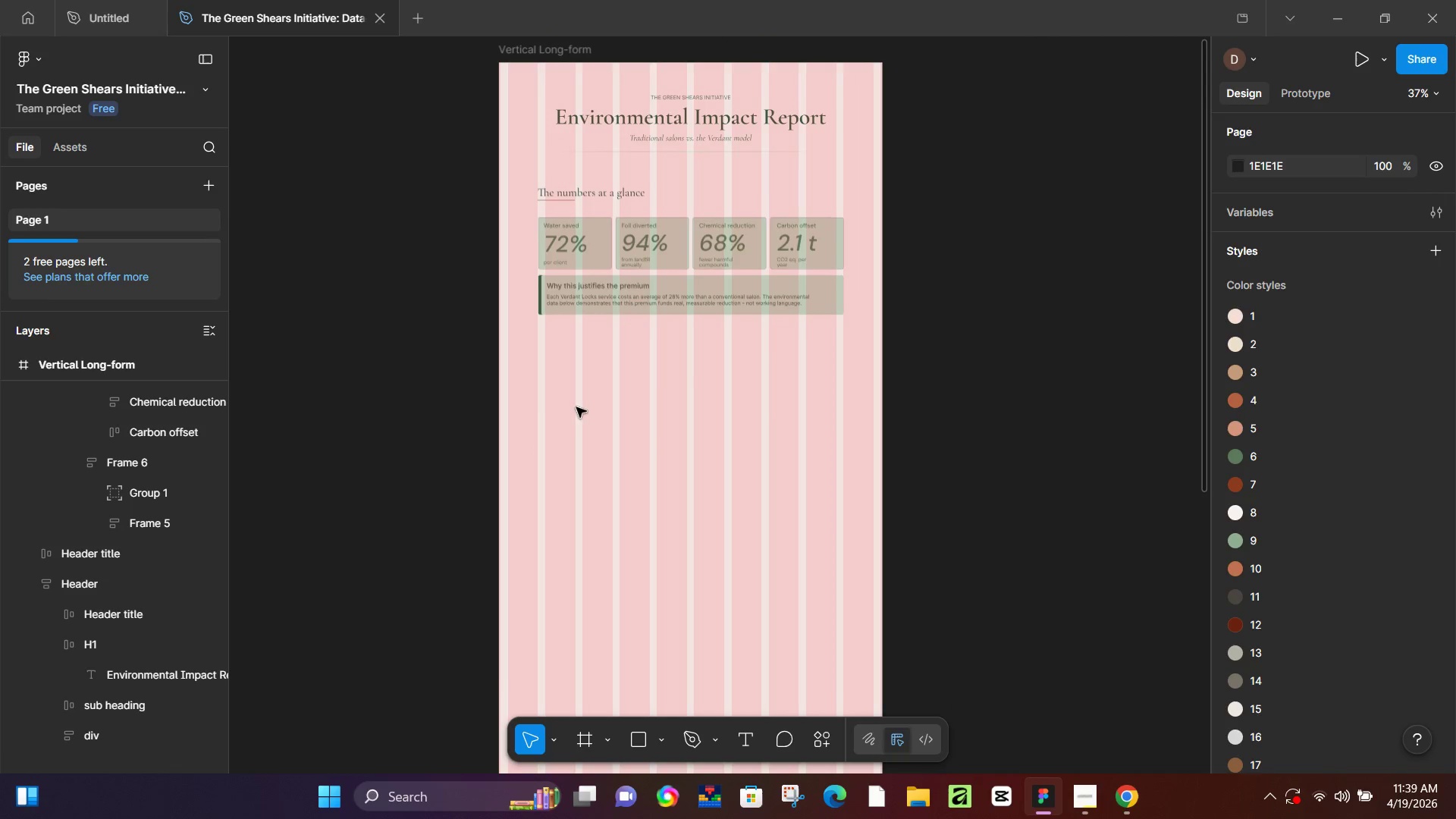 
left_click([633, 196])
 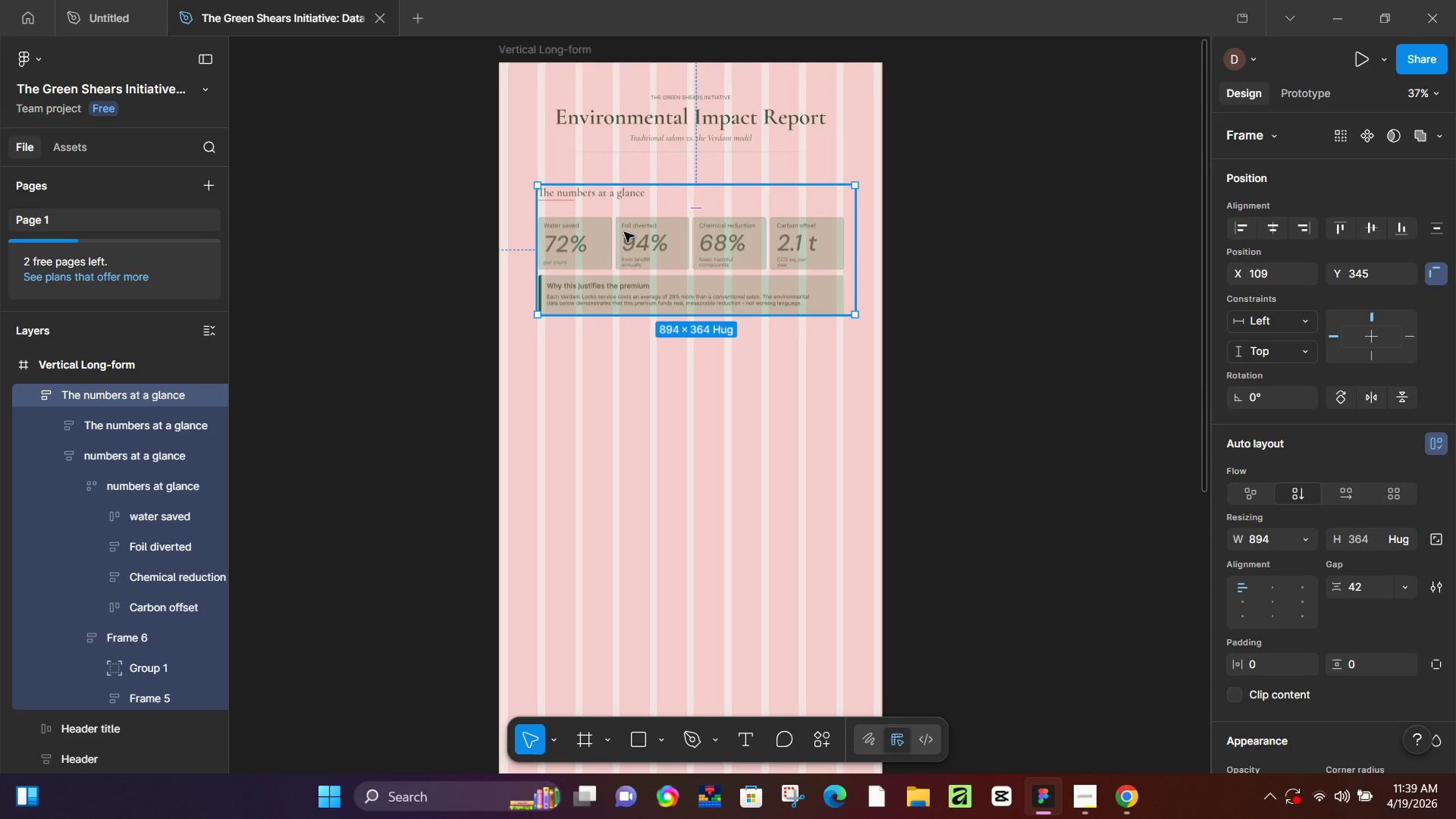 
wait(6.34)
 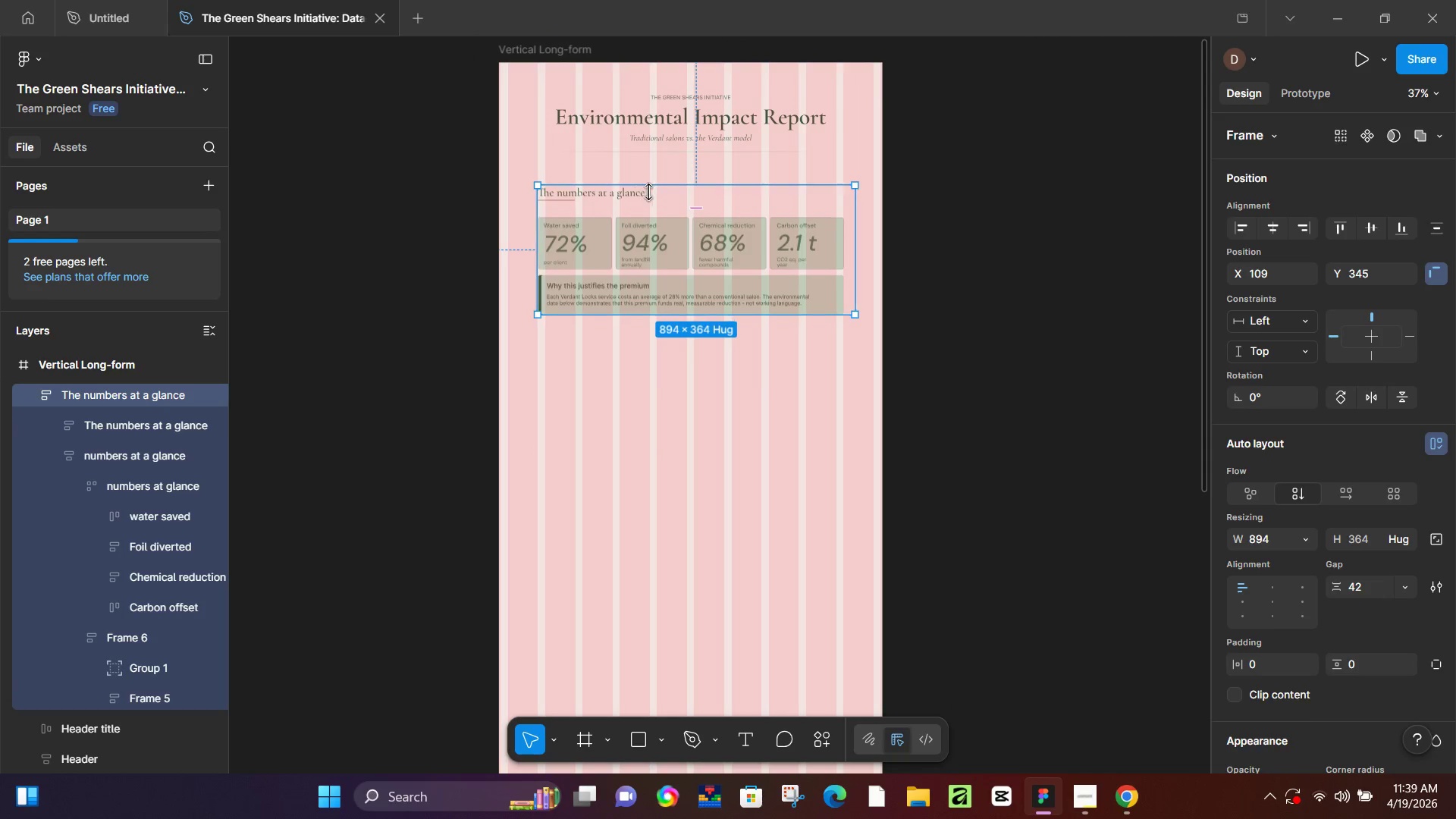 
left_click([637, 342])
 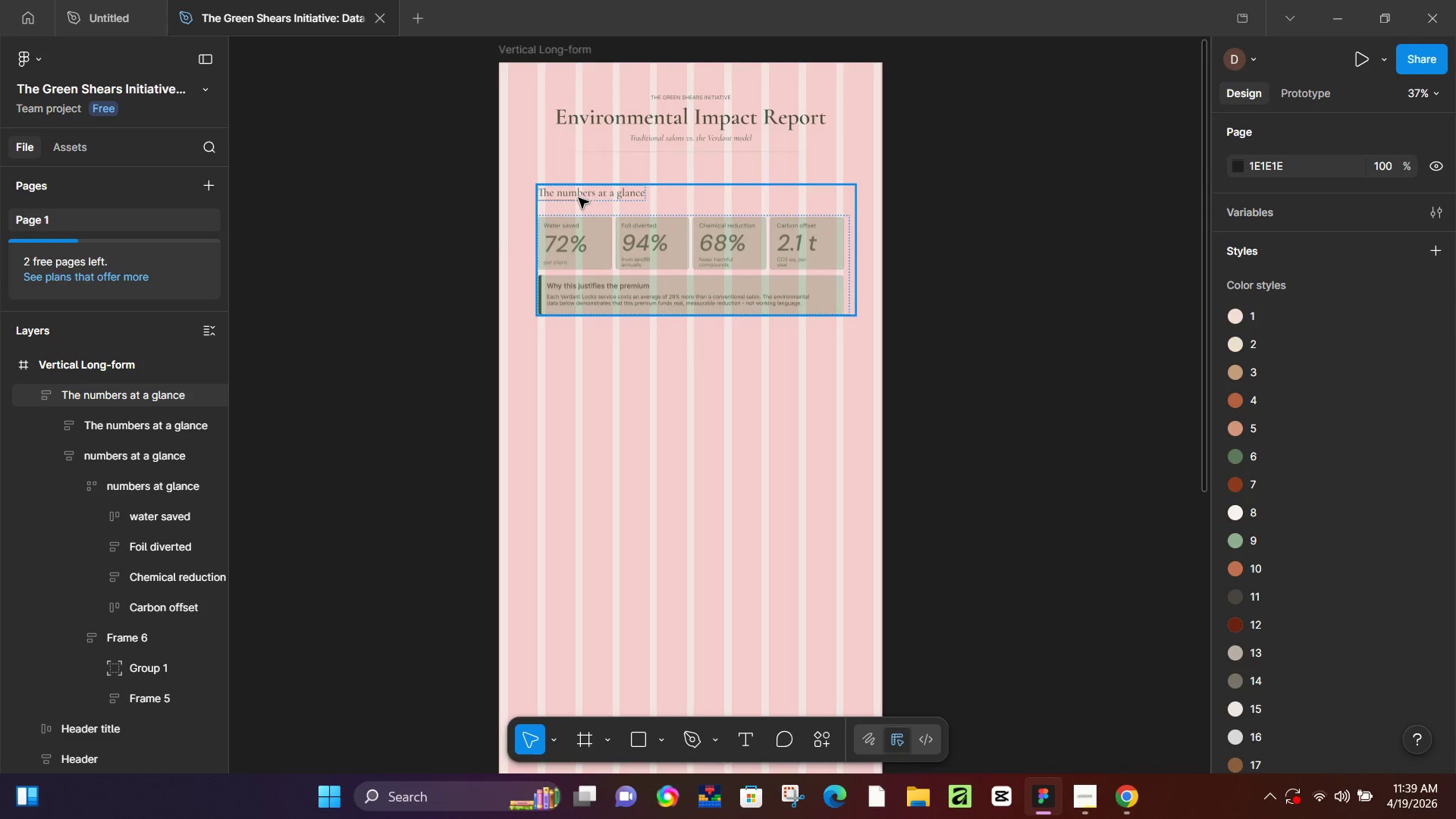 
left_click([579, 198])
 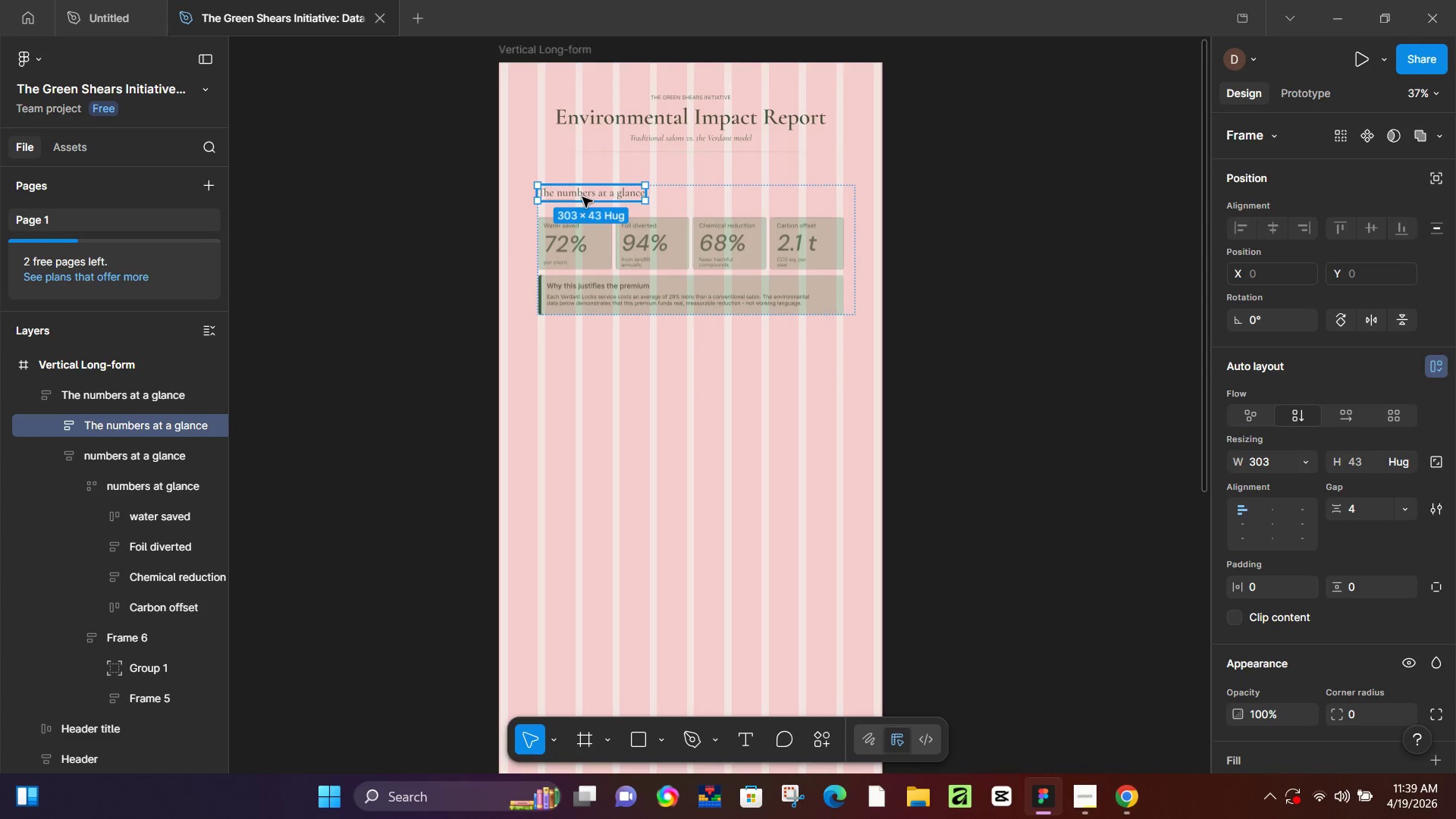 
hold_key(key=AltLeft, duration=1.52)
left_click_drag(start_coordinate=[585, 196], to_coordinate=[587, 348])
 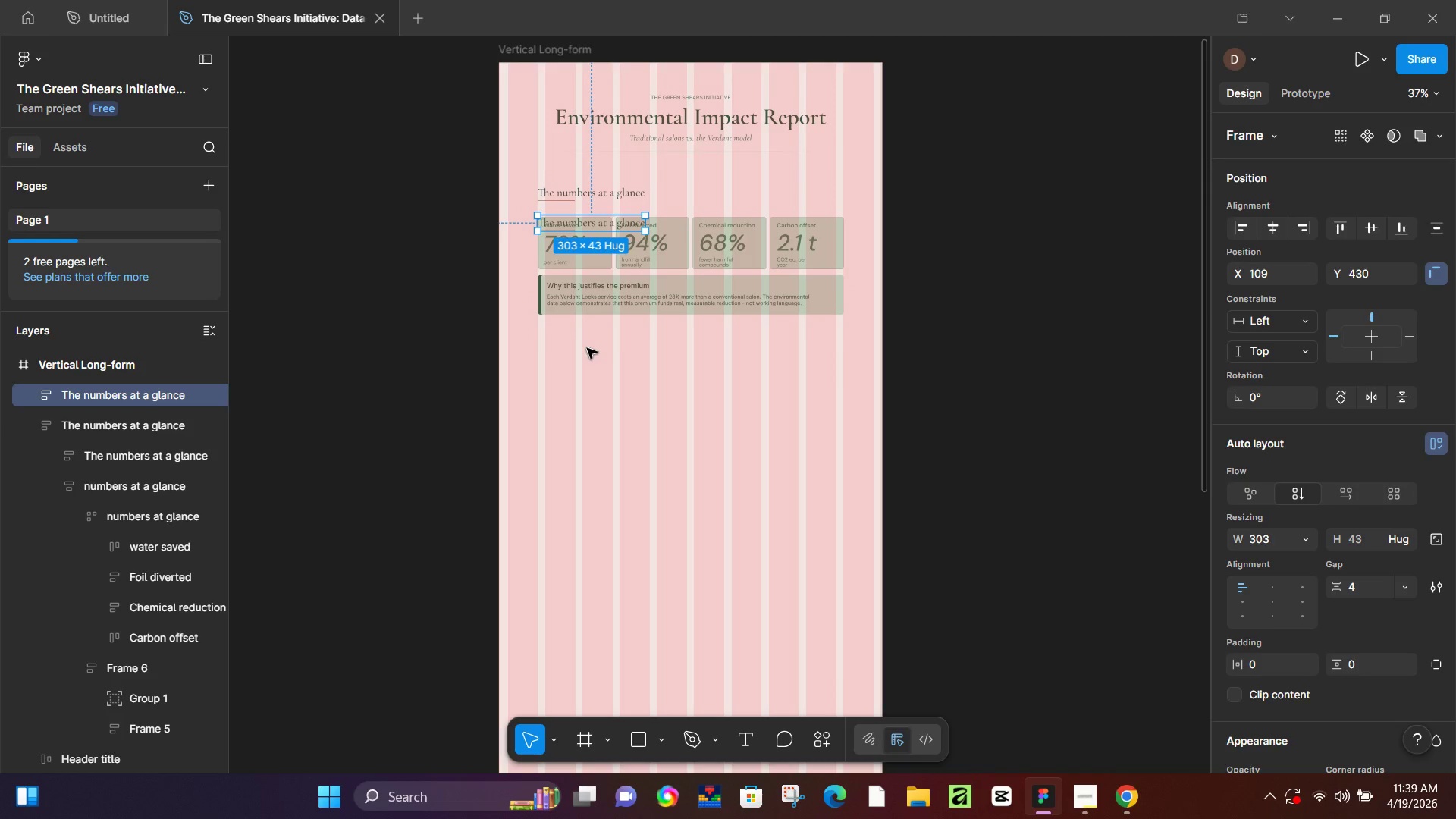 
hold_key(key=AltLeft, duration=1.5)
 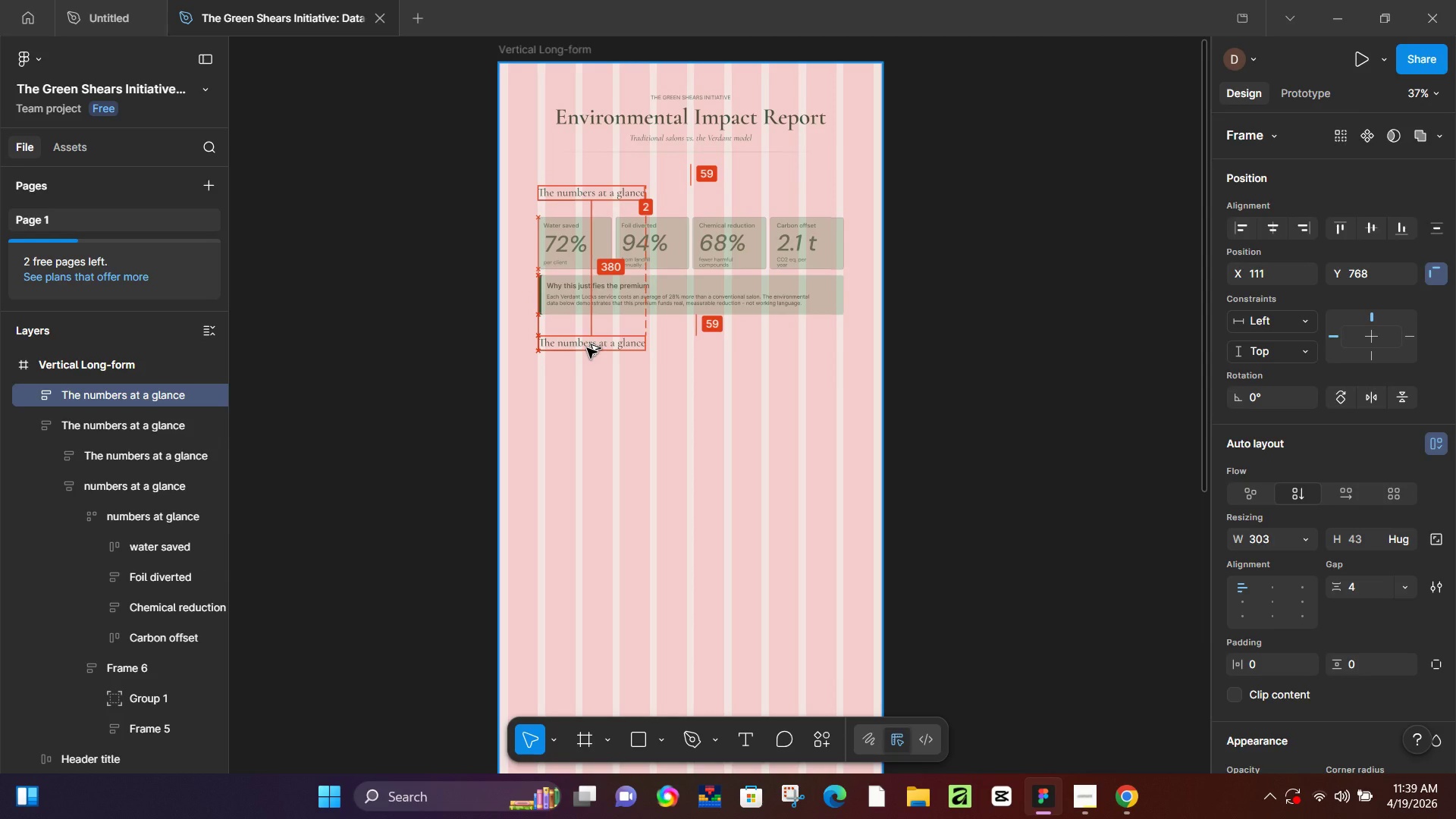 
hold_key(key=AltLeft, duration=1.5)
 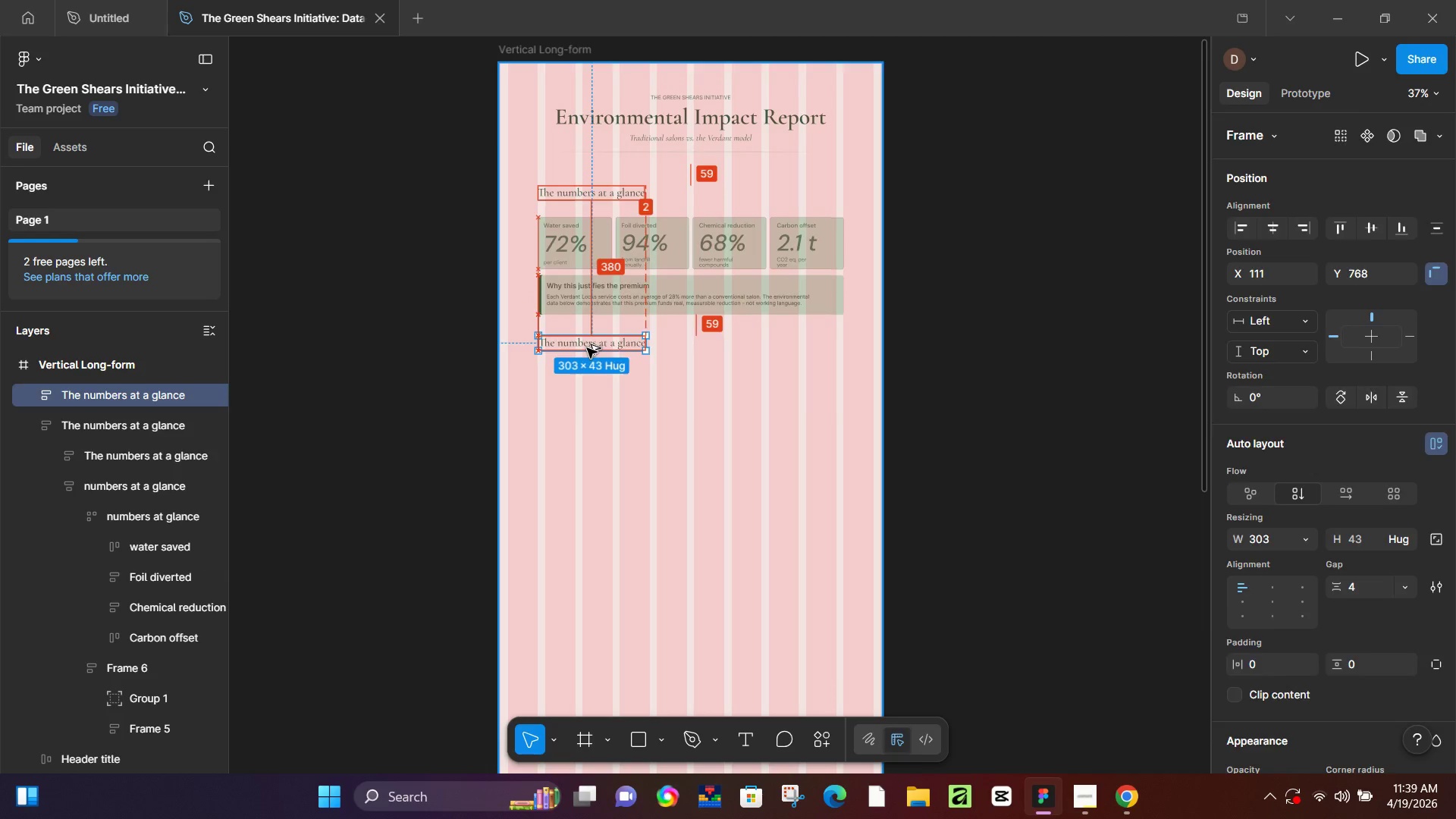 
key(Alt+AltLeft)
 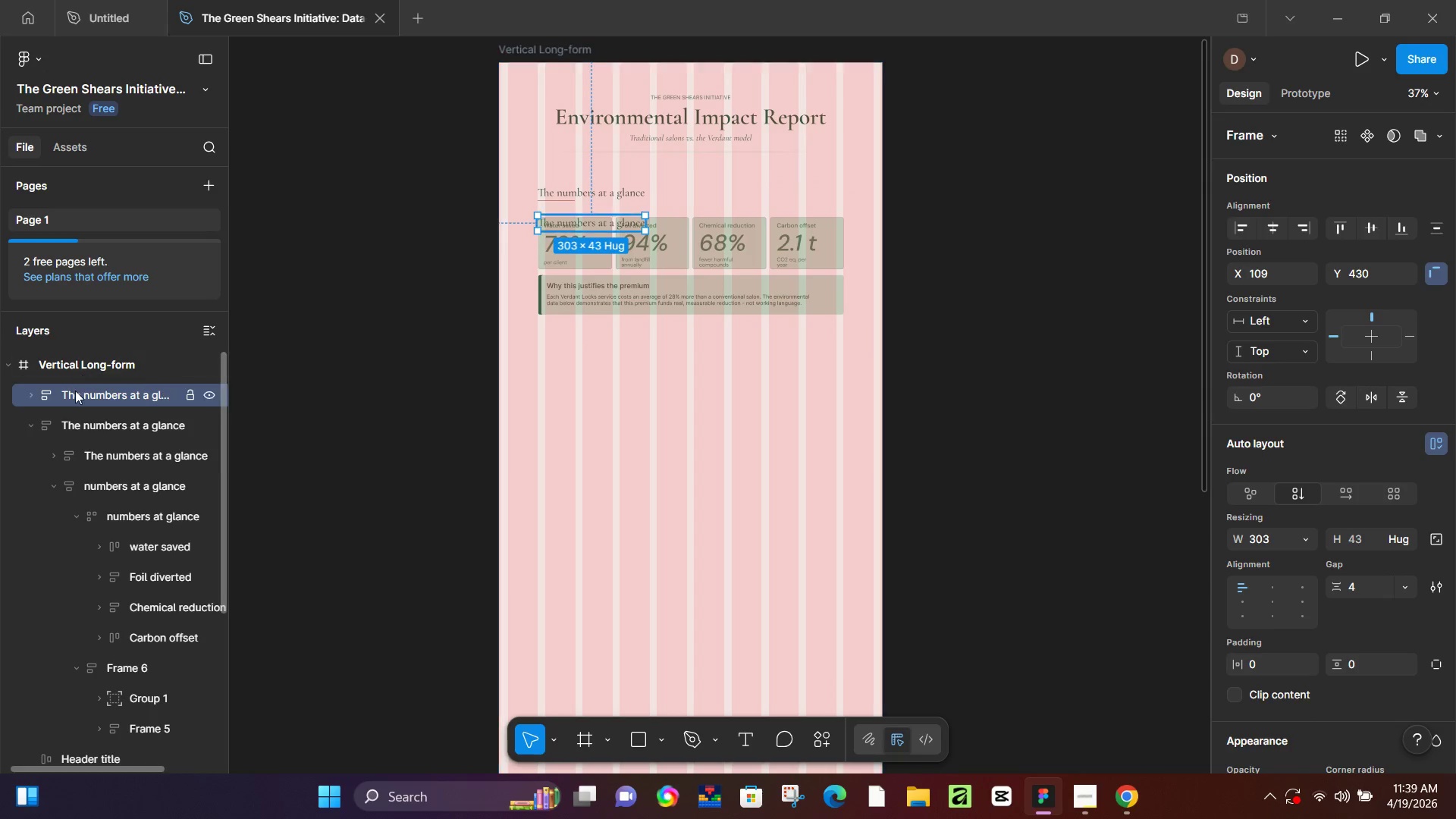 
scroll: coordinate [543, 358], scroll_direction: up, amount: 4.0
 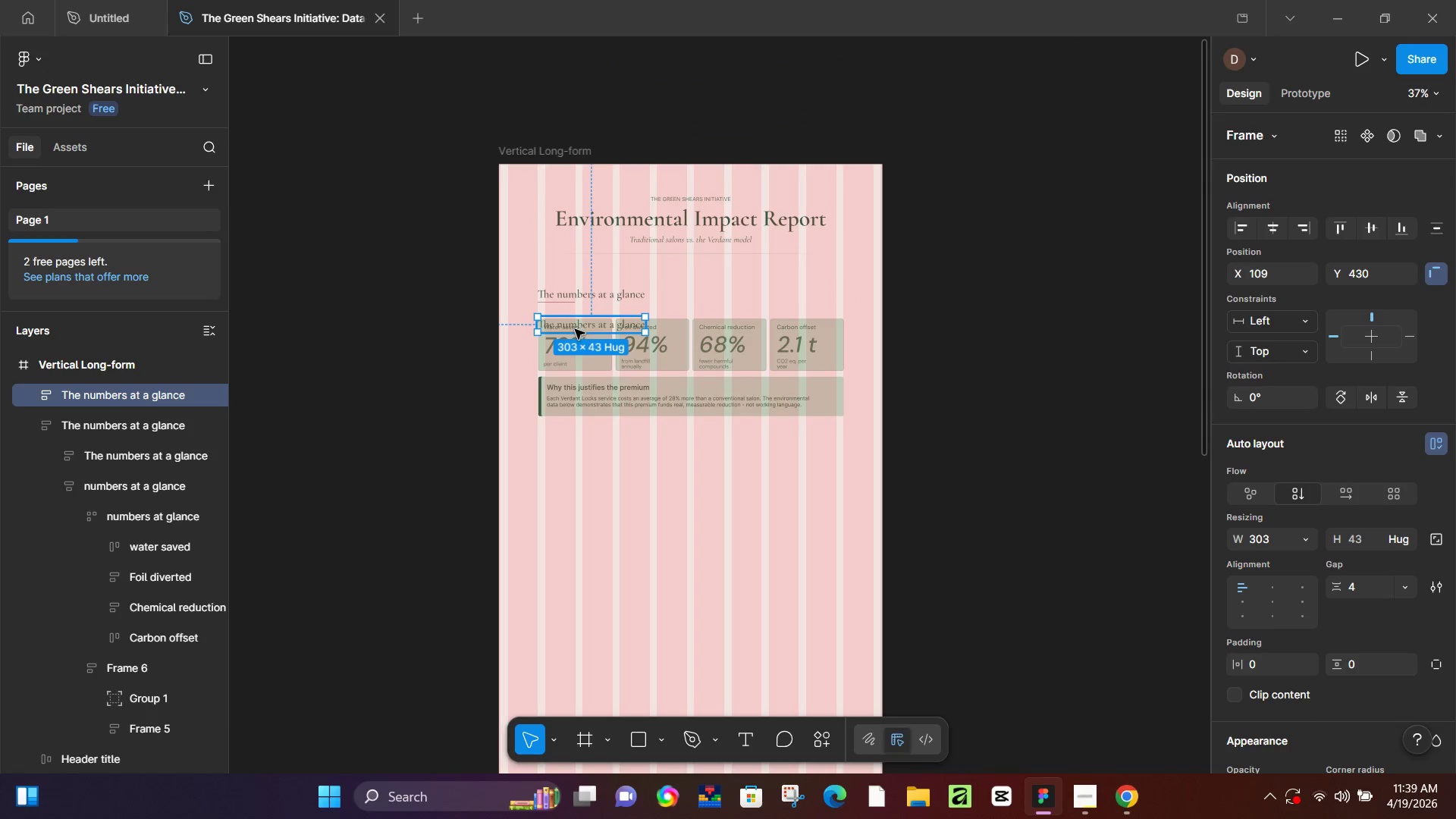 
left_click_drag(start_coordinate=[576, 328], to_coordinate=[585, 475])
 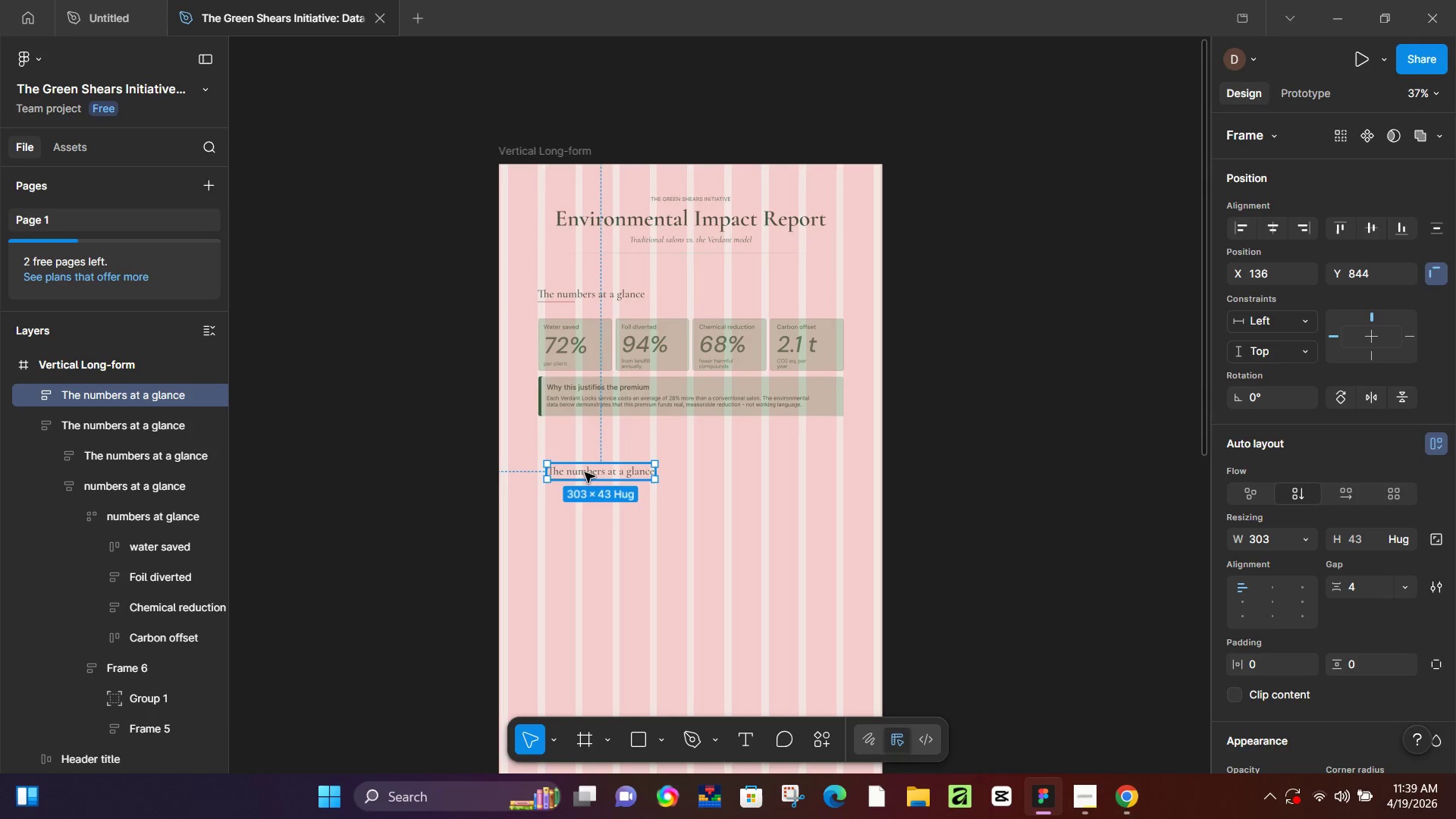 
left_click_drag(start_coordinate=[584, 472], to_coordinate=[573, 464])
 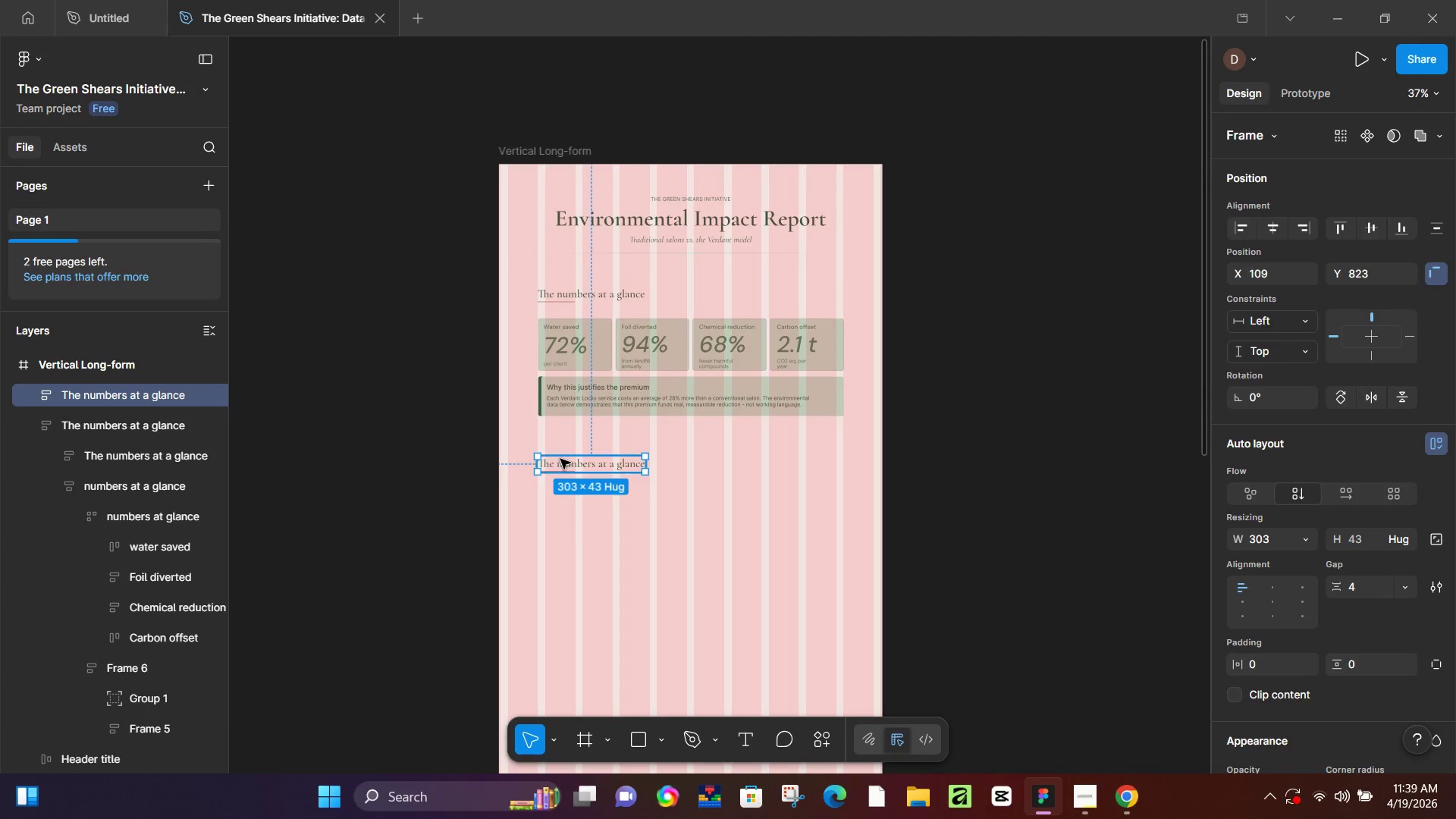 
left_click_drag(start_coordinate=[562, 463], to_coordinate=[563, 450])
 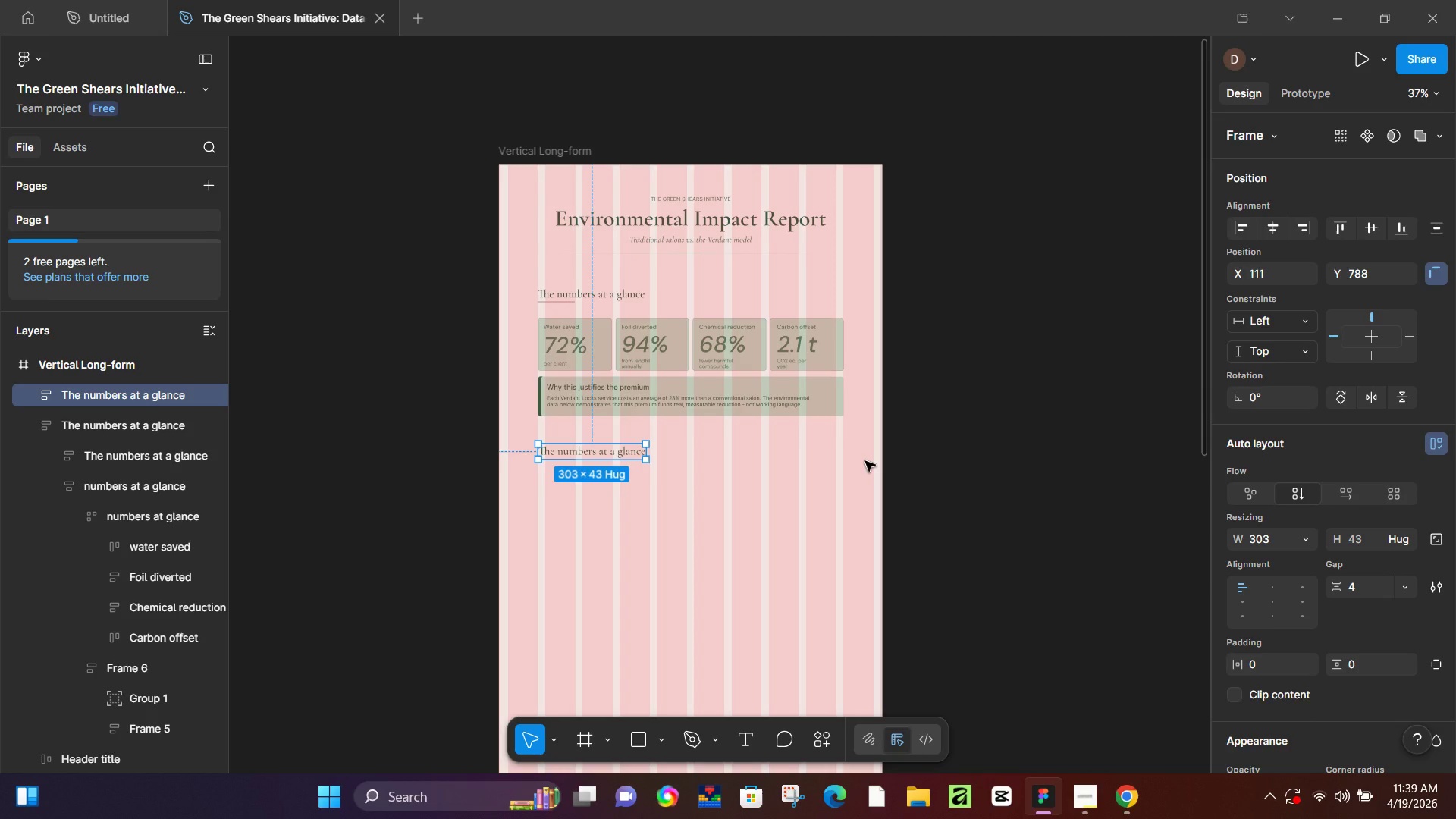 
wait(10.75)
 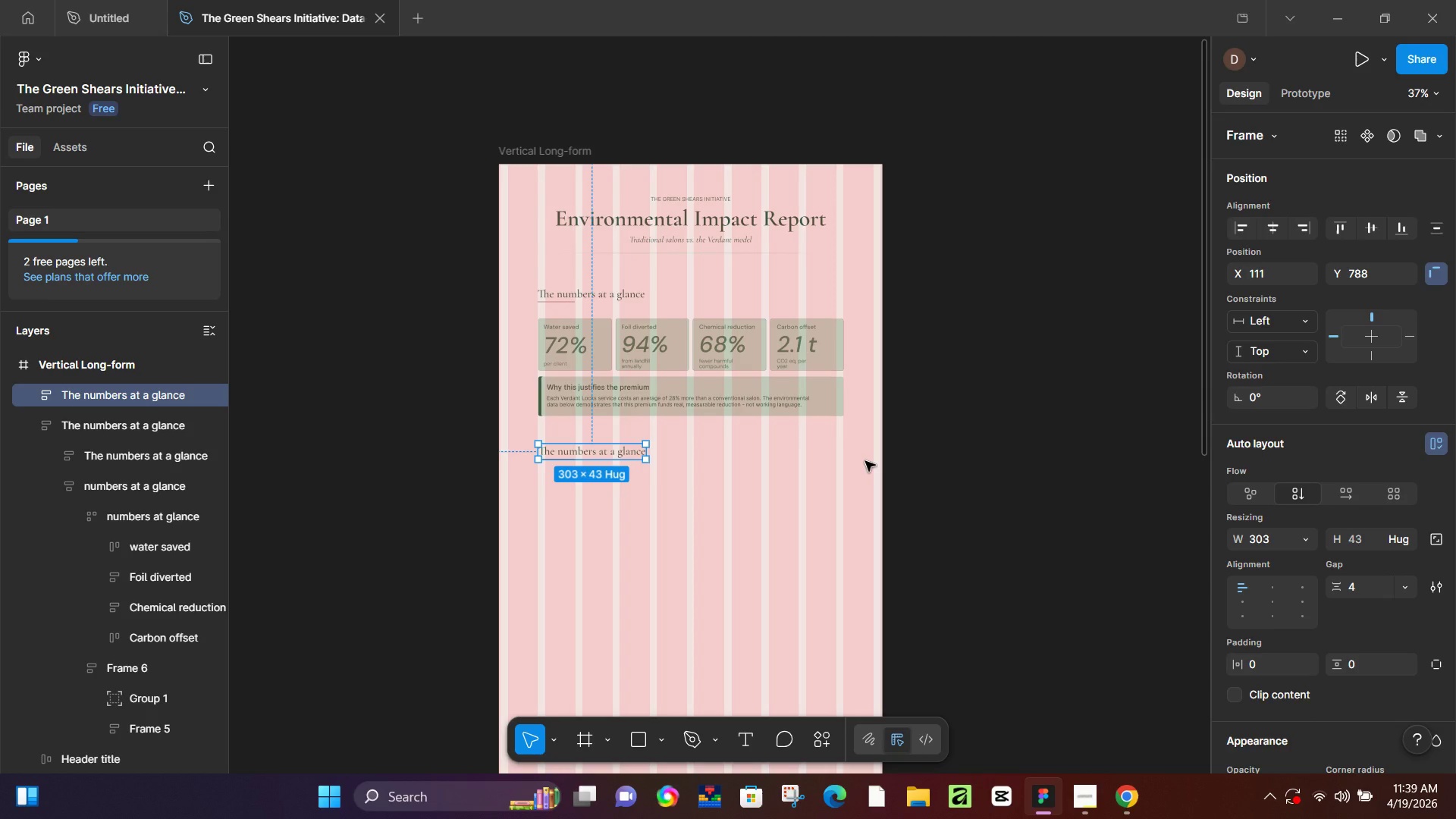 
double_click([605, 454])
 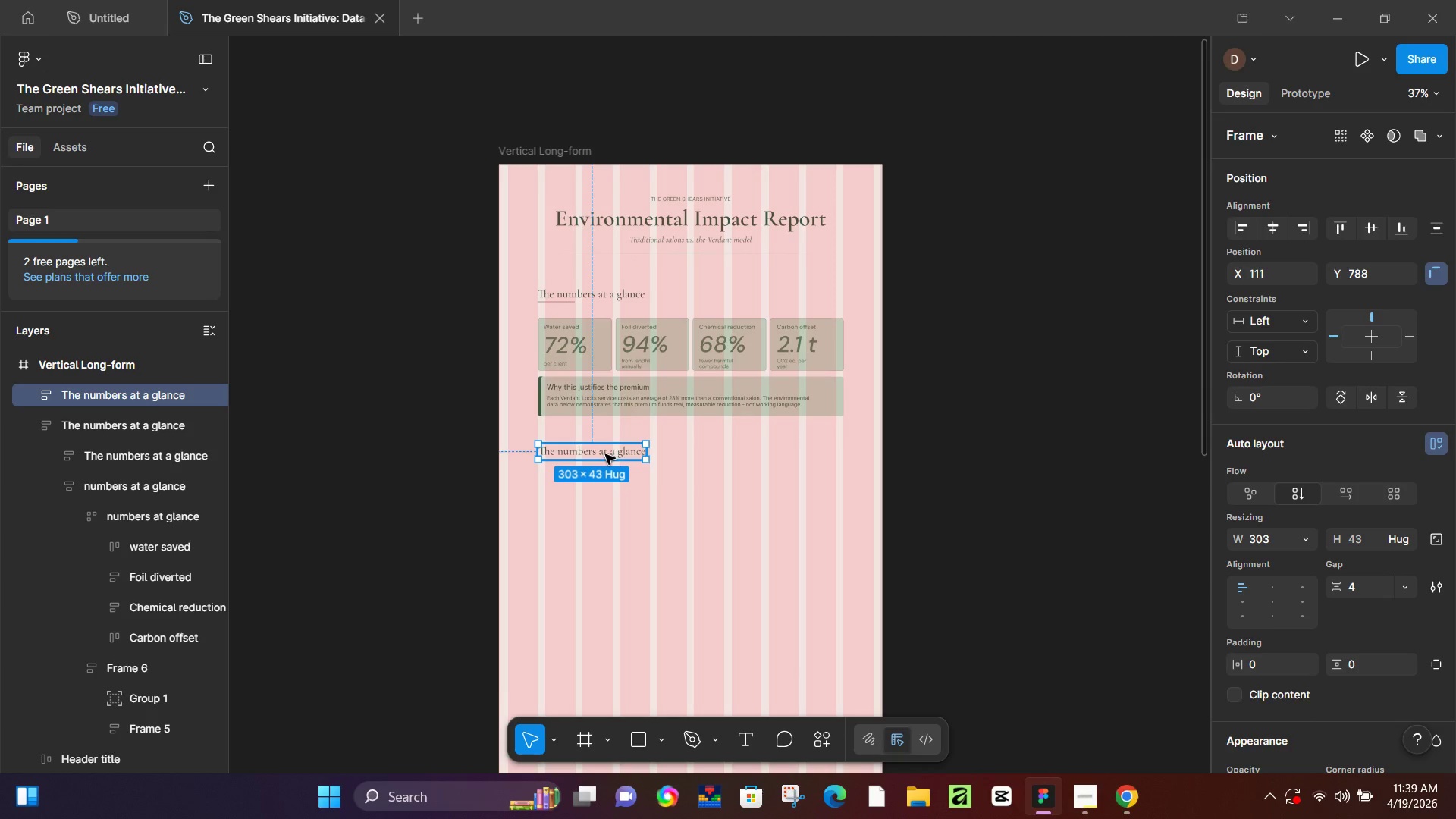 
triple_click([605, 454])
 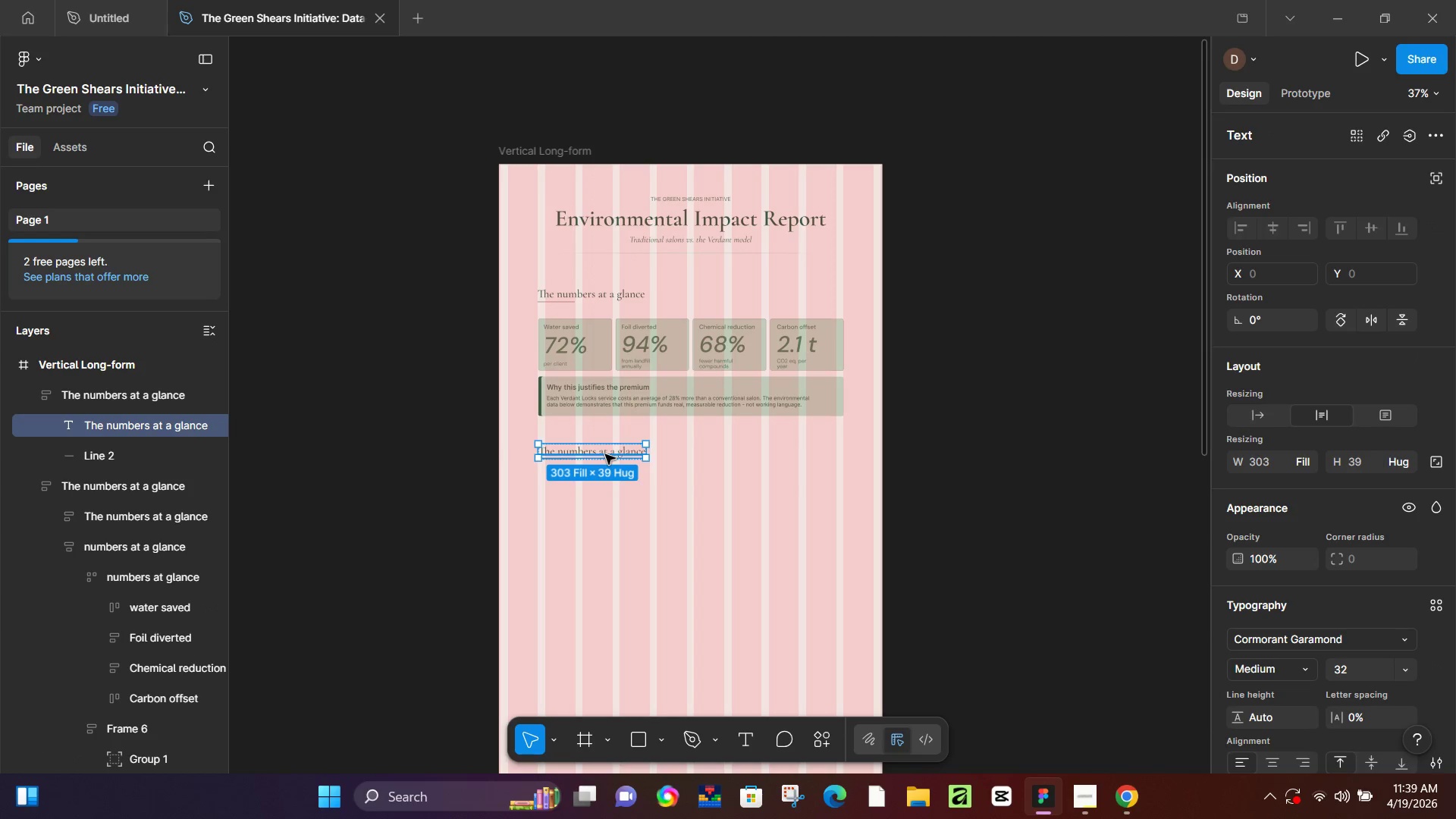 
double_click([605, 454])
 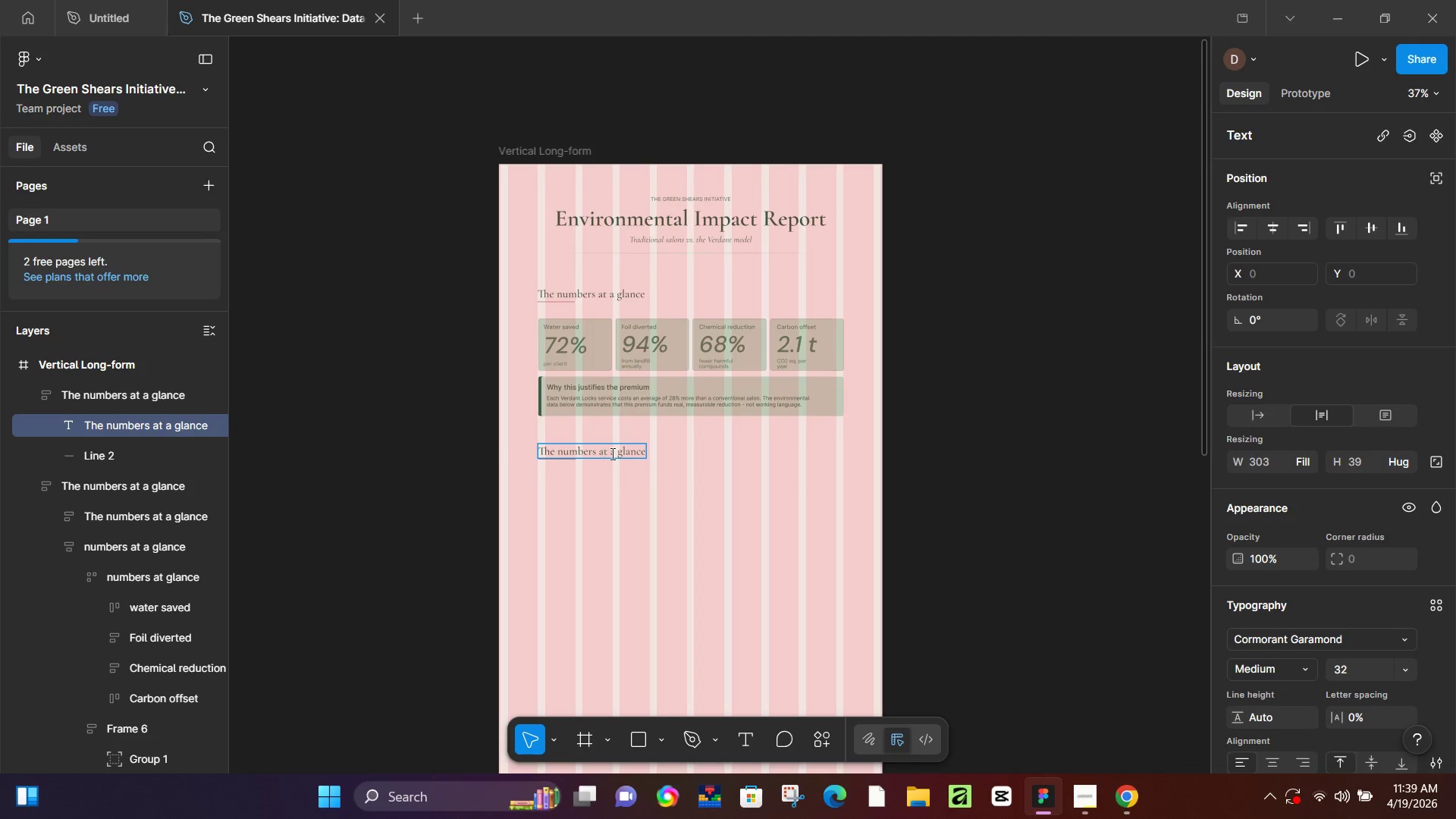 
key(Control+A)
 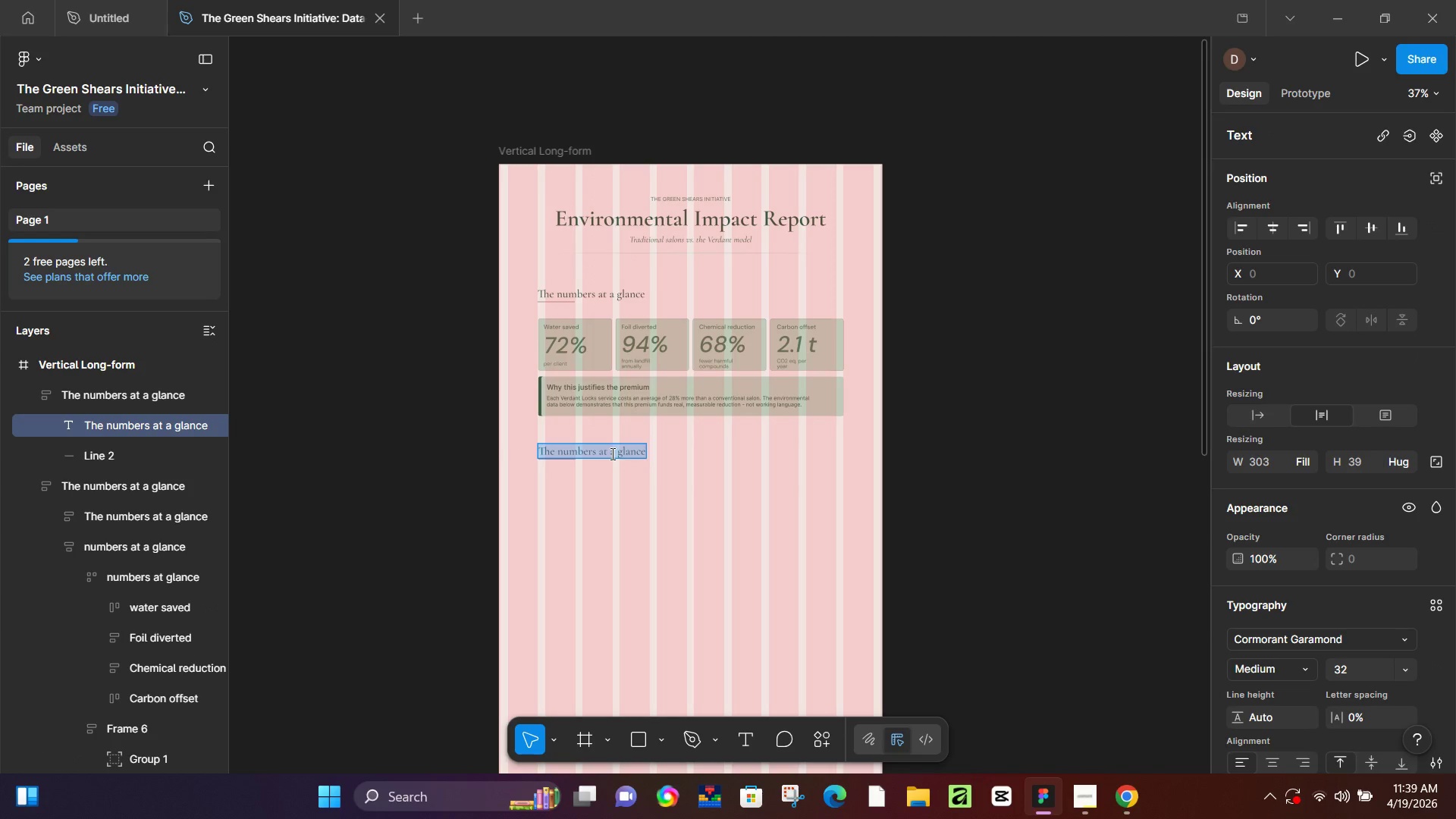 
type(Circle a )
 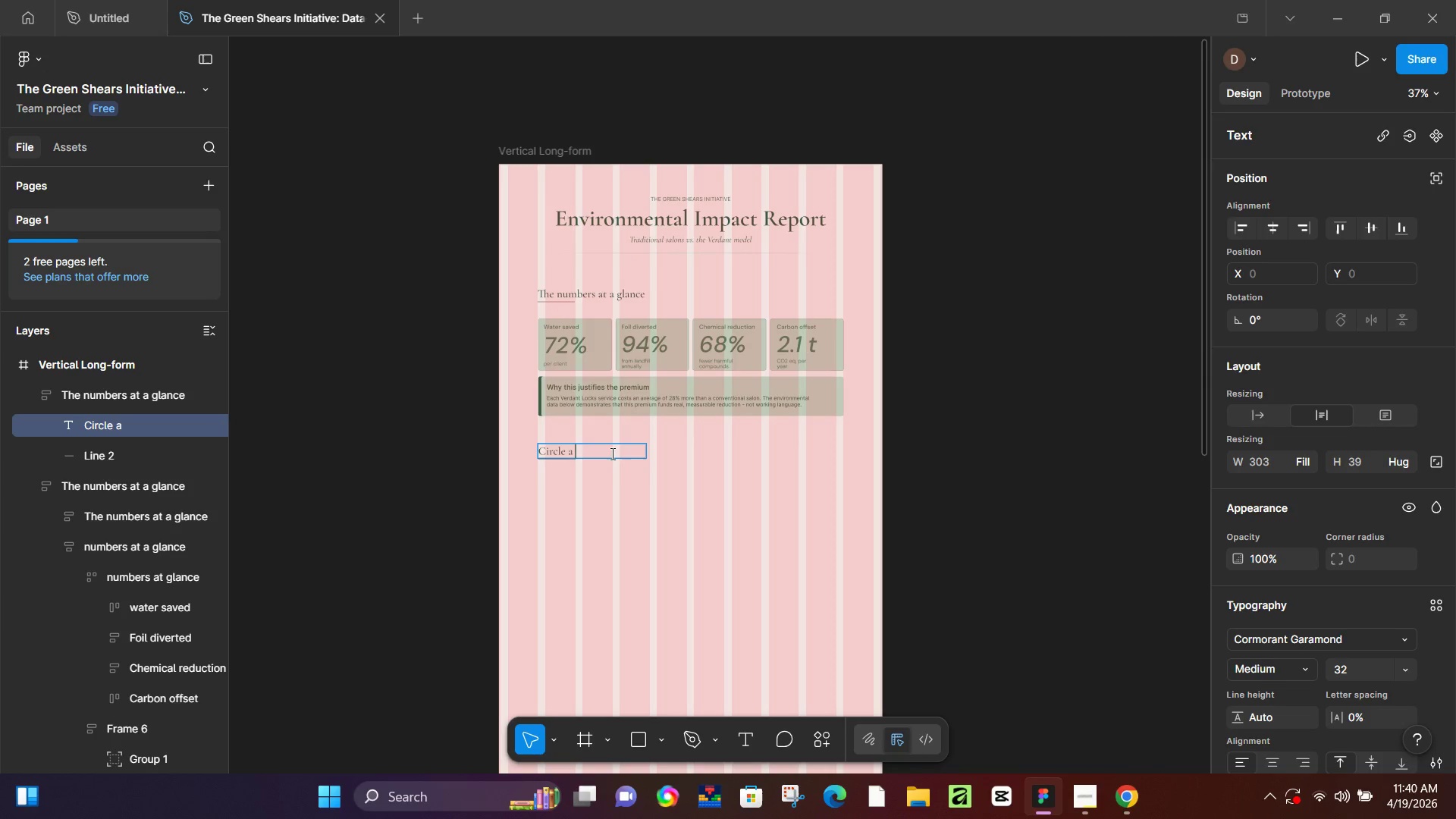 
key(Control+ControlLeft)
 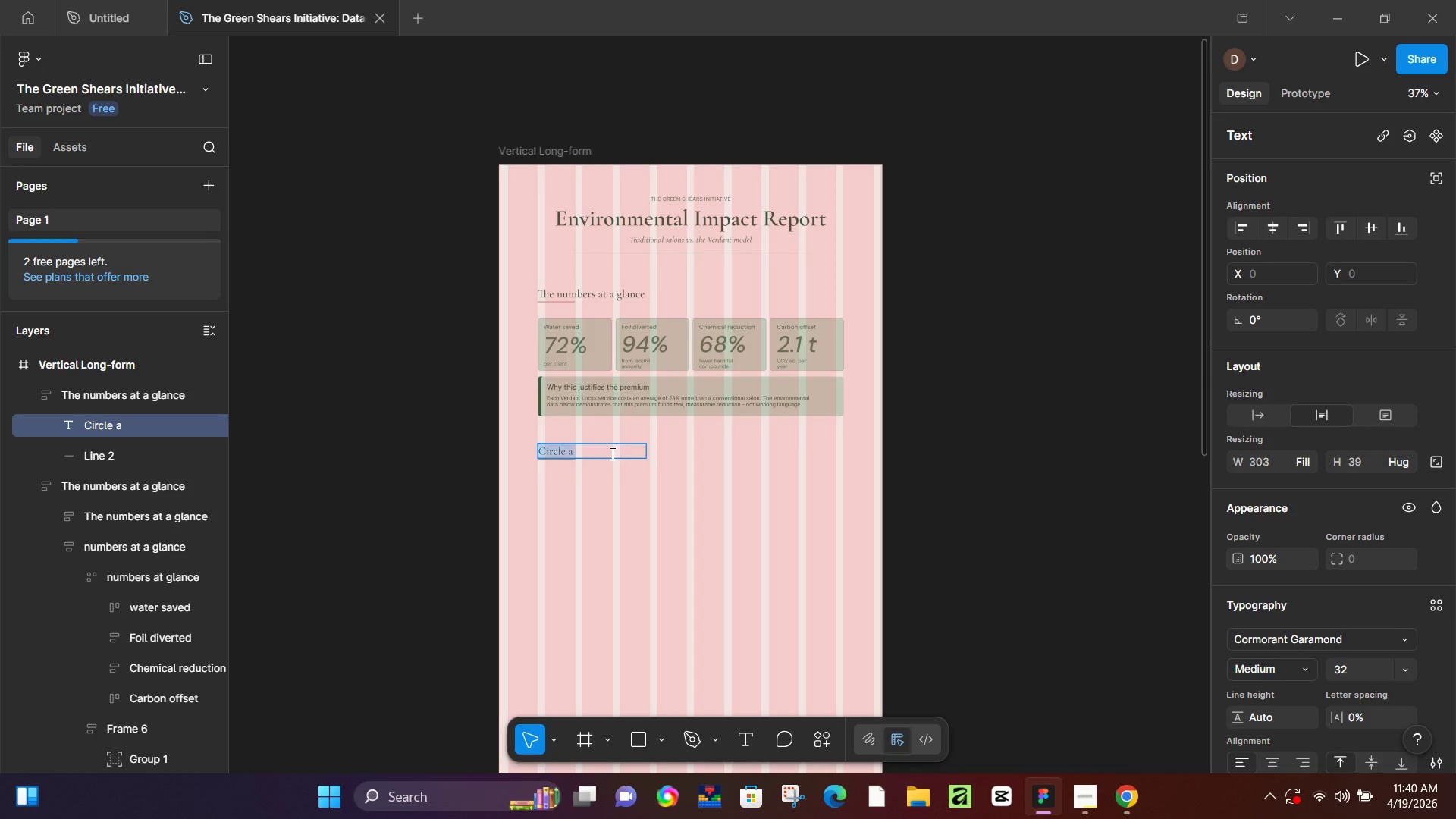 
key(Control+A)
 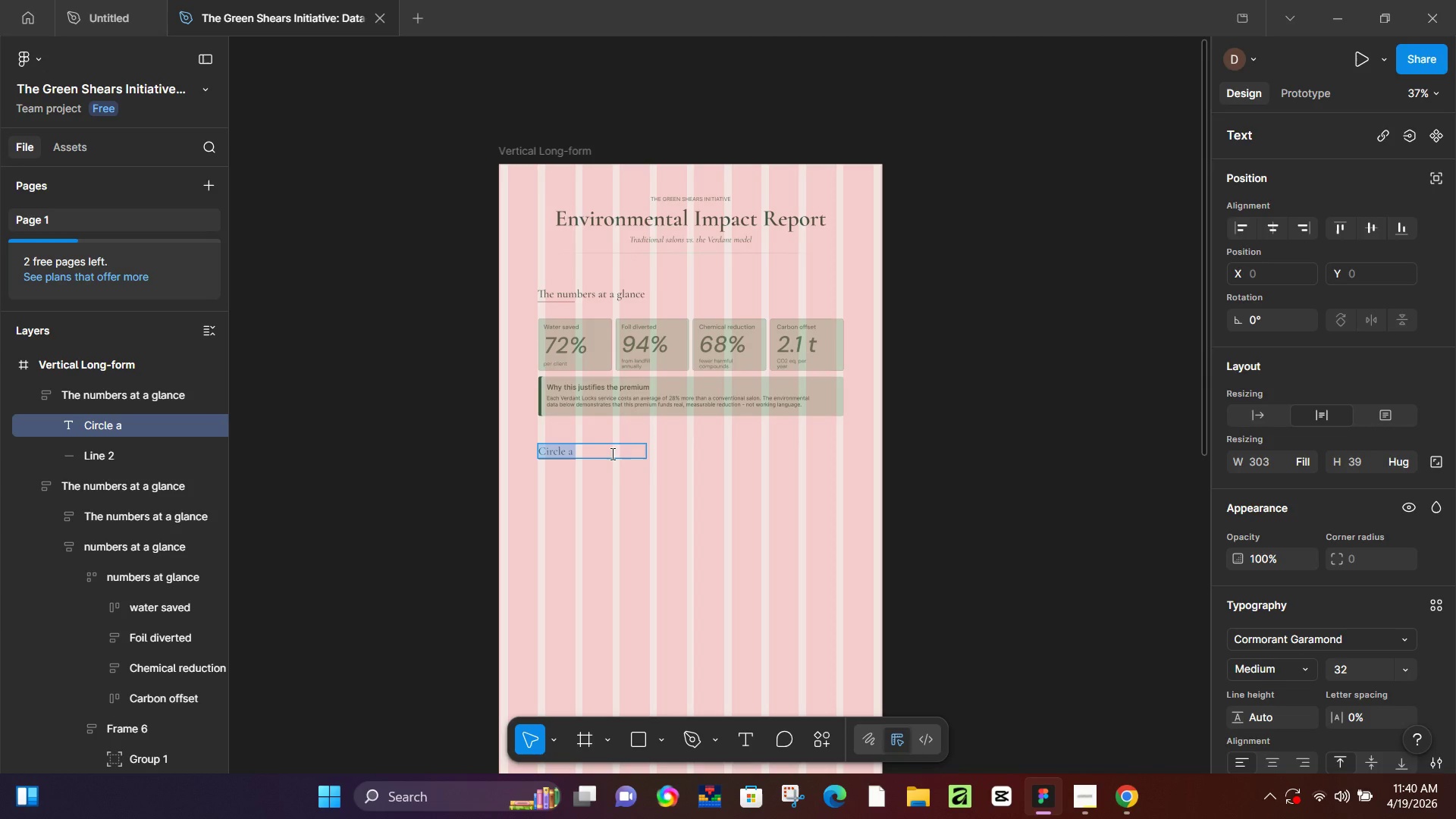 
type(Click a sak=)
key(Backspace)
key(Backspace)
type(lon zone for reveal)
 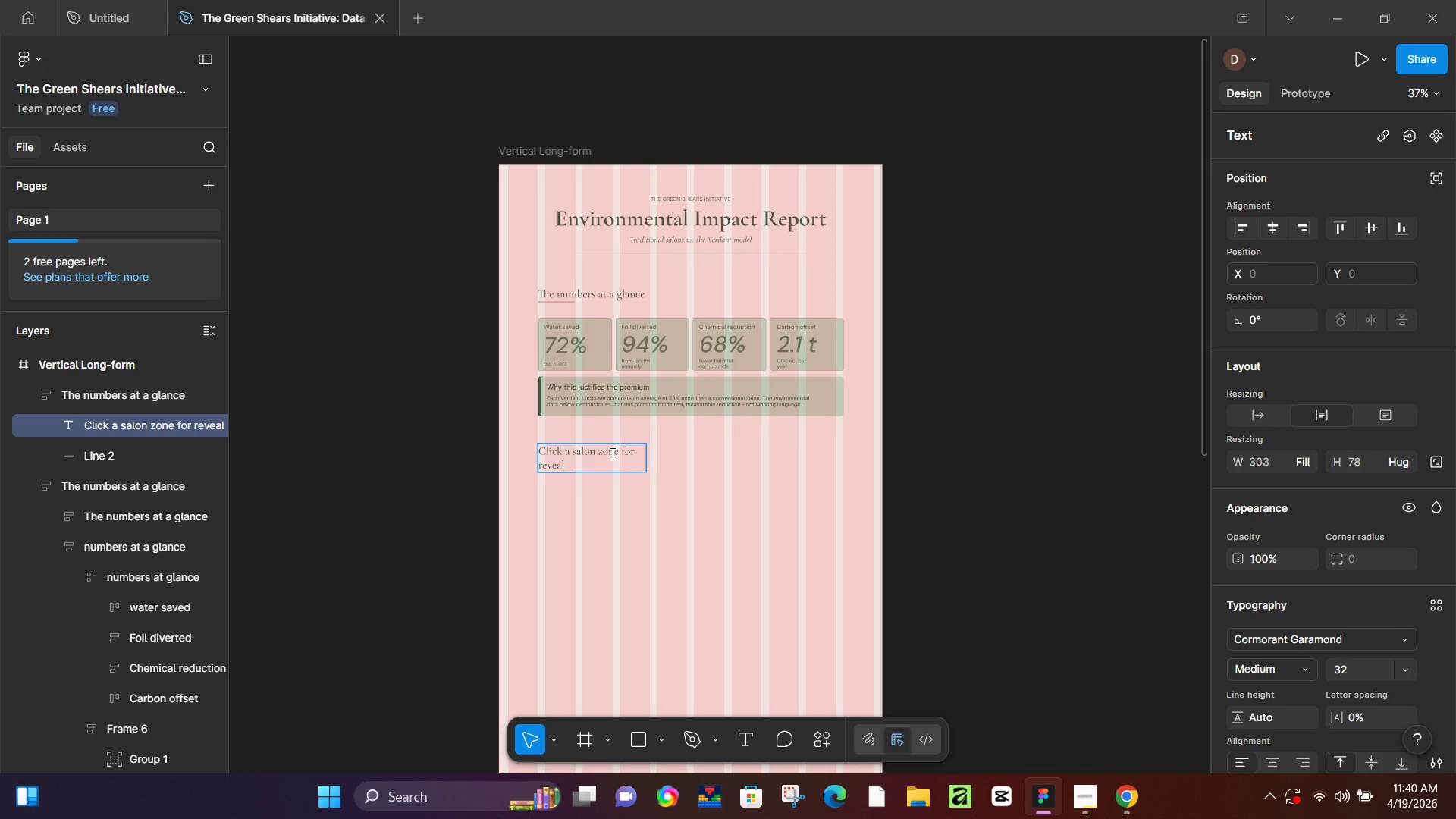 
key(Control+ControlLeft)
 